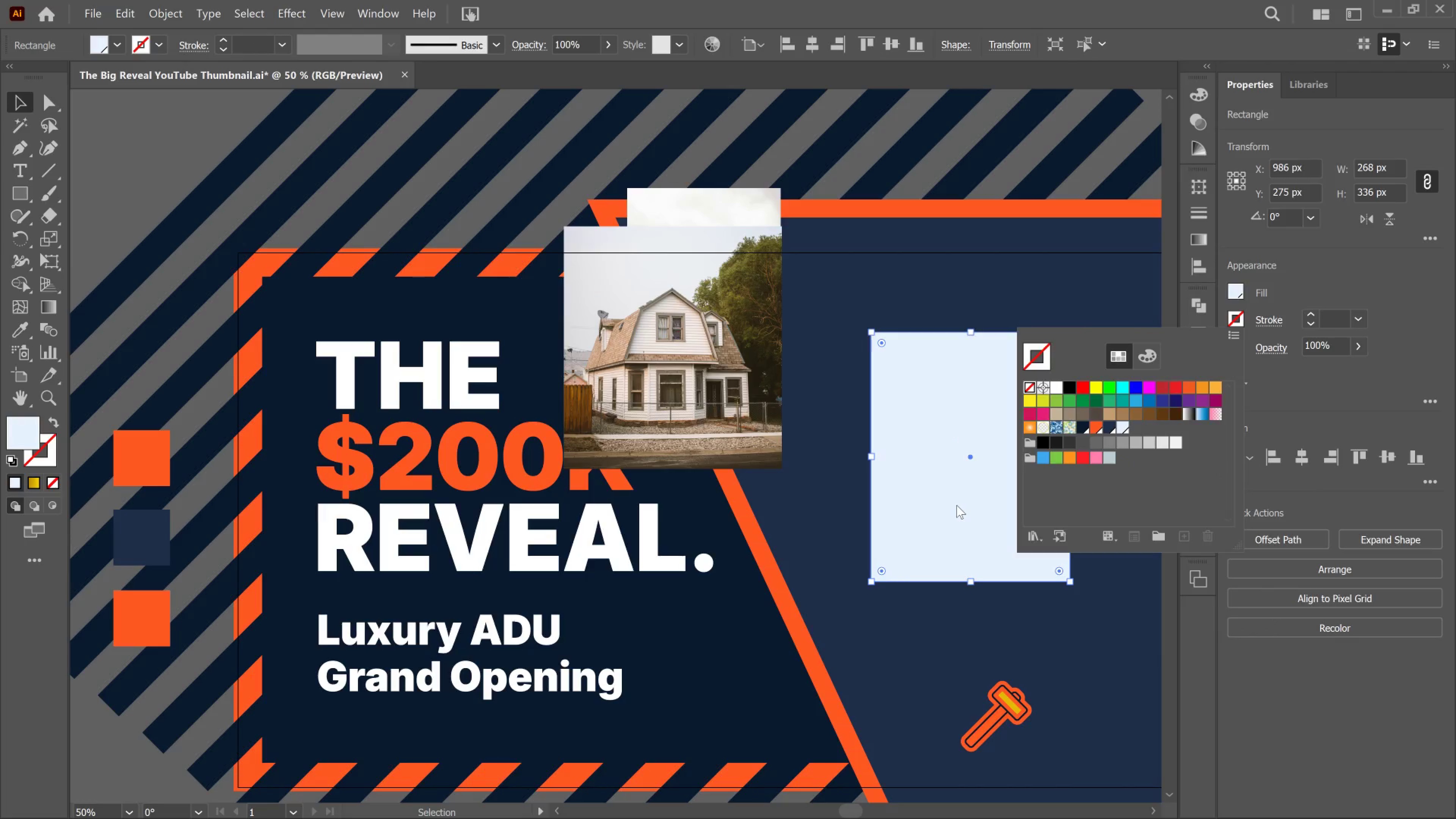 
left_click([957, 505])
 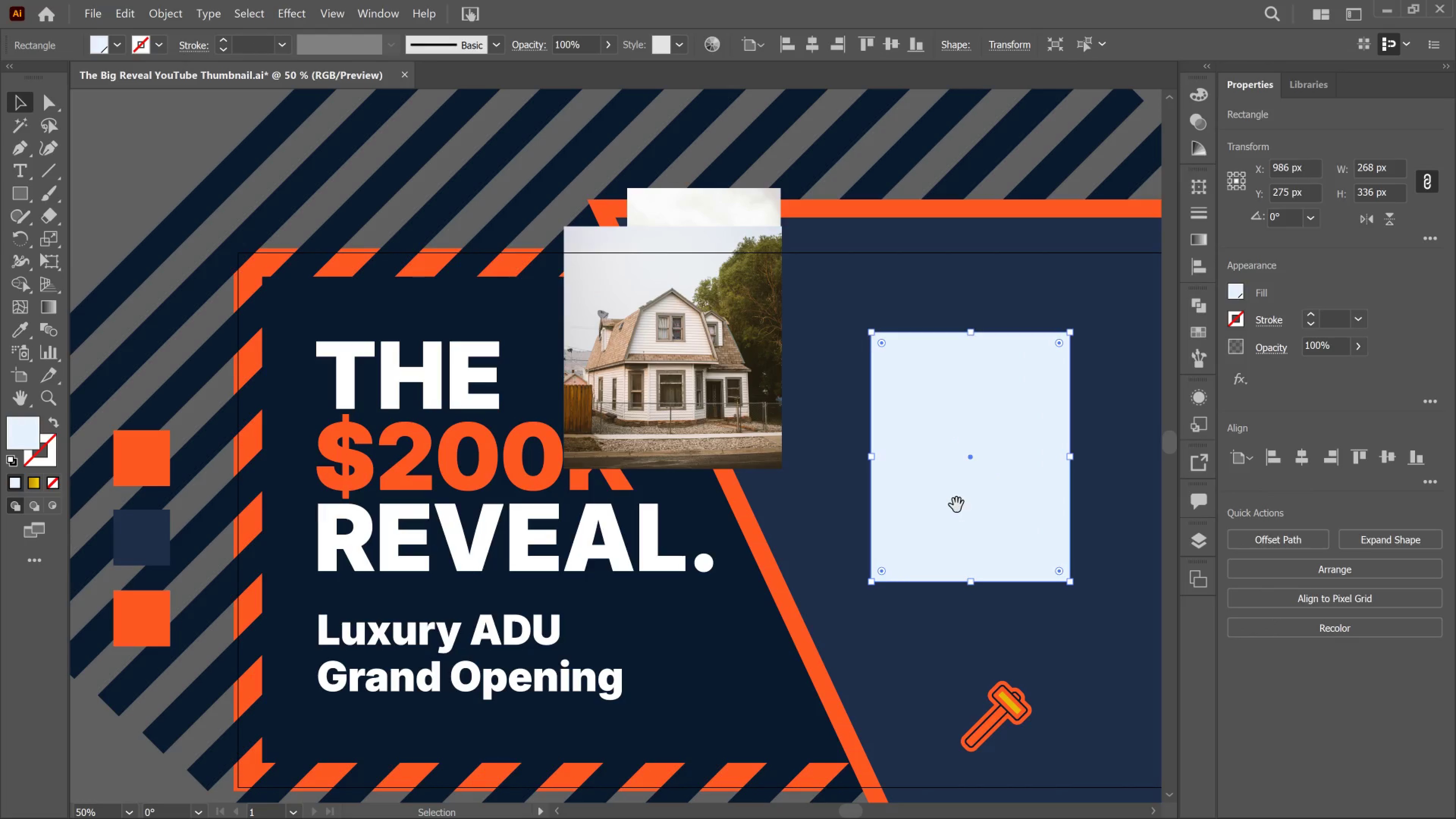 
hold_key(key=Space, duration=1.52)
 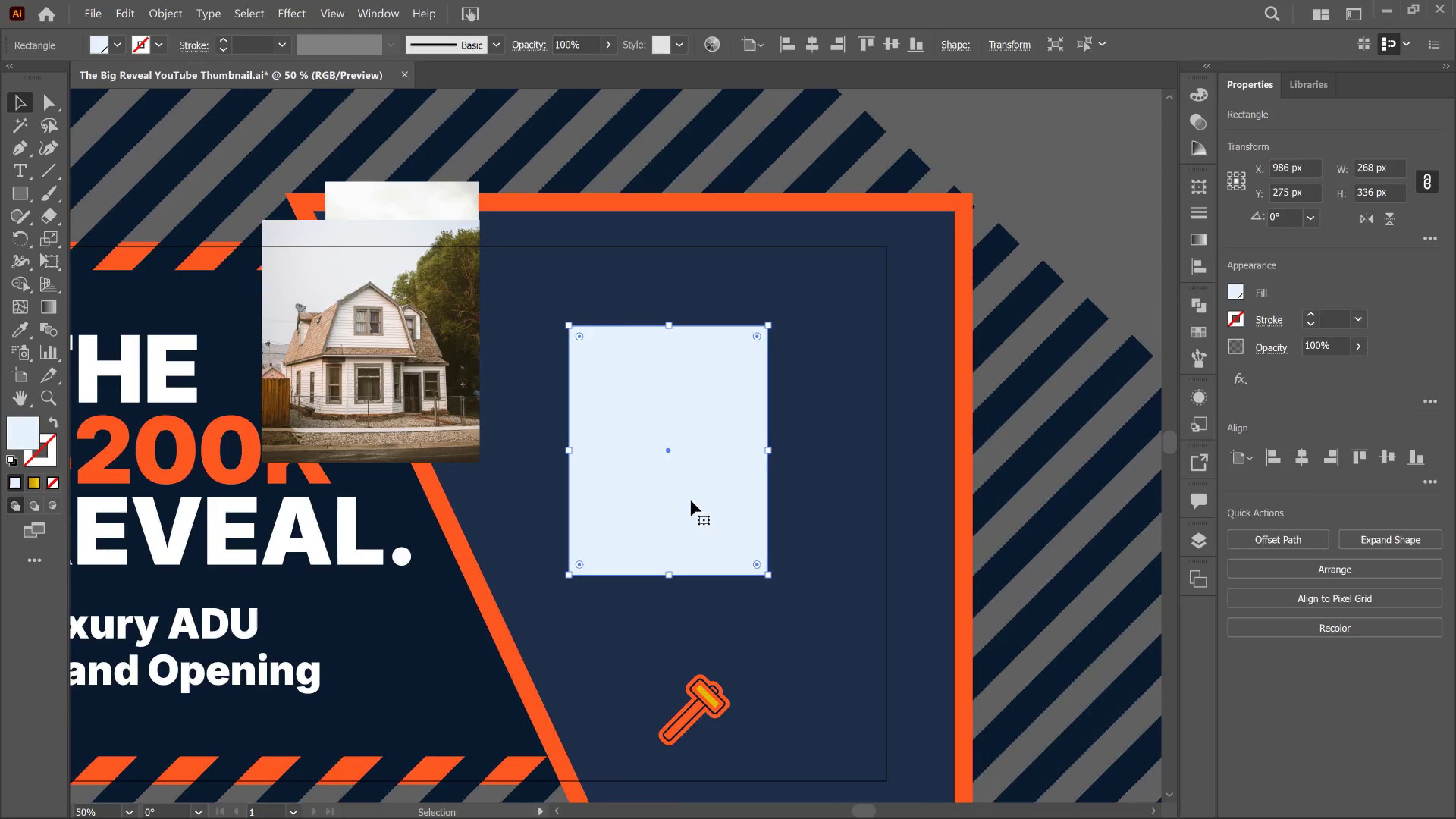 
left_click_drag(start_coordinate=[951, 505], to_coordinate=[648, 498])
 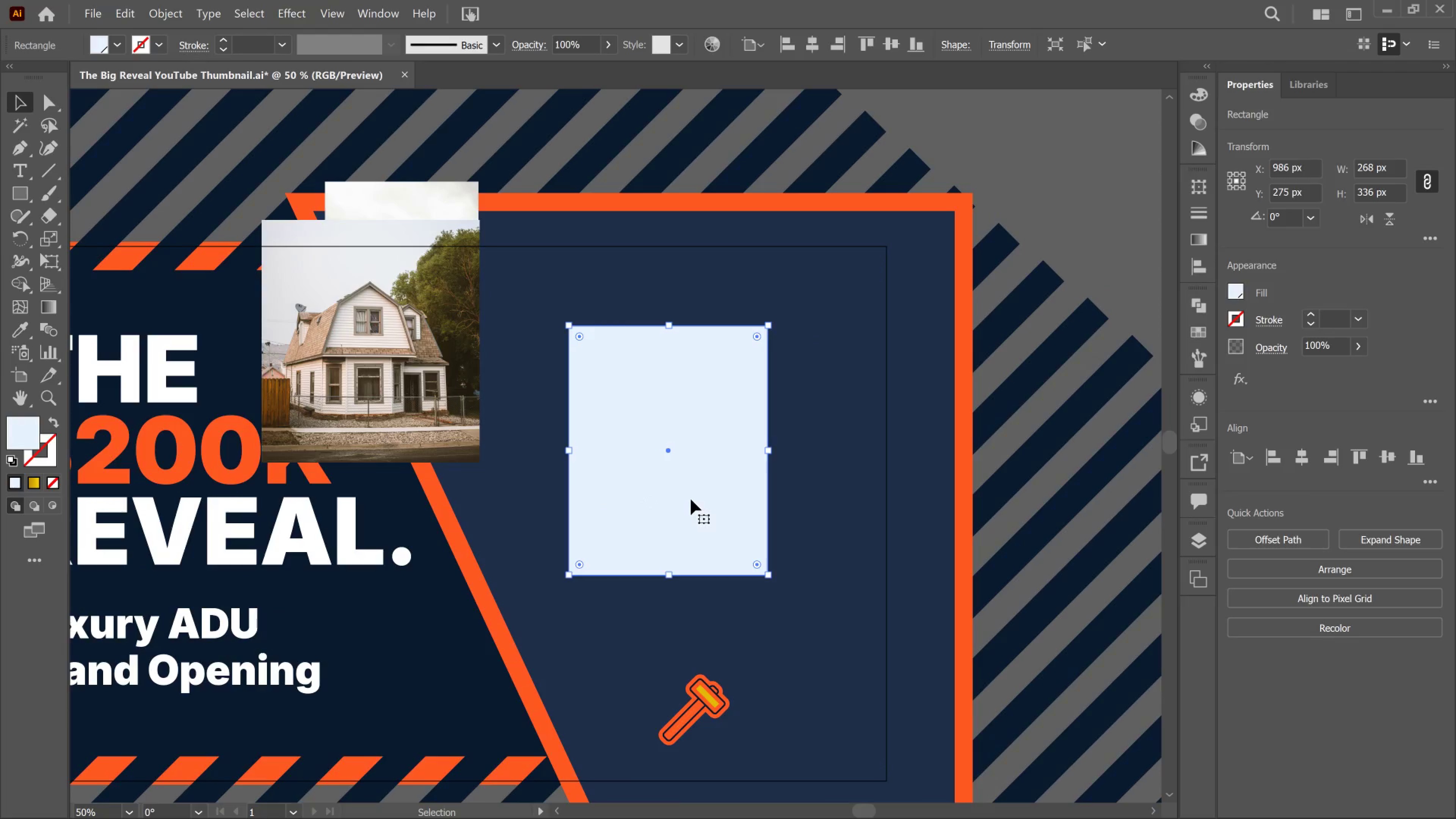 
key(Space)
 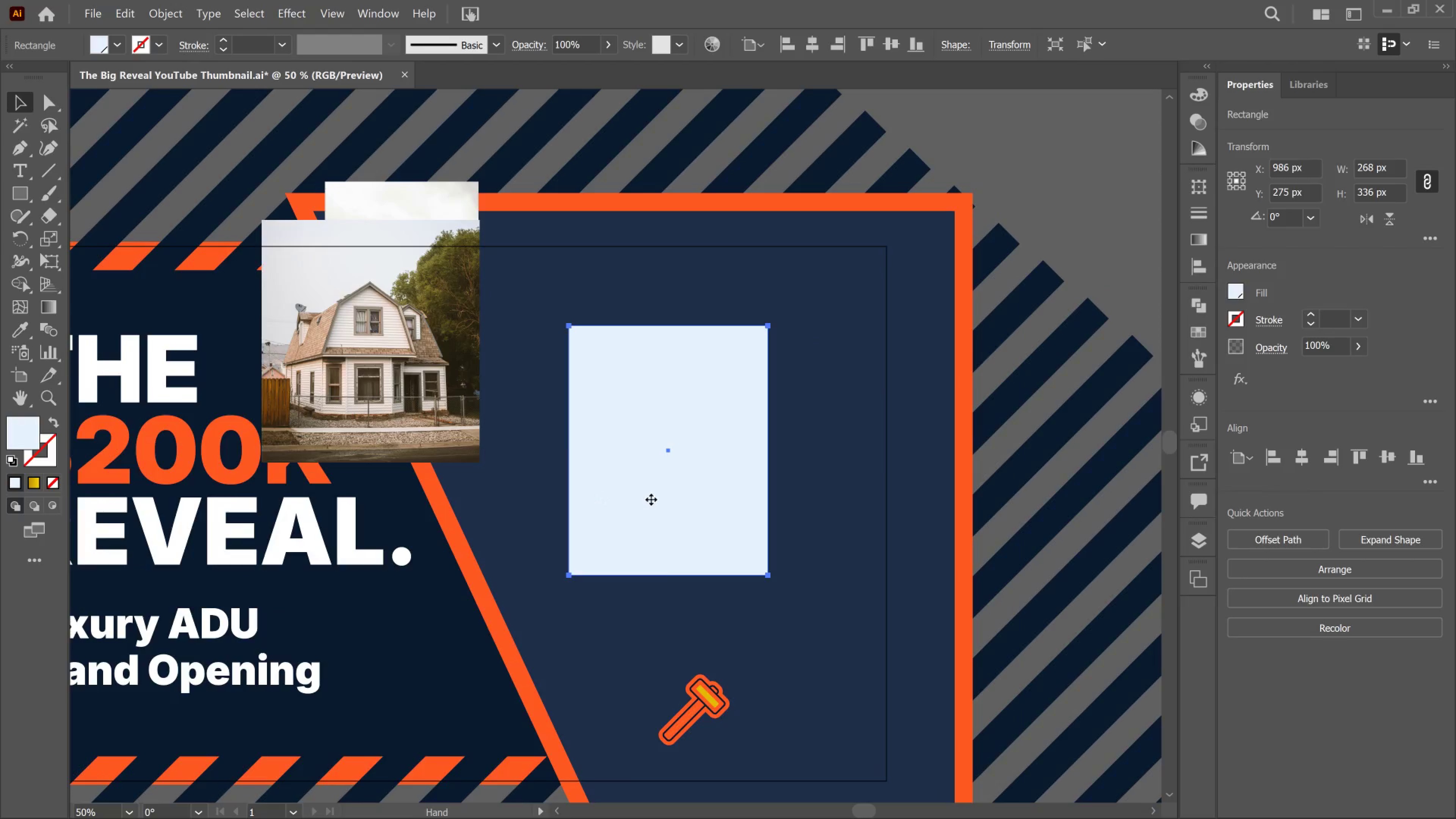 
key(Space)
 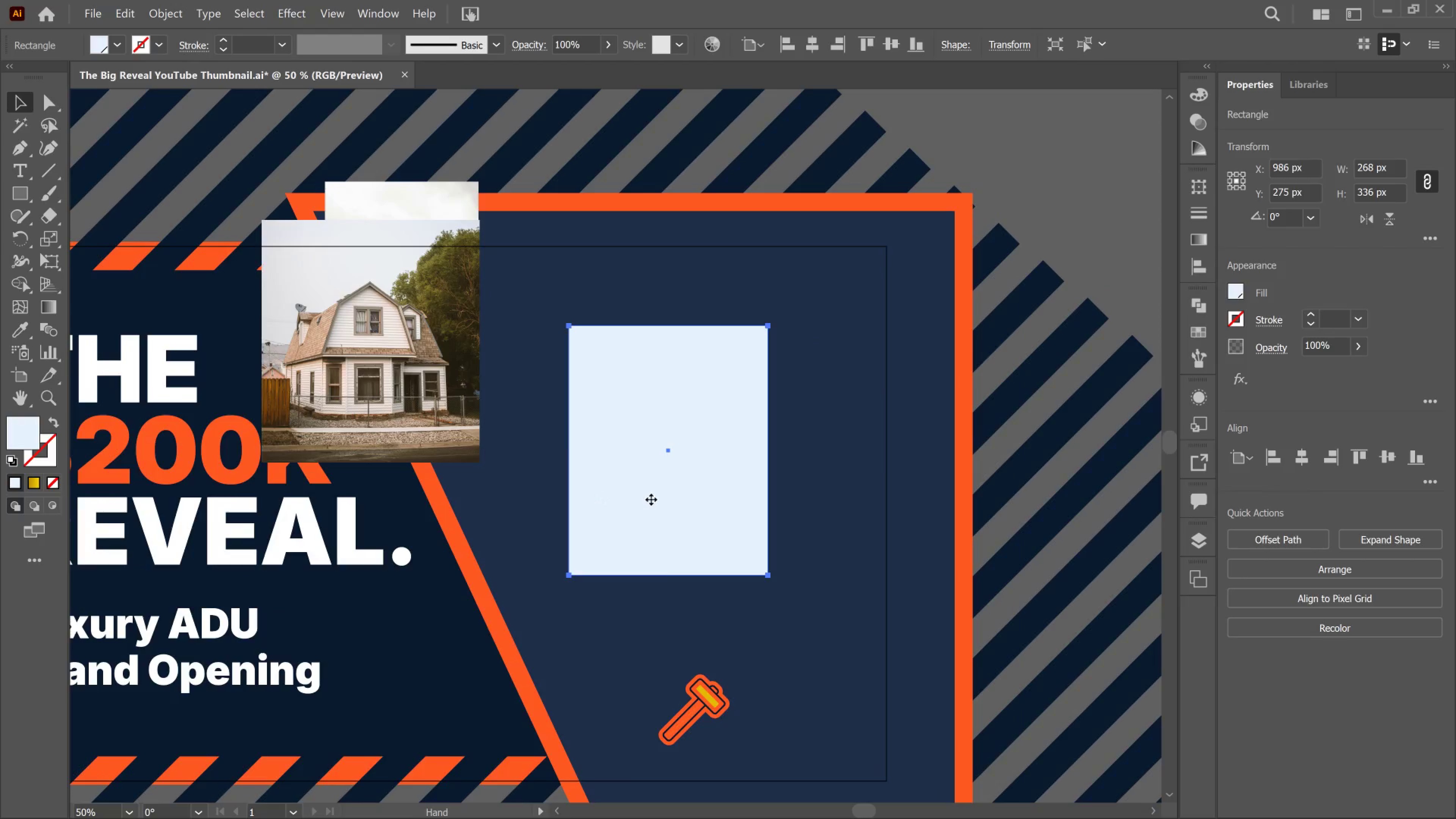 
key(Space)
 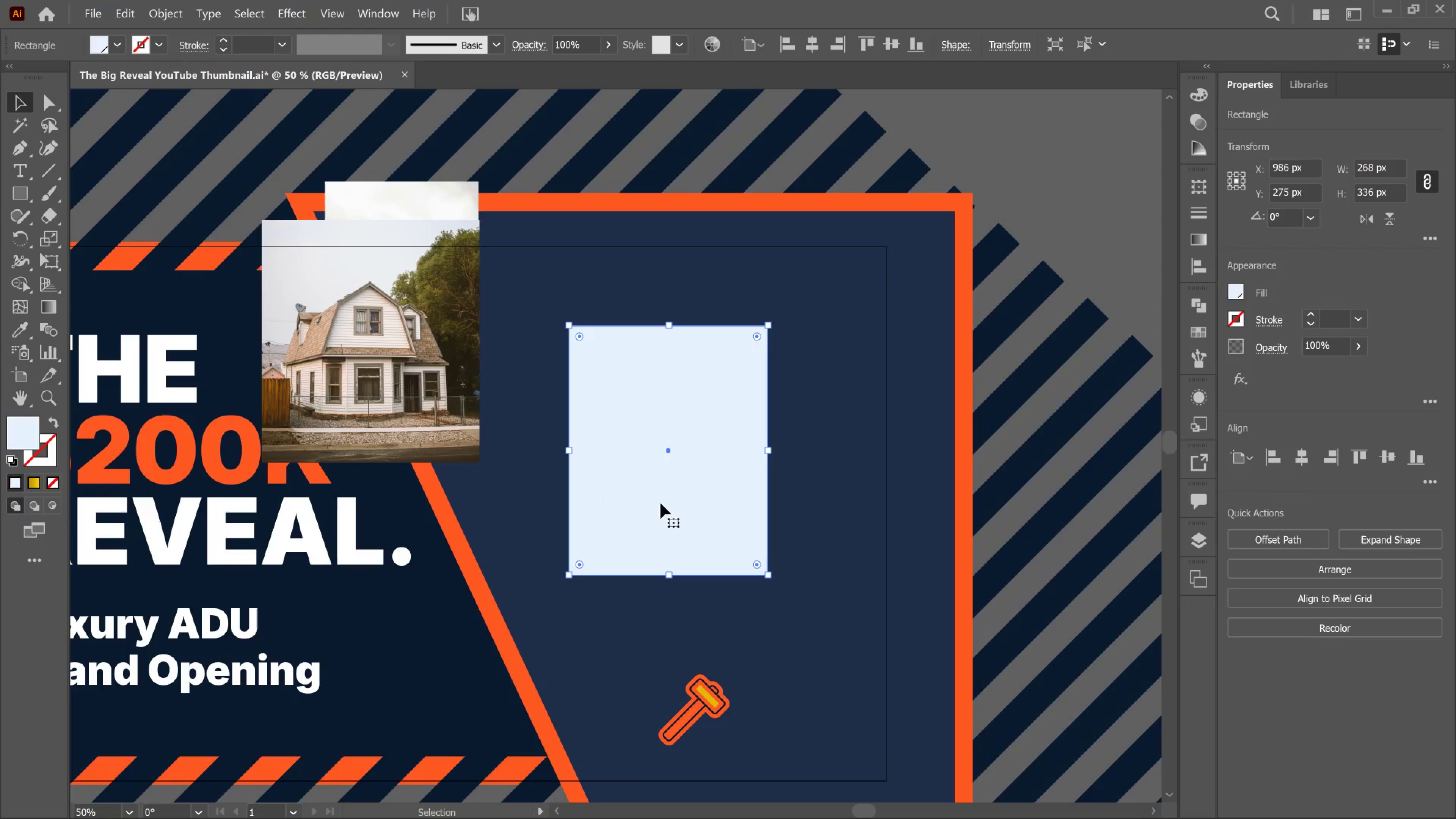 
key(Space)
 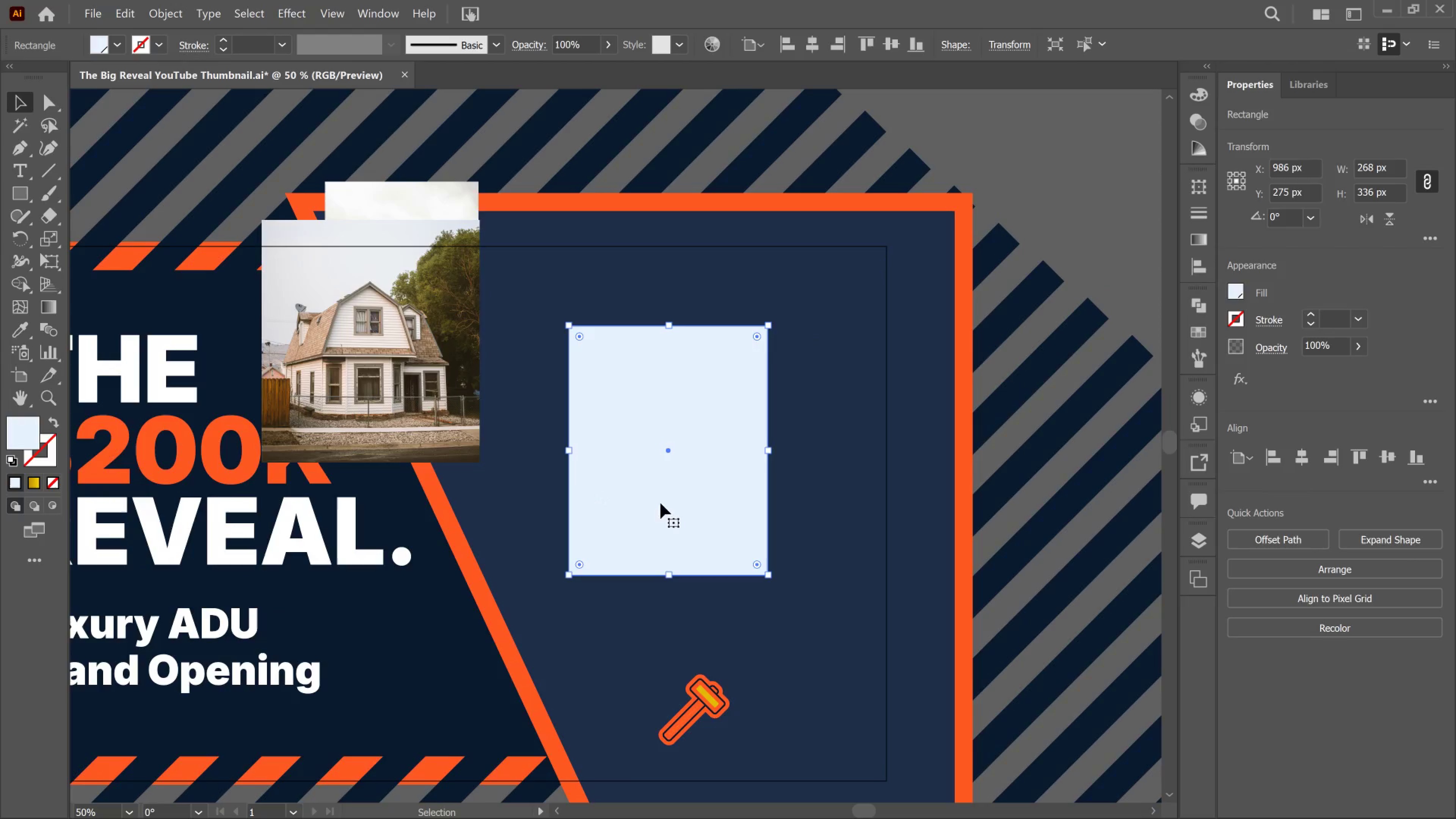 
key(Space)
 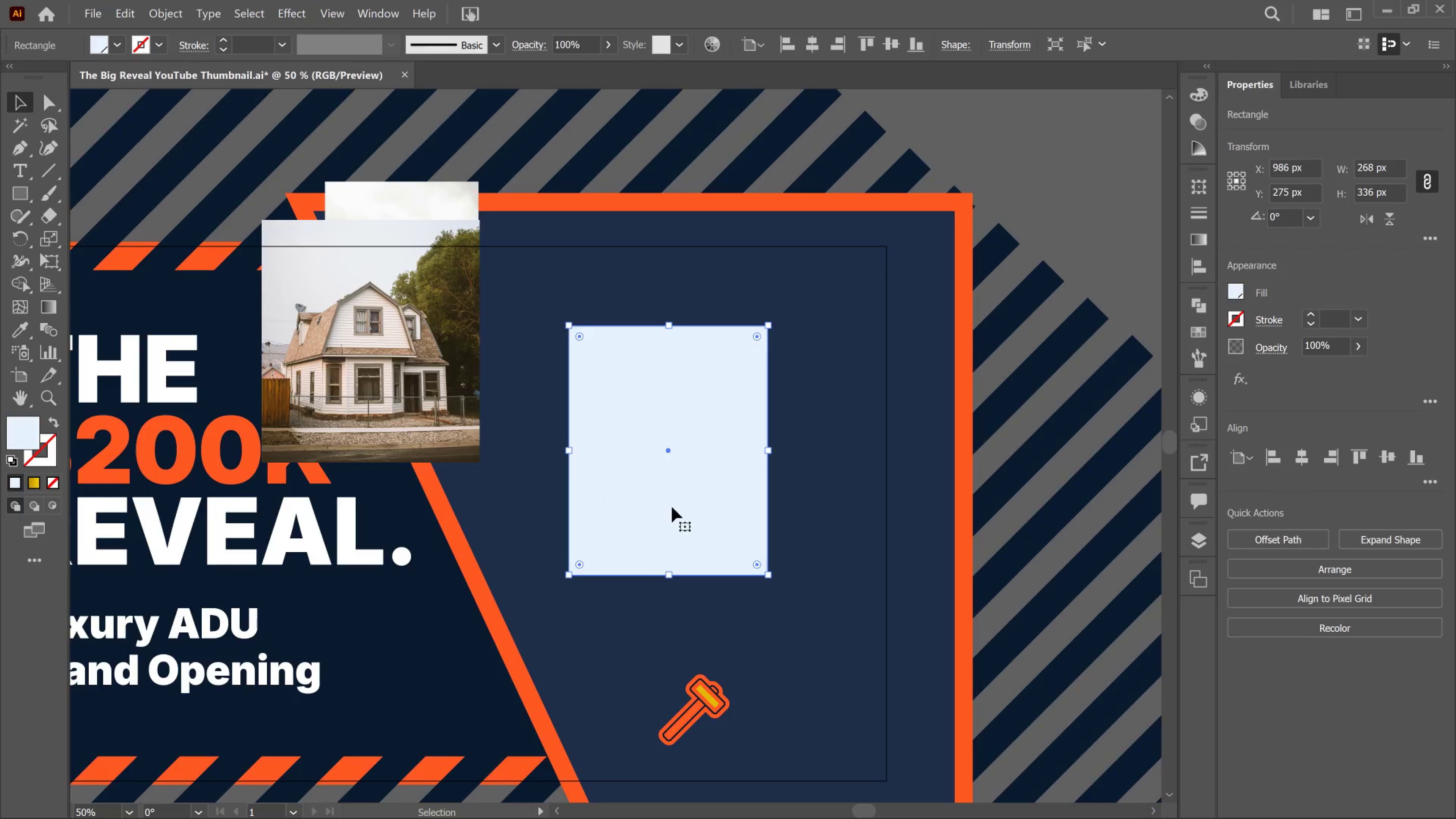 
key(Space)
 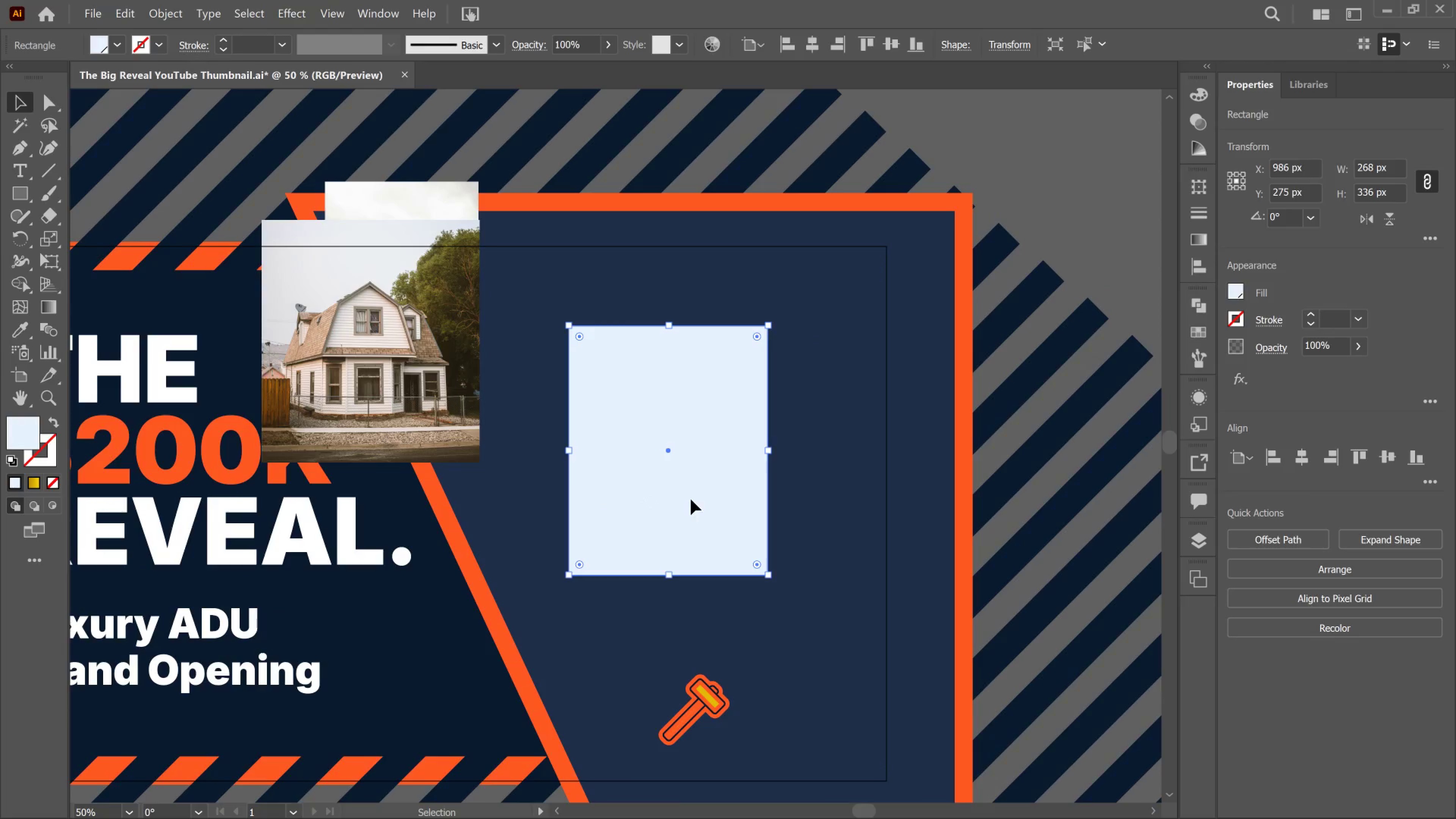 
left_click_drag(start_coordinate=[691, 499], to_coordinate=[547, 503])
 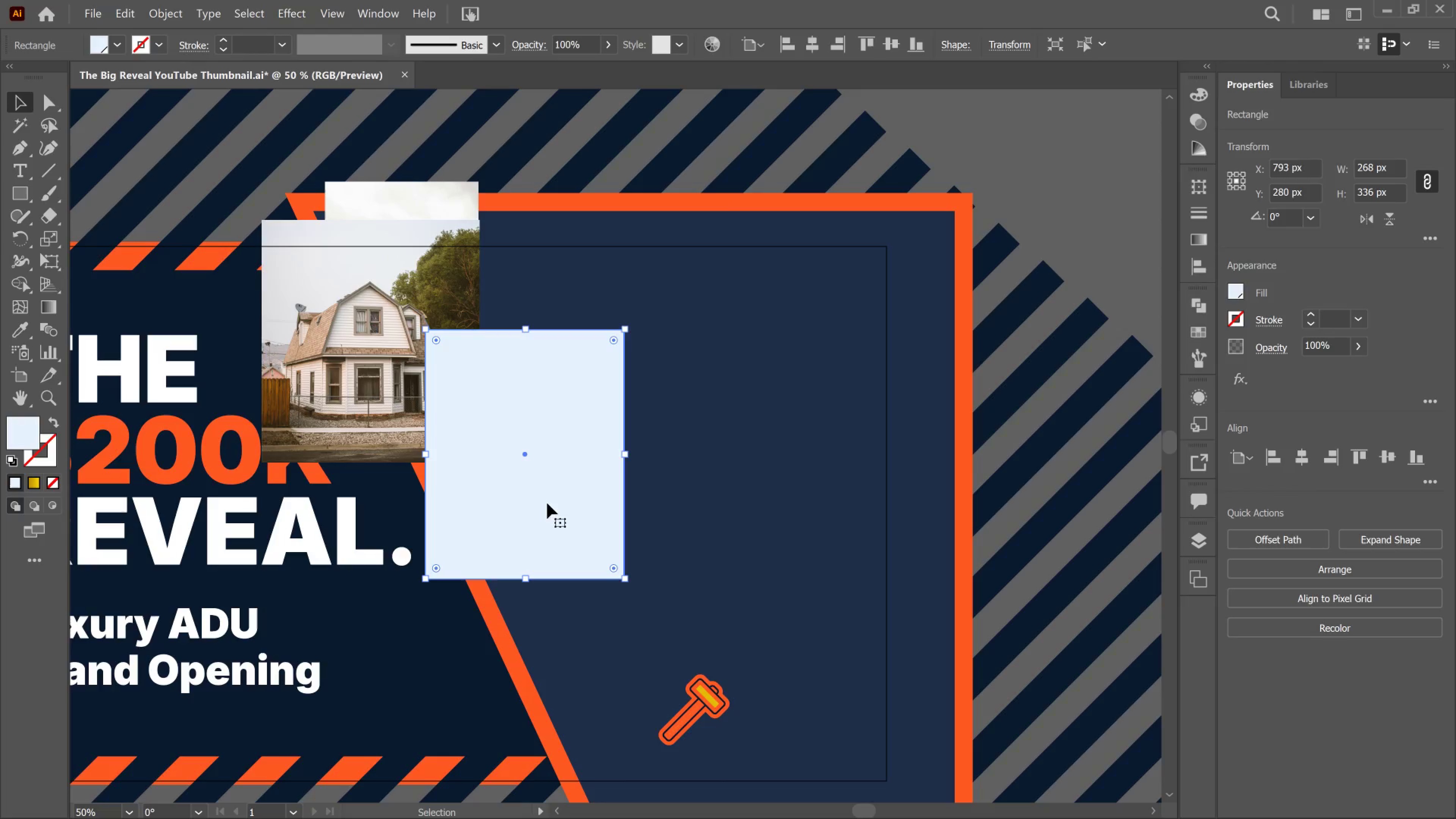 
hold_key(key=AltLeft, duration=3.35)
left_click_drag(start_coordinate=[547, 503], to_coordinate=[777, 502])
 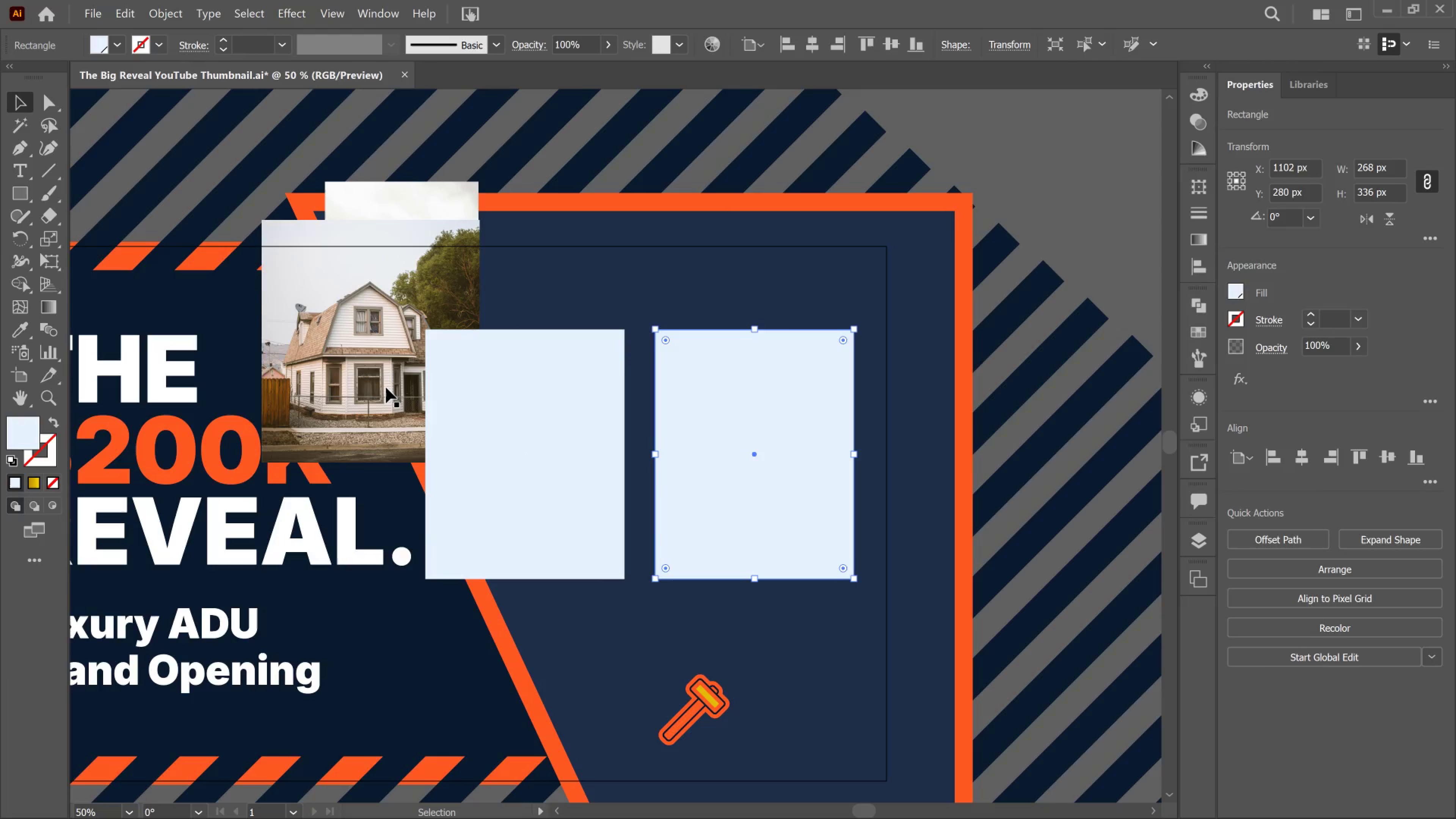 
hold_key(key=ShiftLeft, duration=2.32)
 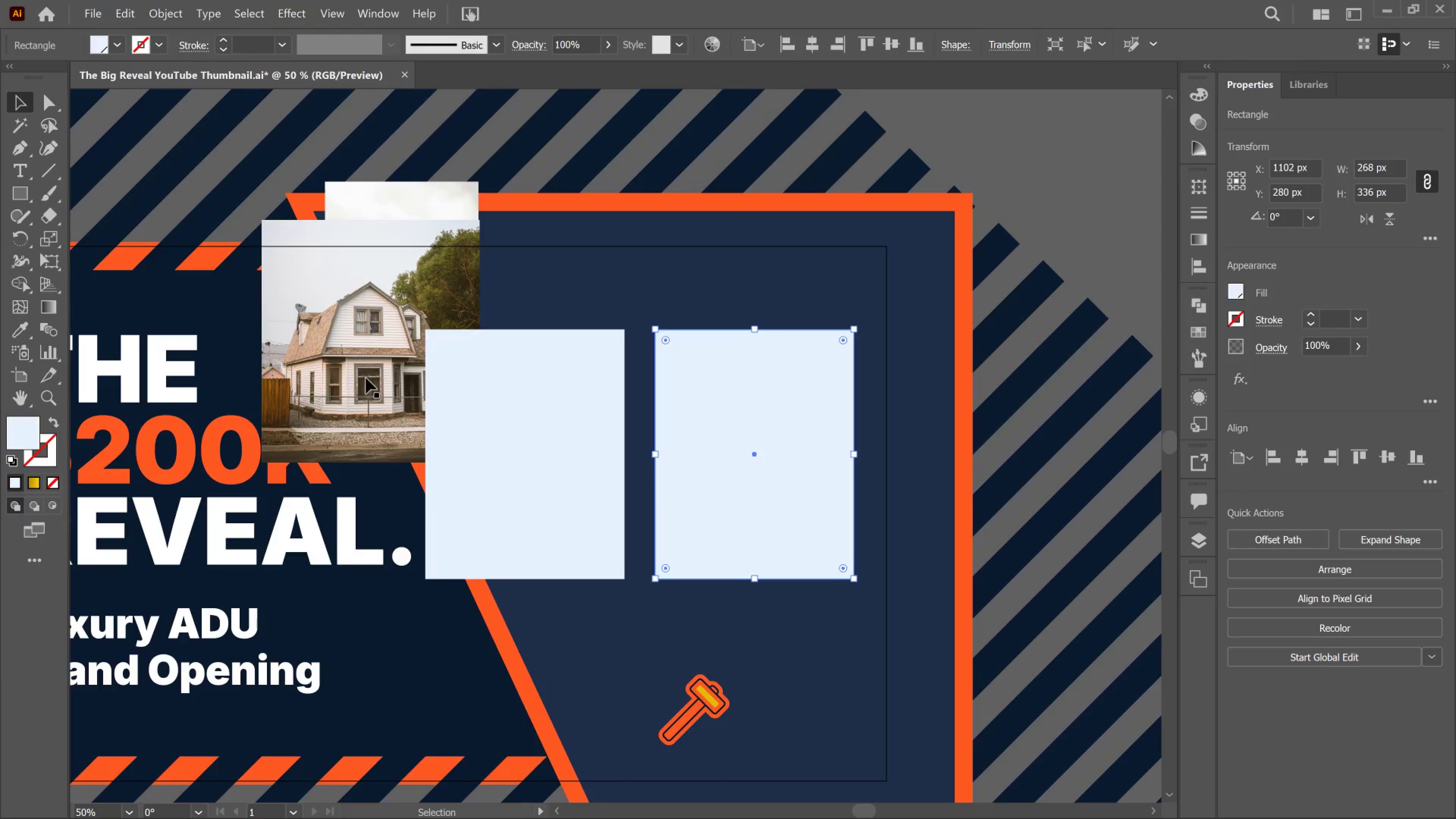 
left_click([366, 378])
 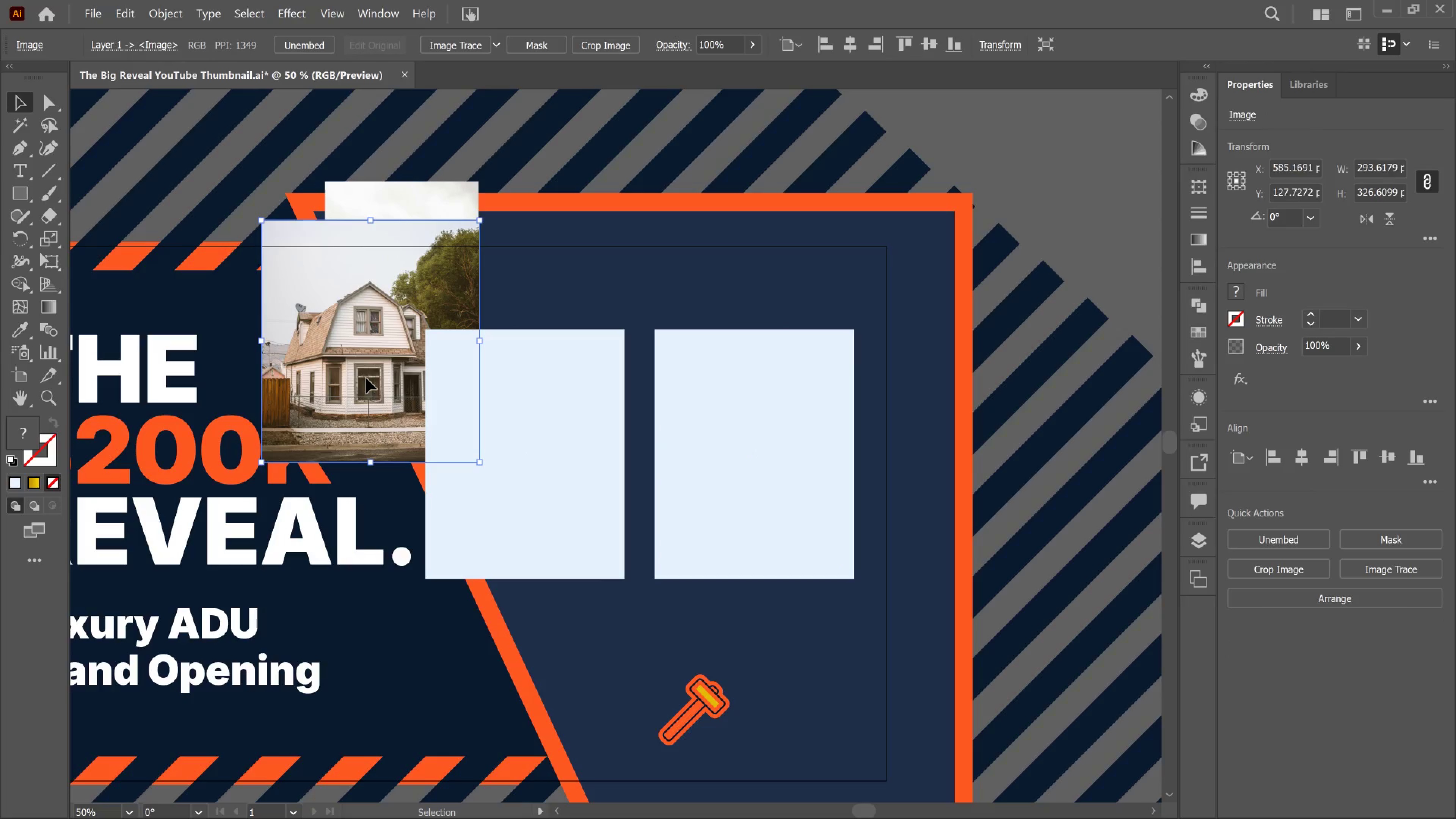 
left_click_drag(start_coordinate=[366, 378], to_coordinate=[754, 476])
 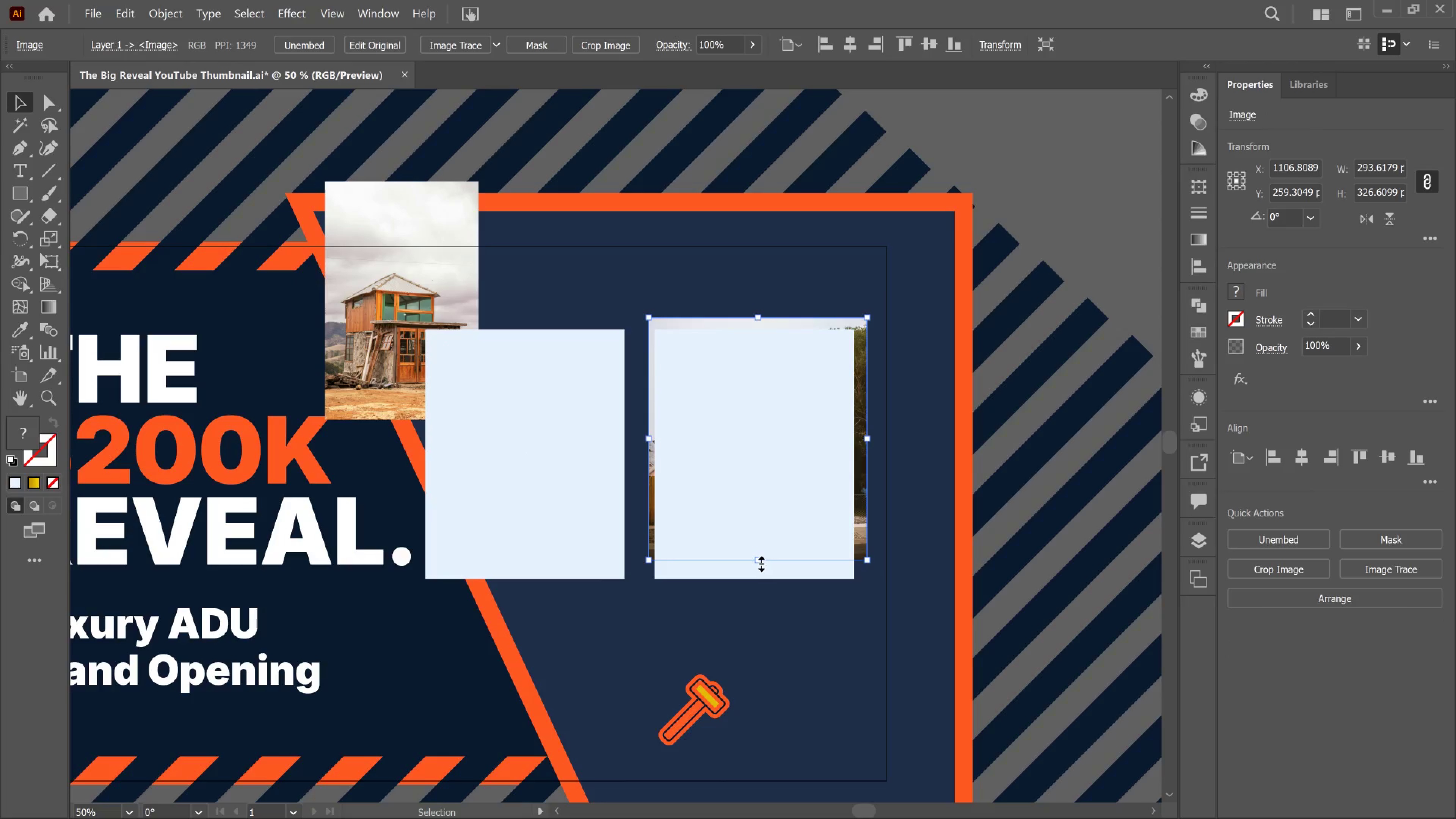 
left_click_drag(start_coordinate=[756, 560], to_coordinate=[755, 585])
 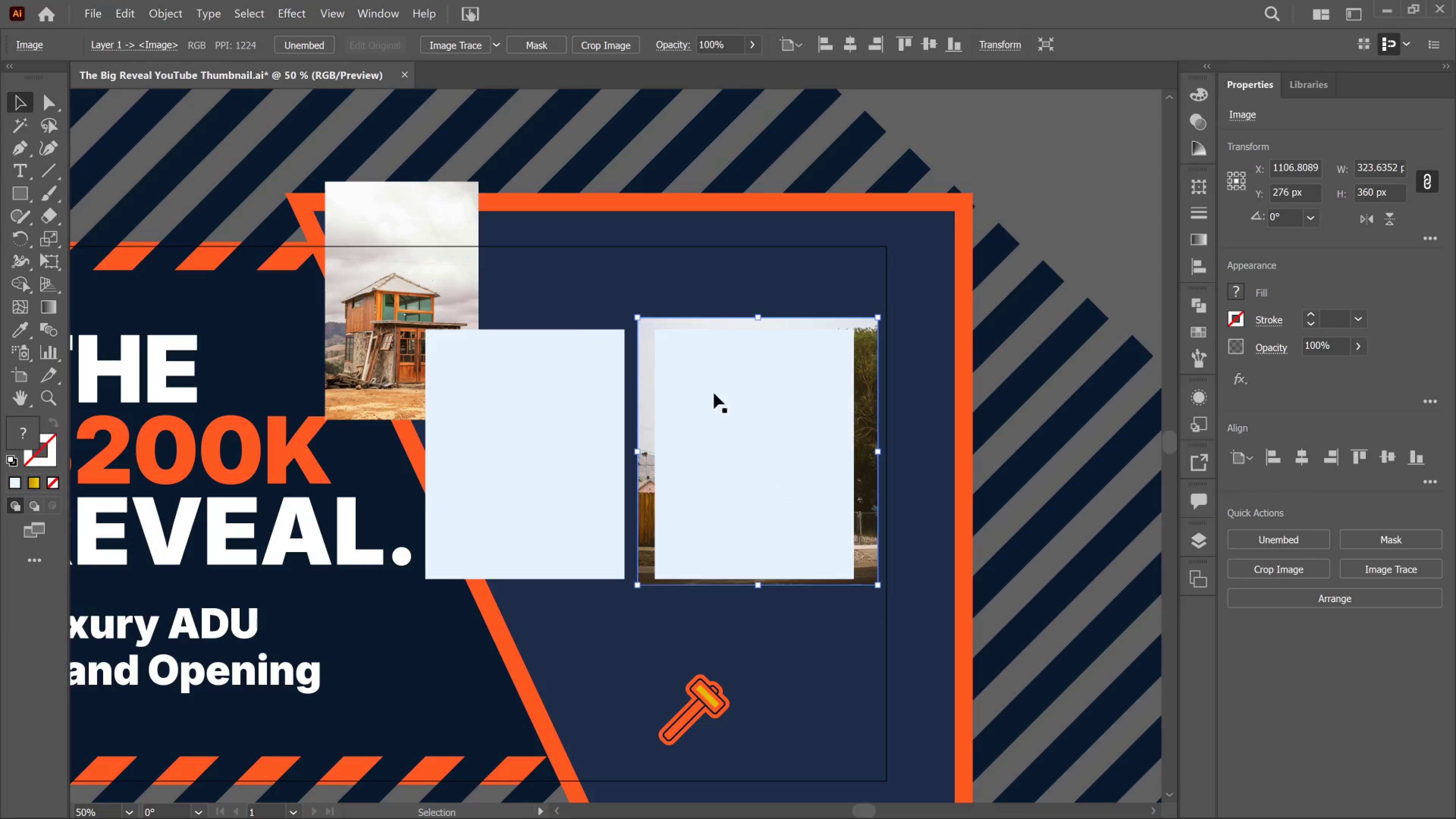 
hold_key(key=ShiftLeft, duration=1.43)
 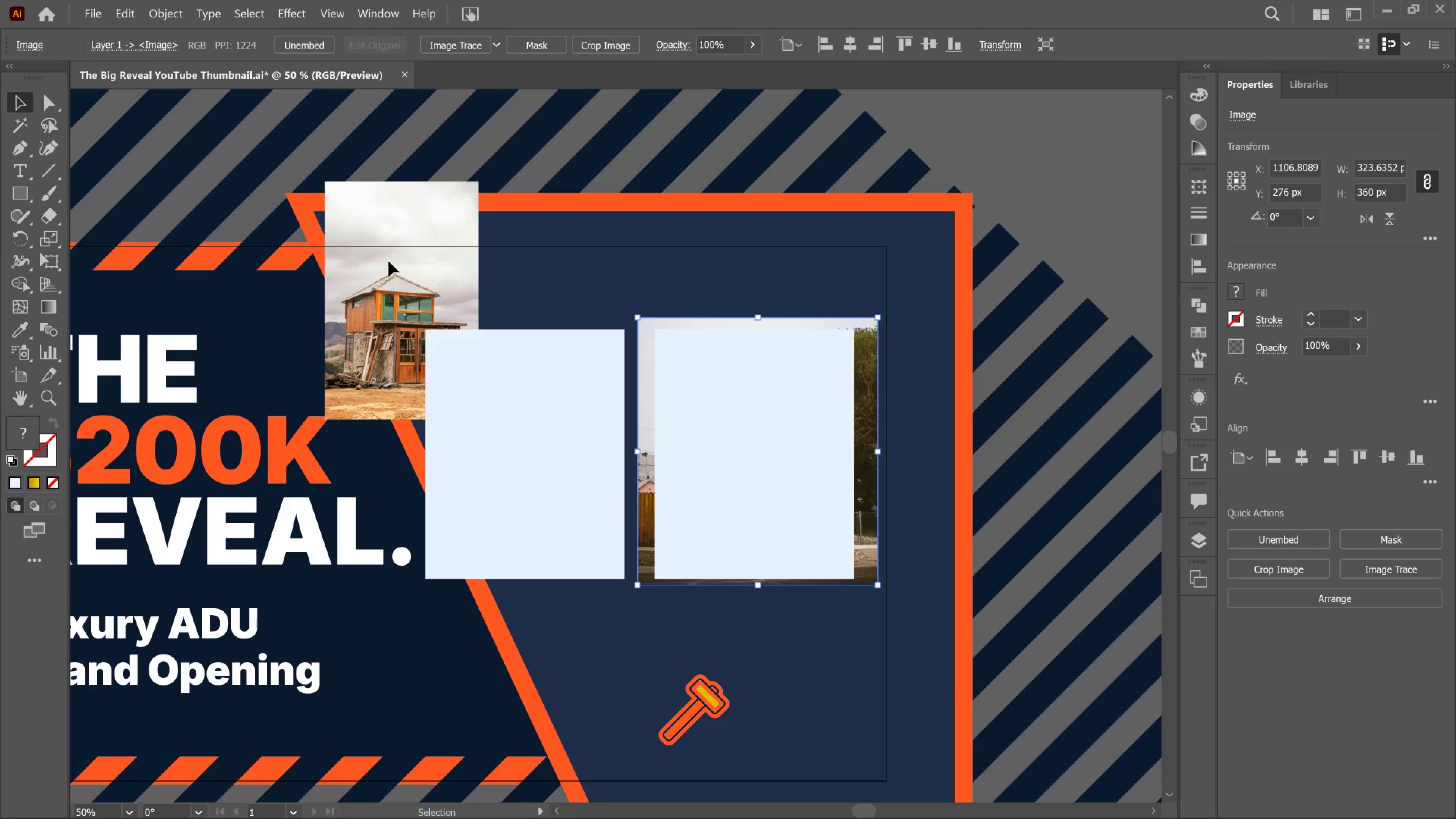 
left_click_drag(start_coordinate=[389, 261], to_coordinate=[387, 261])
 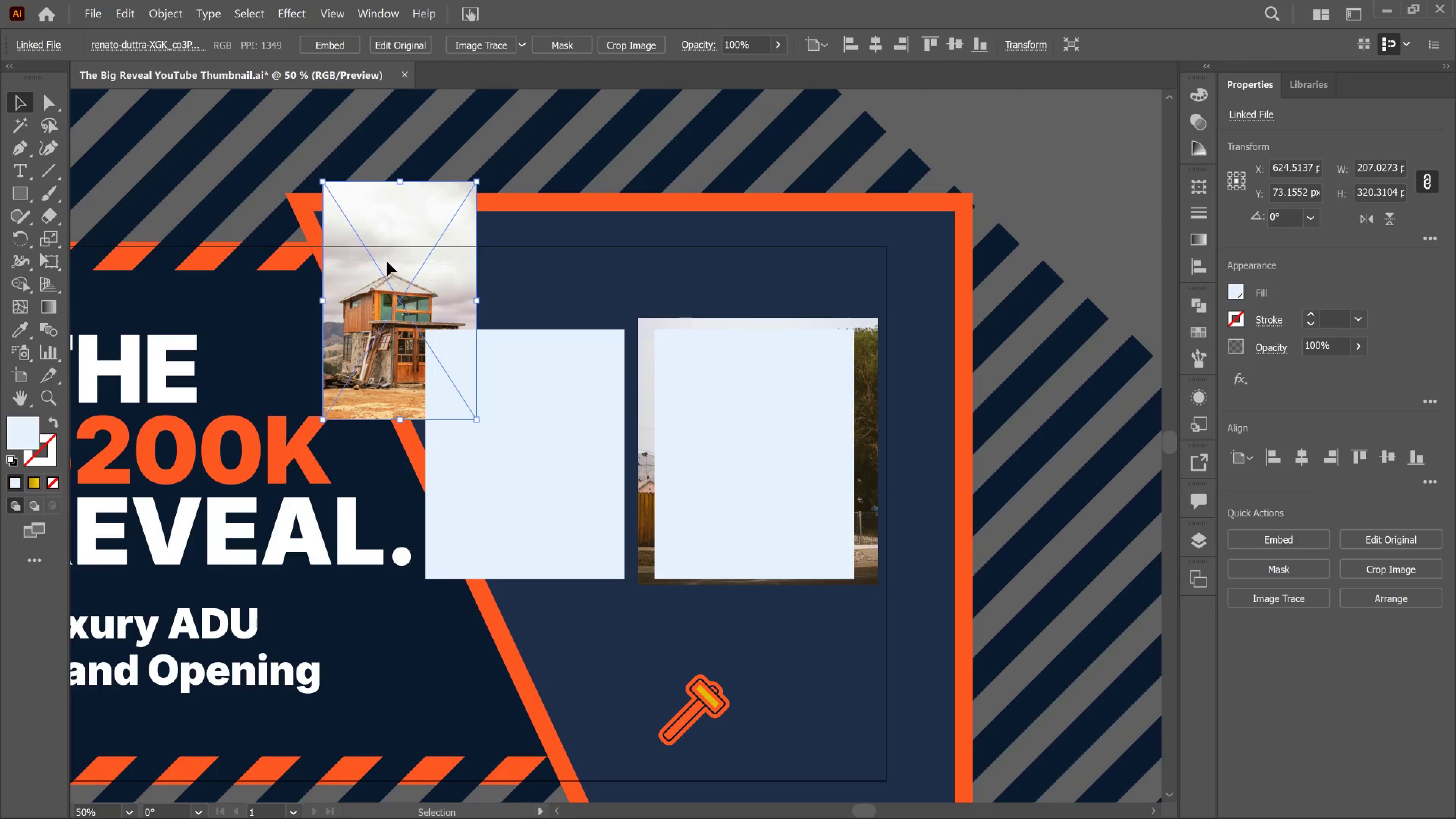 
left_click_drag(start_coordinate=[387, 261], to_coordinate=[474, 367])
 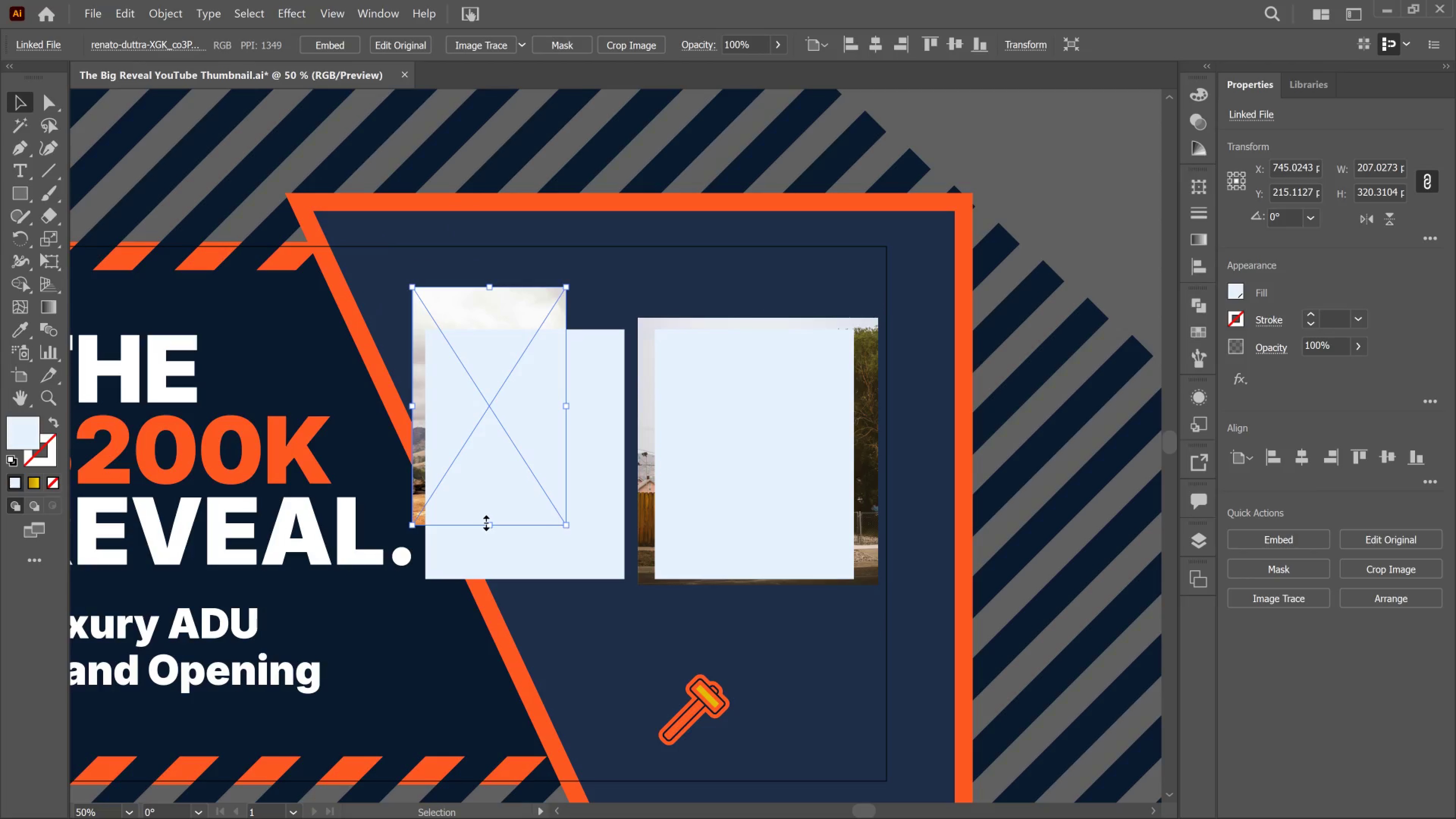 
left_click_drag(start_coordinate=[486, 523], to_coordinate=[495, 597])
 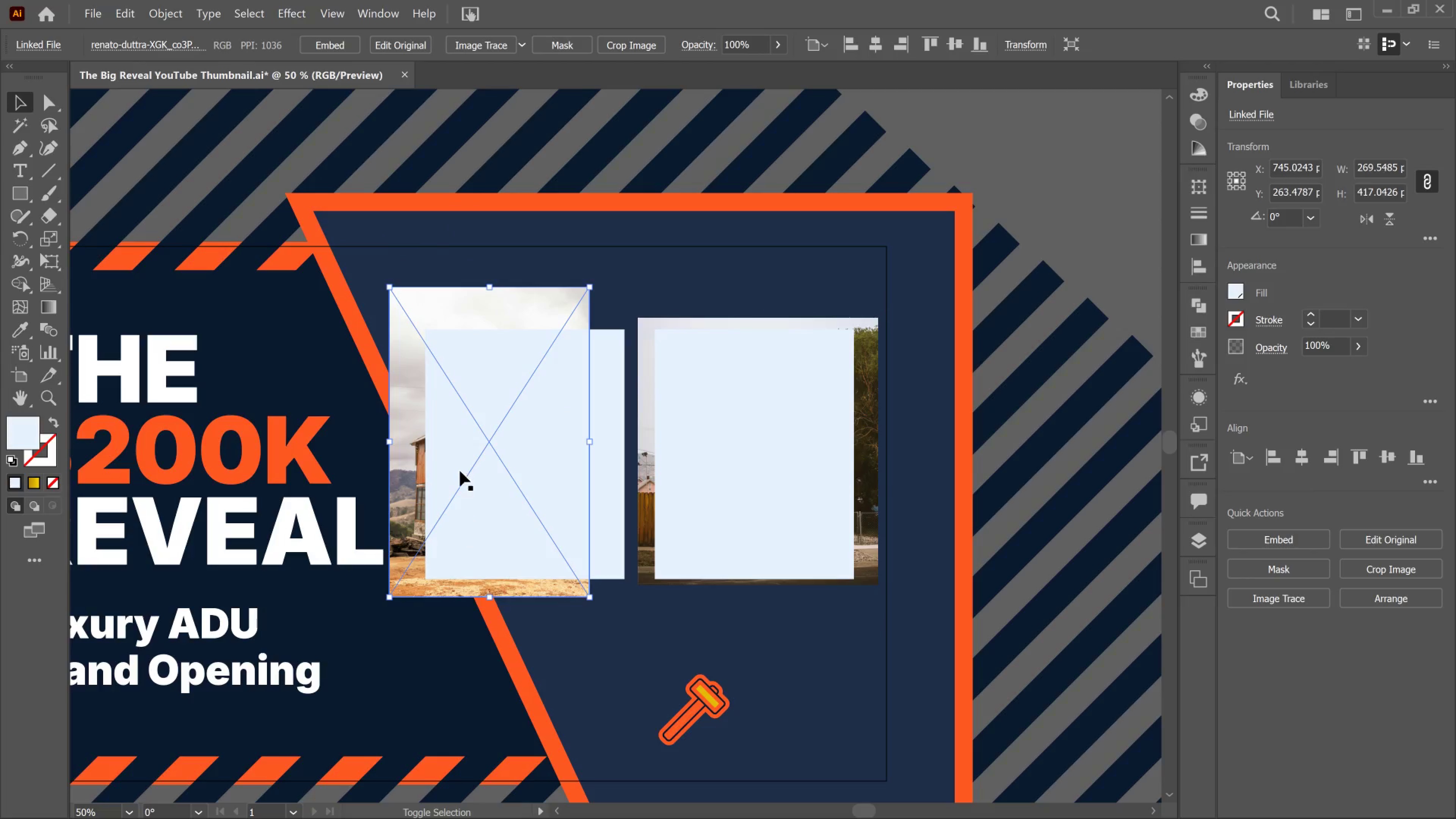 
hold_key(key=ShiftLeft, duration=11.78)
left_click_drag(start_coordinate=[595, 446], to_coordinate=[632, 472])
 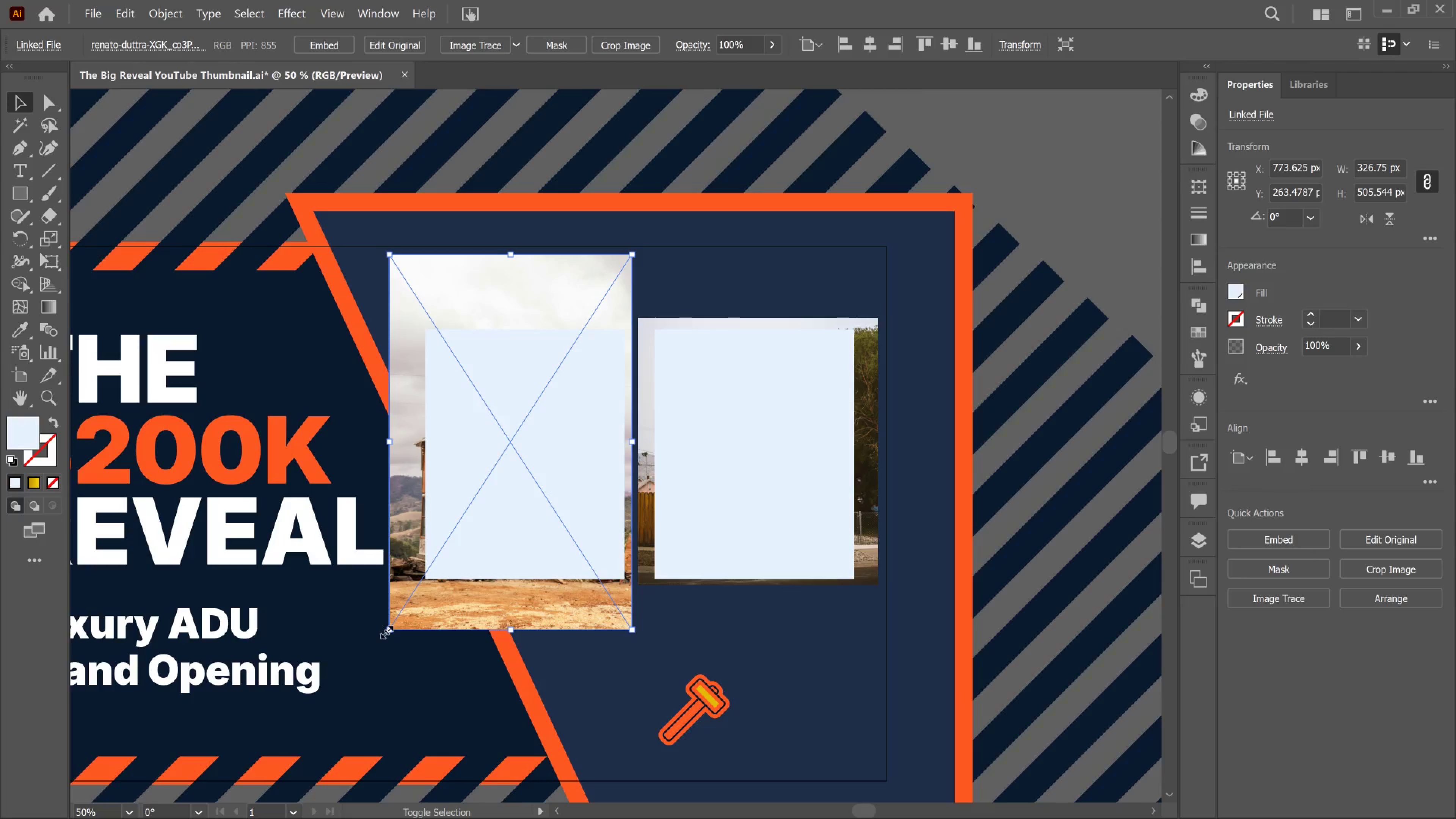 
left_click_drag(start_coordinate=[387, 630], to_coordinate=[411, 602])
 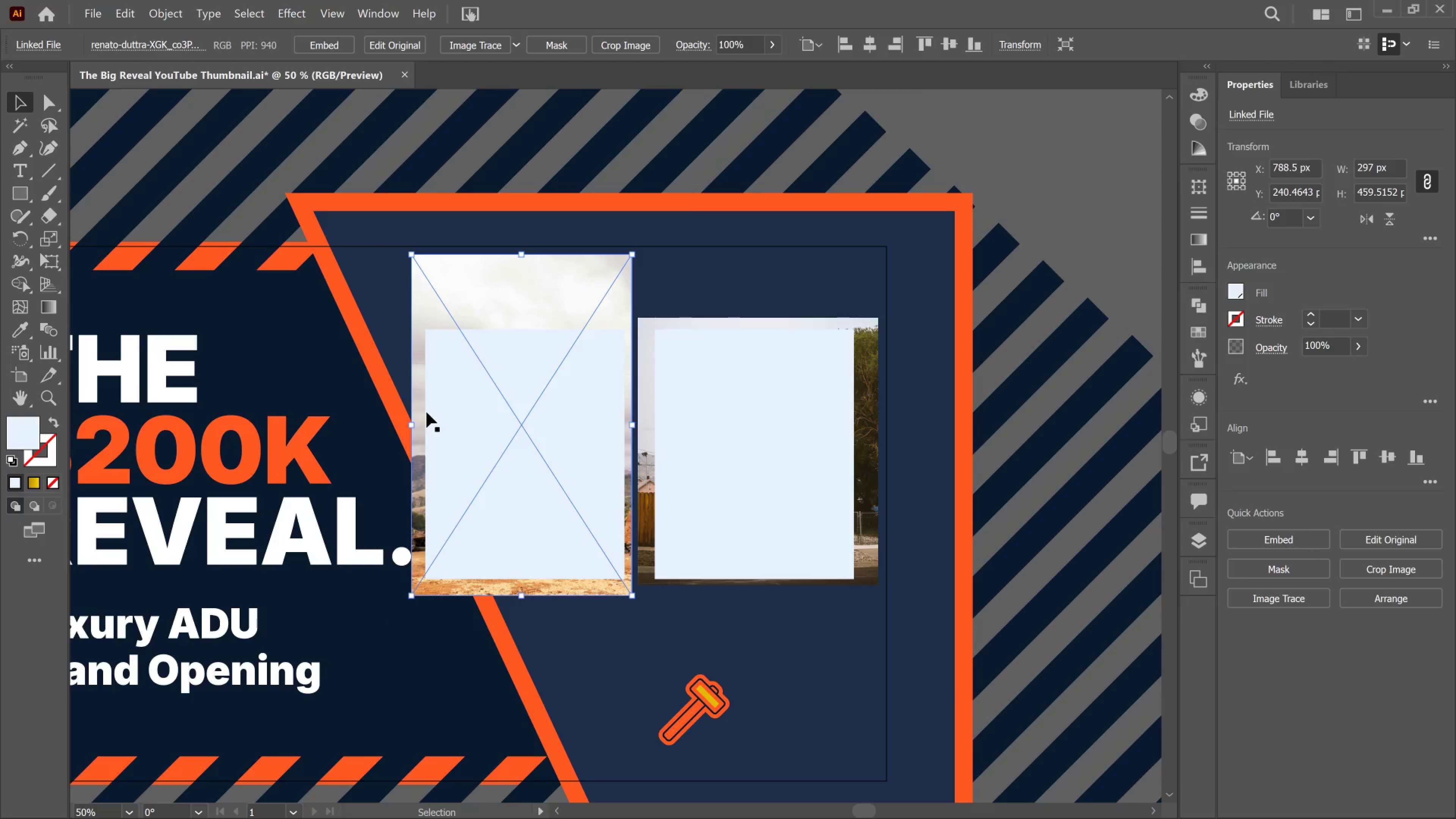 
hold_key(key=ShiftLeft, duration=0.76)
left_click_drag(start_coordinate=[447, 425], to_coordinate=[445, 424])
 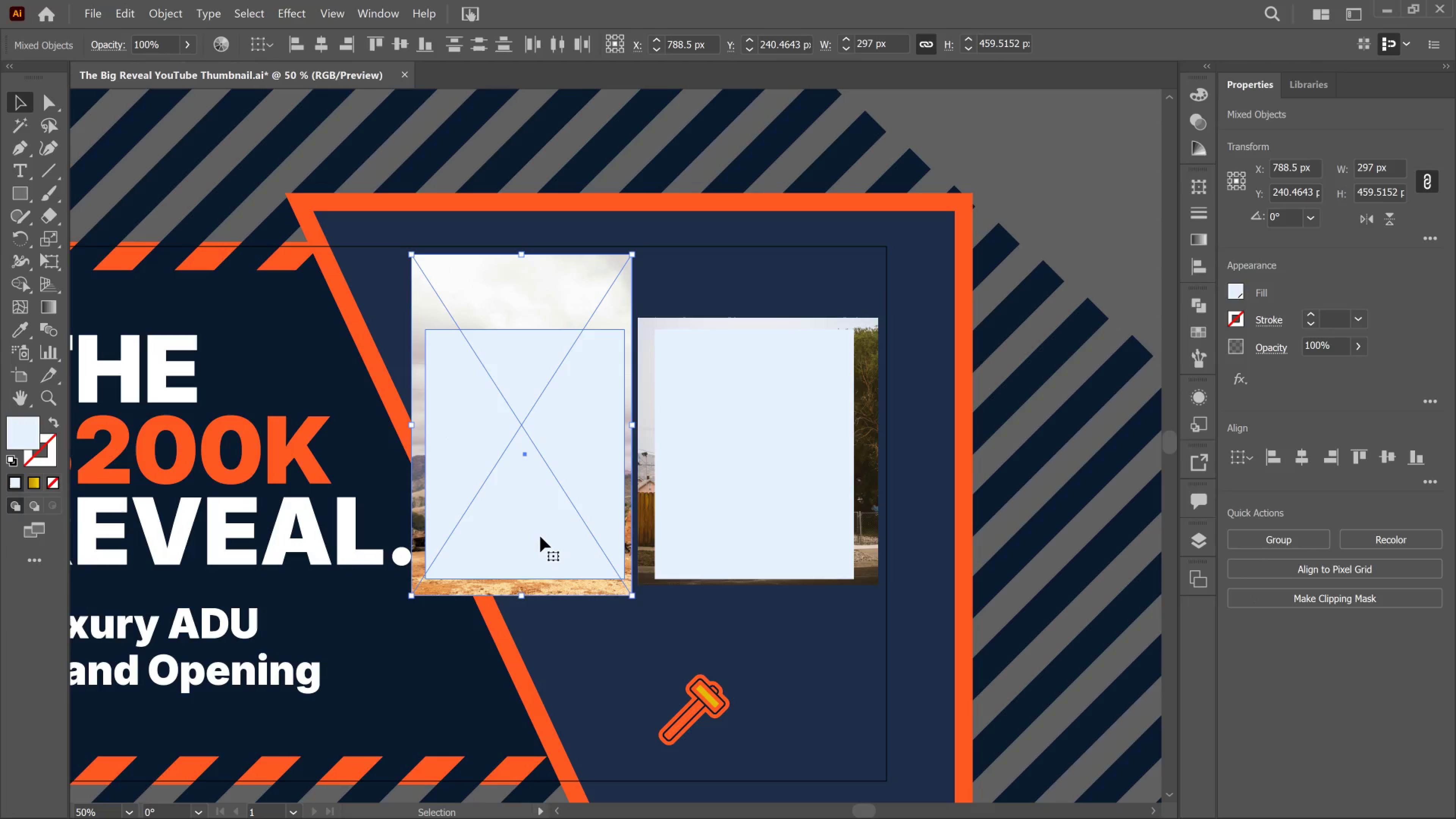 
right_click([540, 537])
 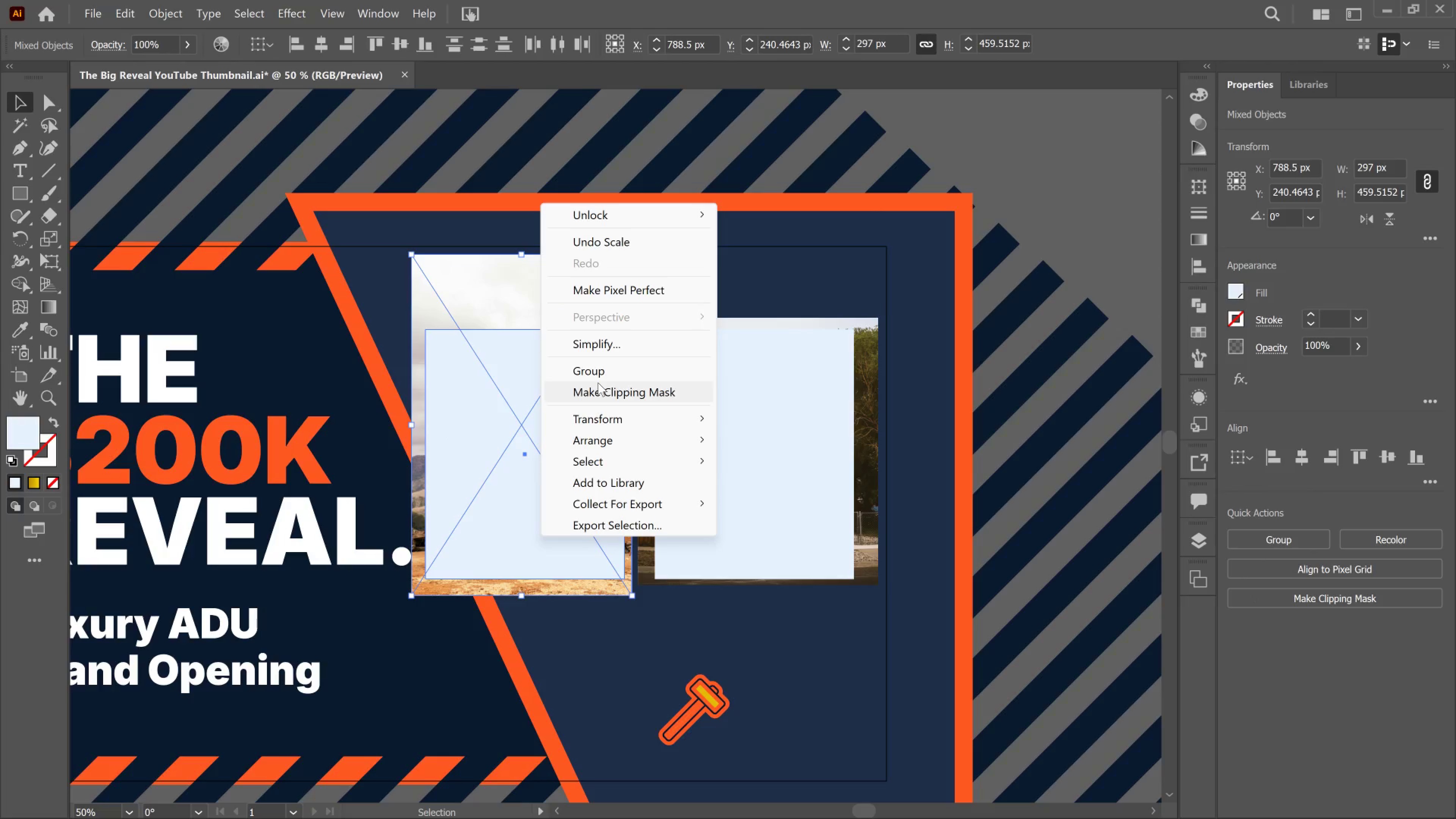 
left_click_drag(start_coordinate=[602, 386], to_coordinate=[598, 384])
 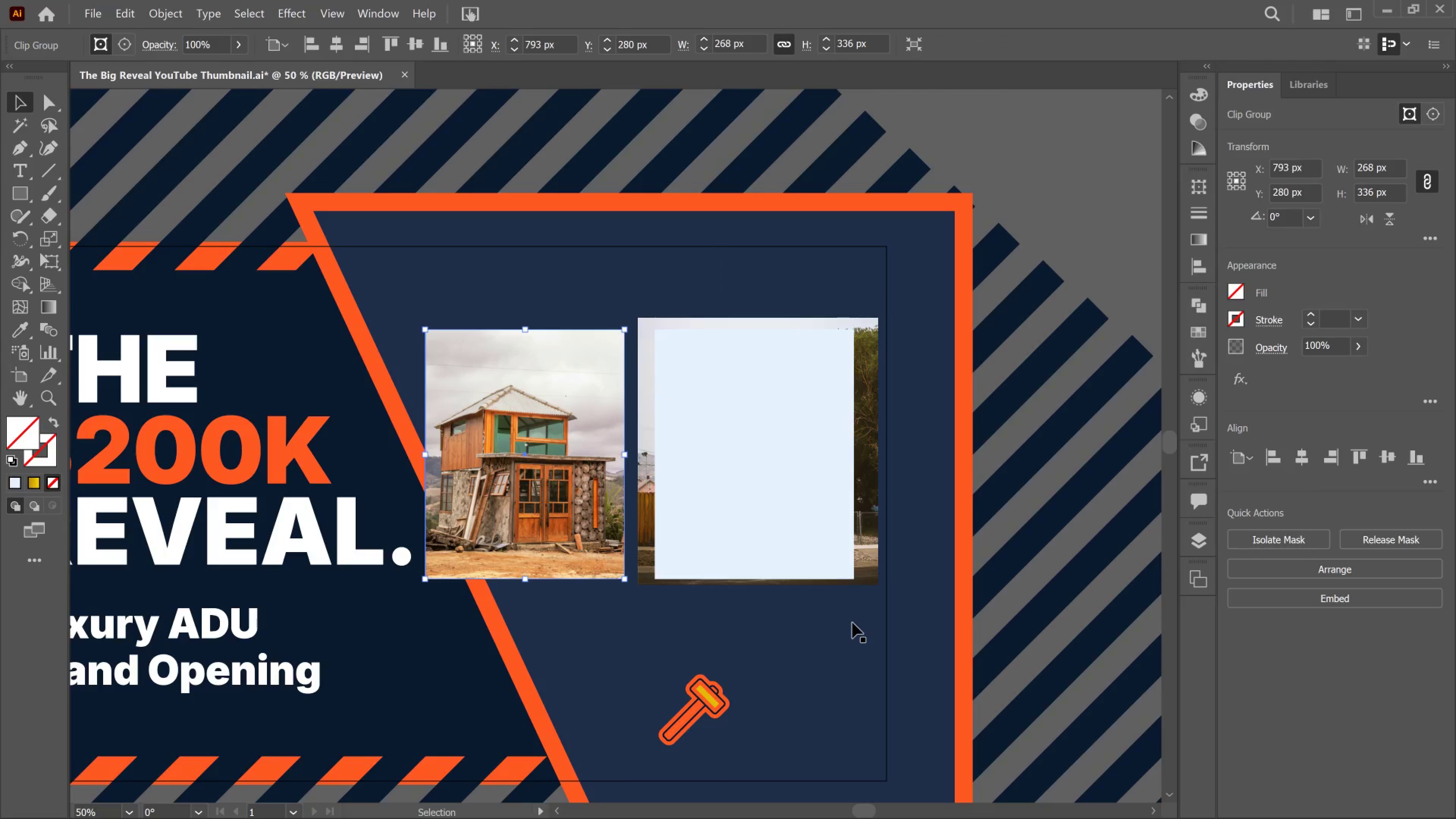 
left_click([861, 550])
 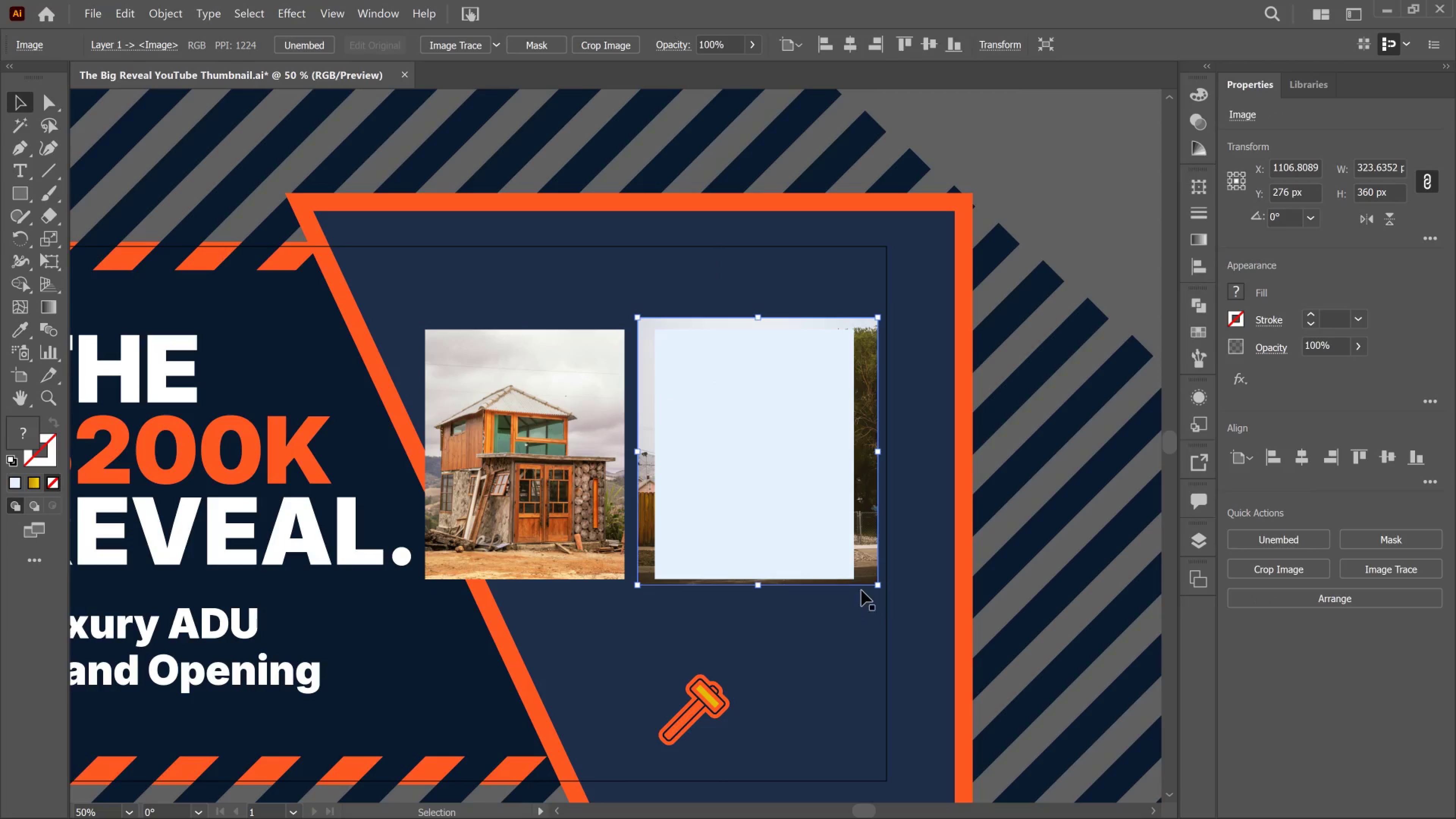 
hold_key(key=ShiftLeft, duration=0.83)
left_click([828, 543])
 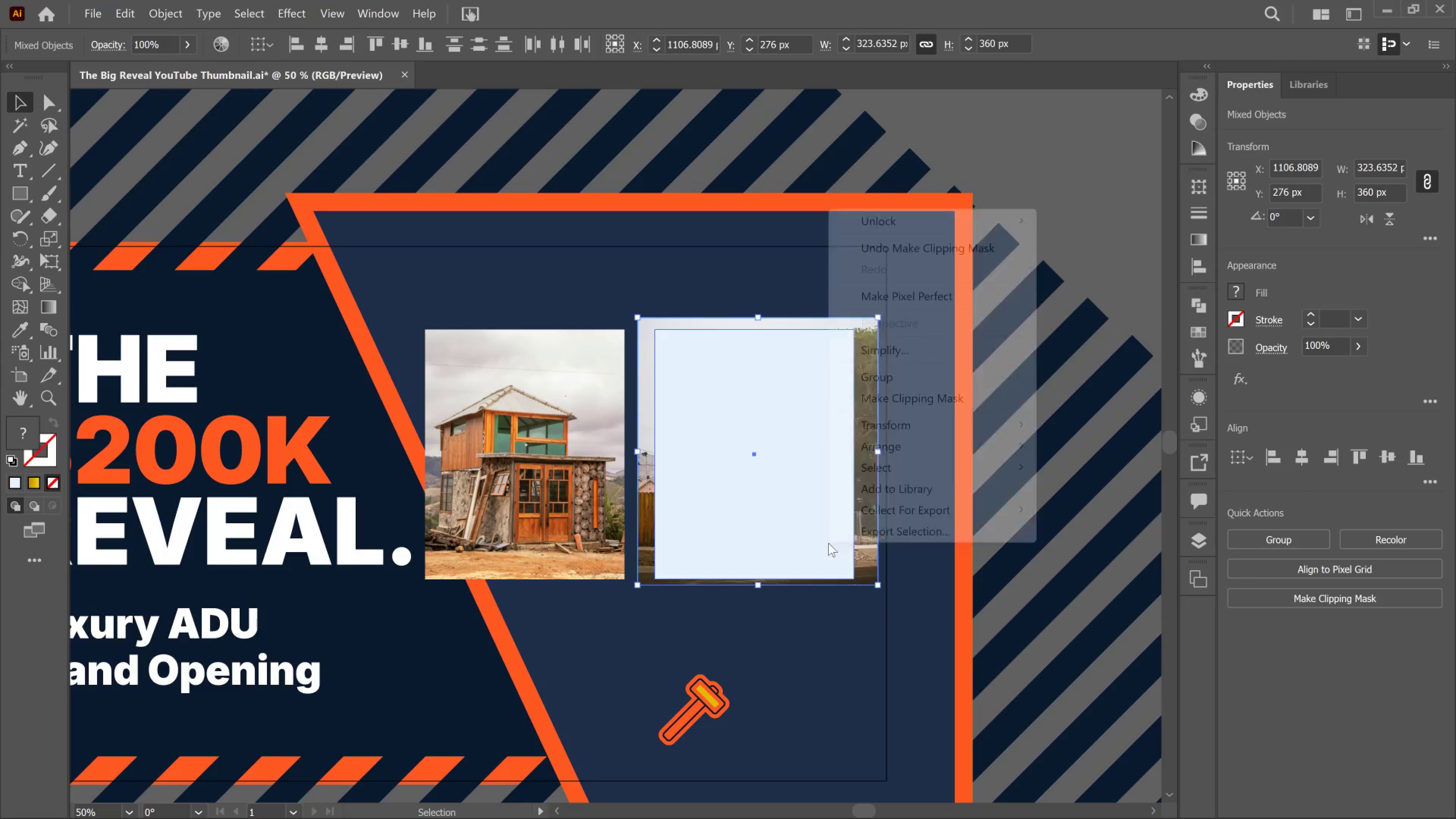 
right_click([828, 543])
 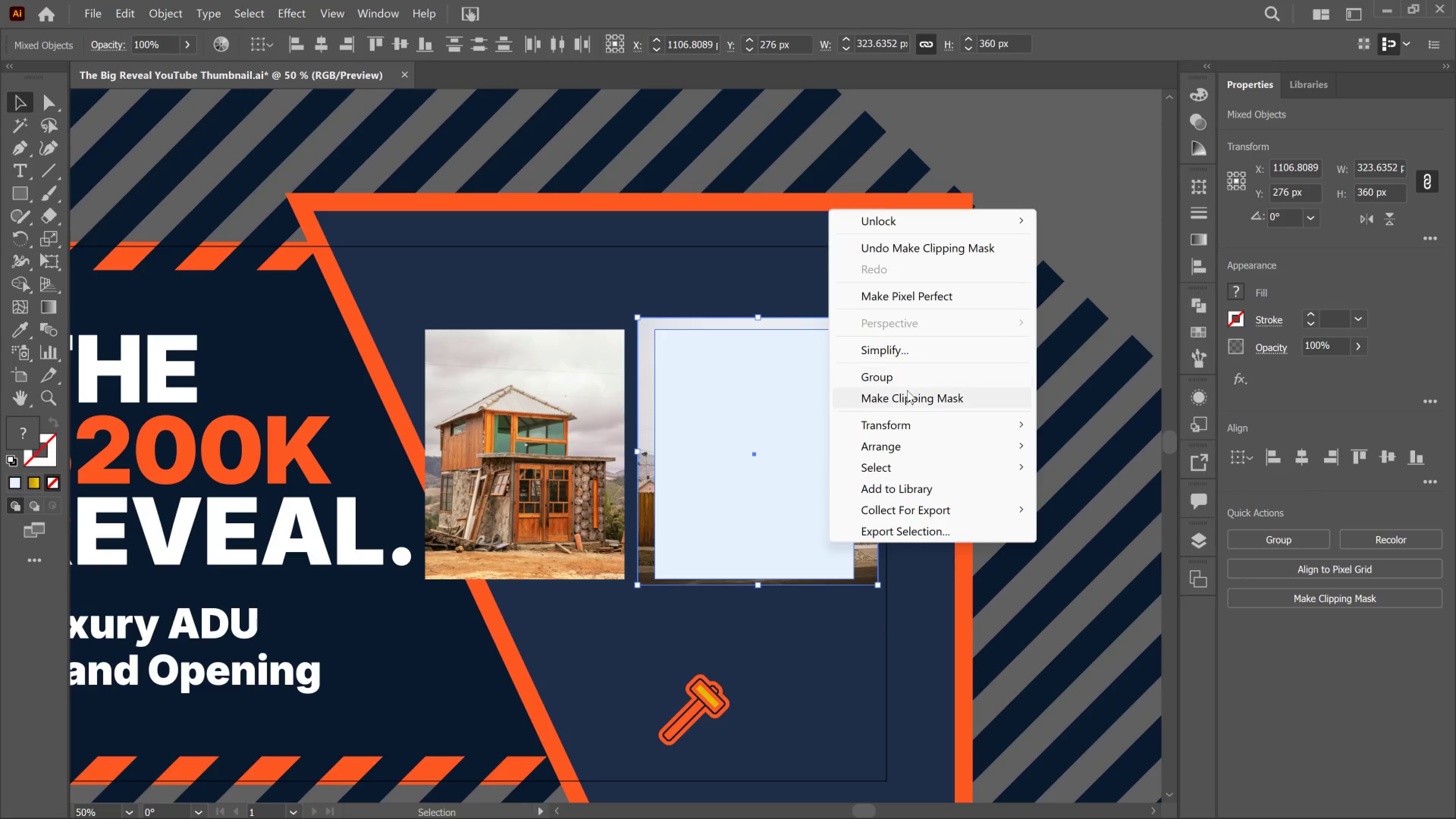 
left_click([907, 390])
 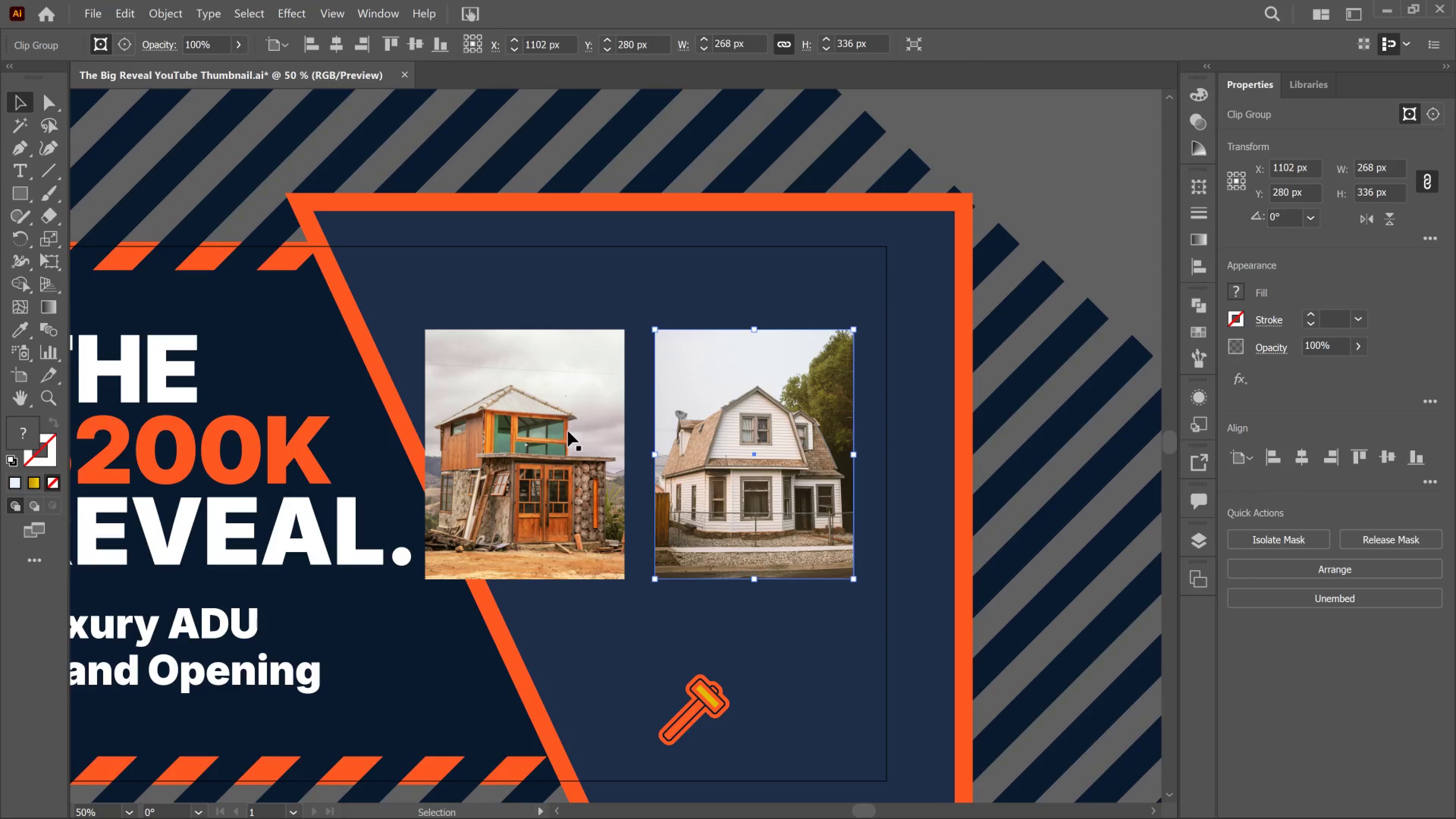 
left_click([568, 431])
 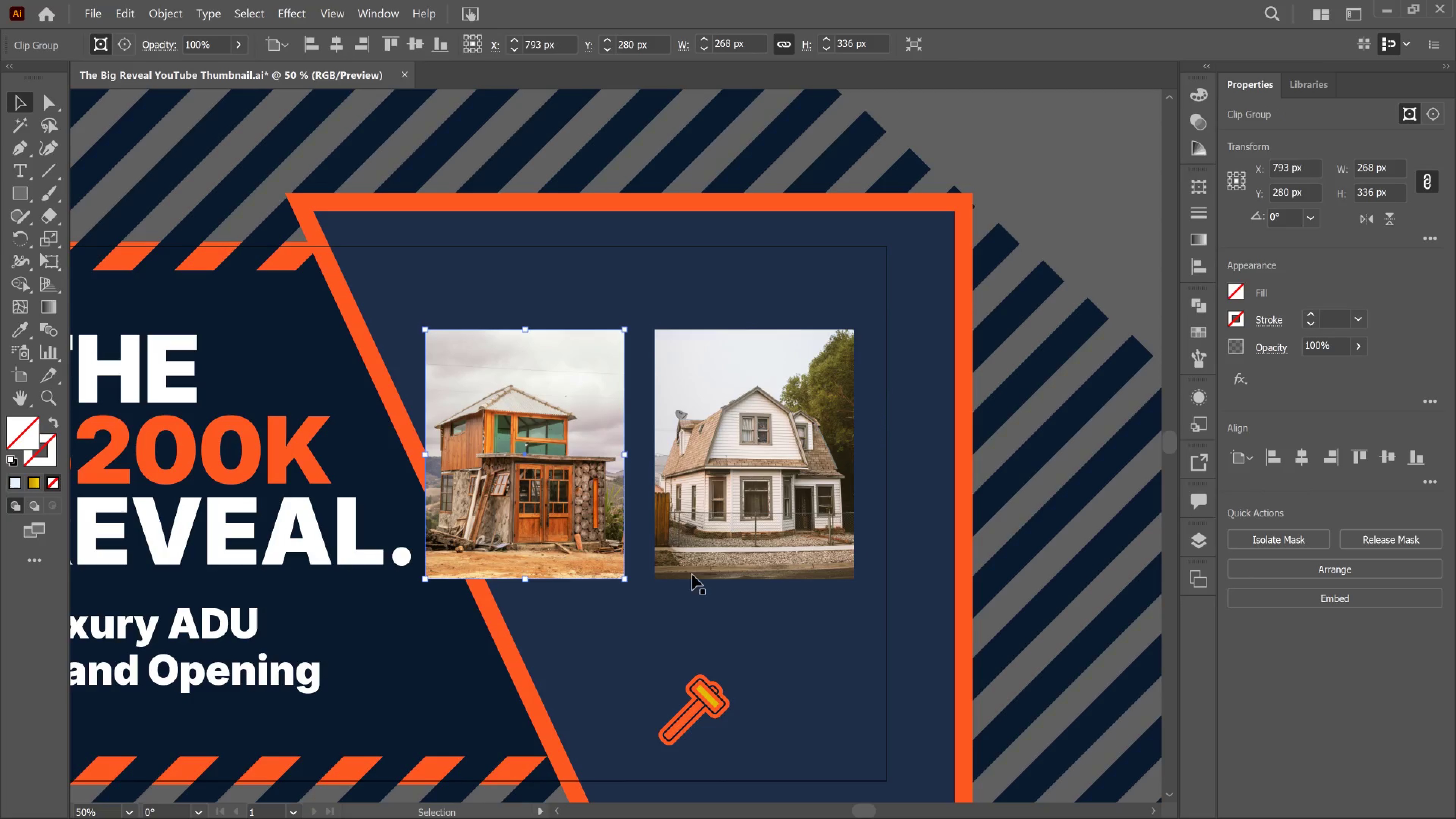 
wait(6.2)
 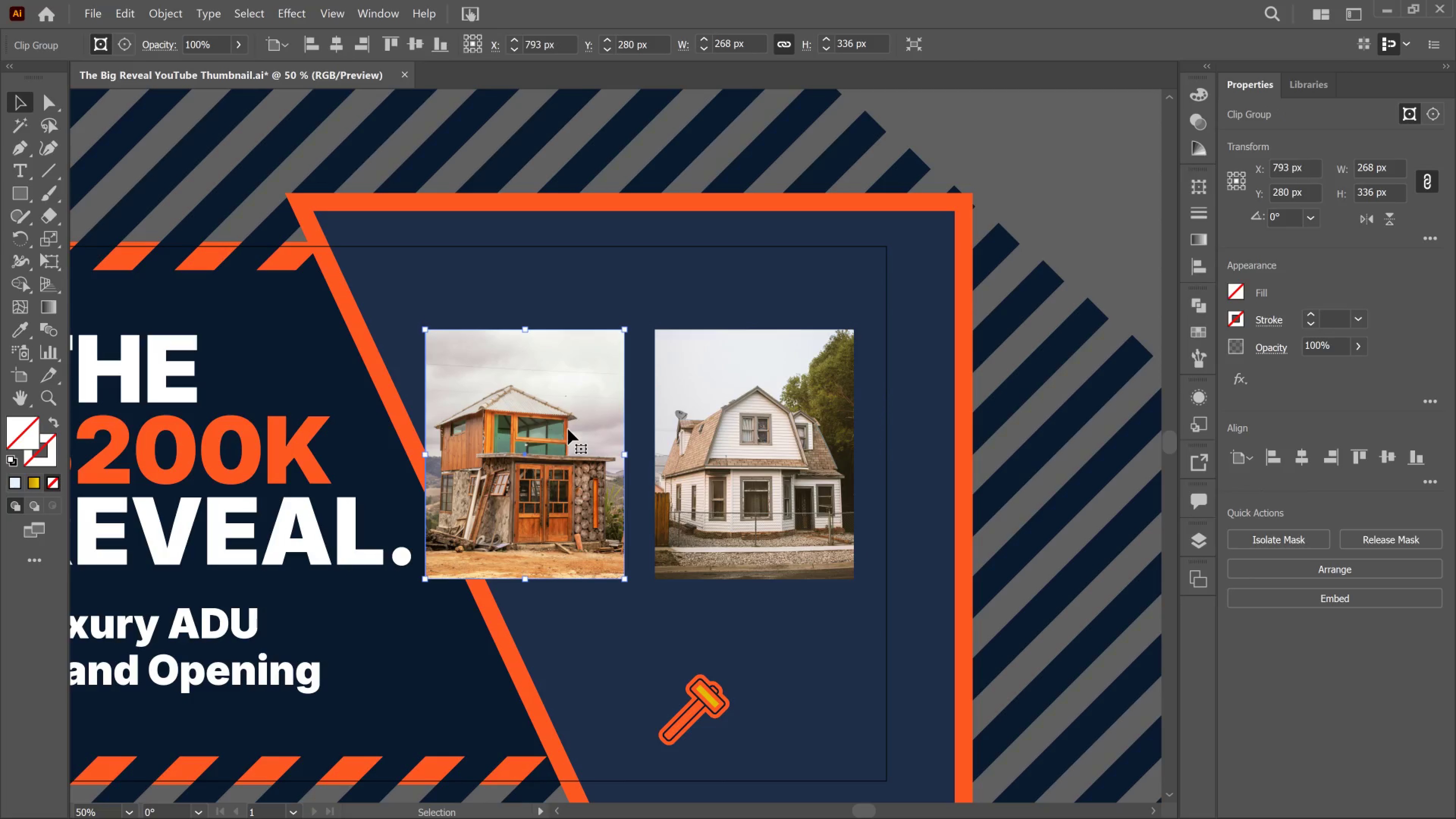 
hold_key(key=ShiftLeft, duration=3.18)
left_click([729, 554])
 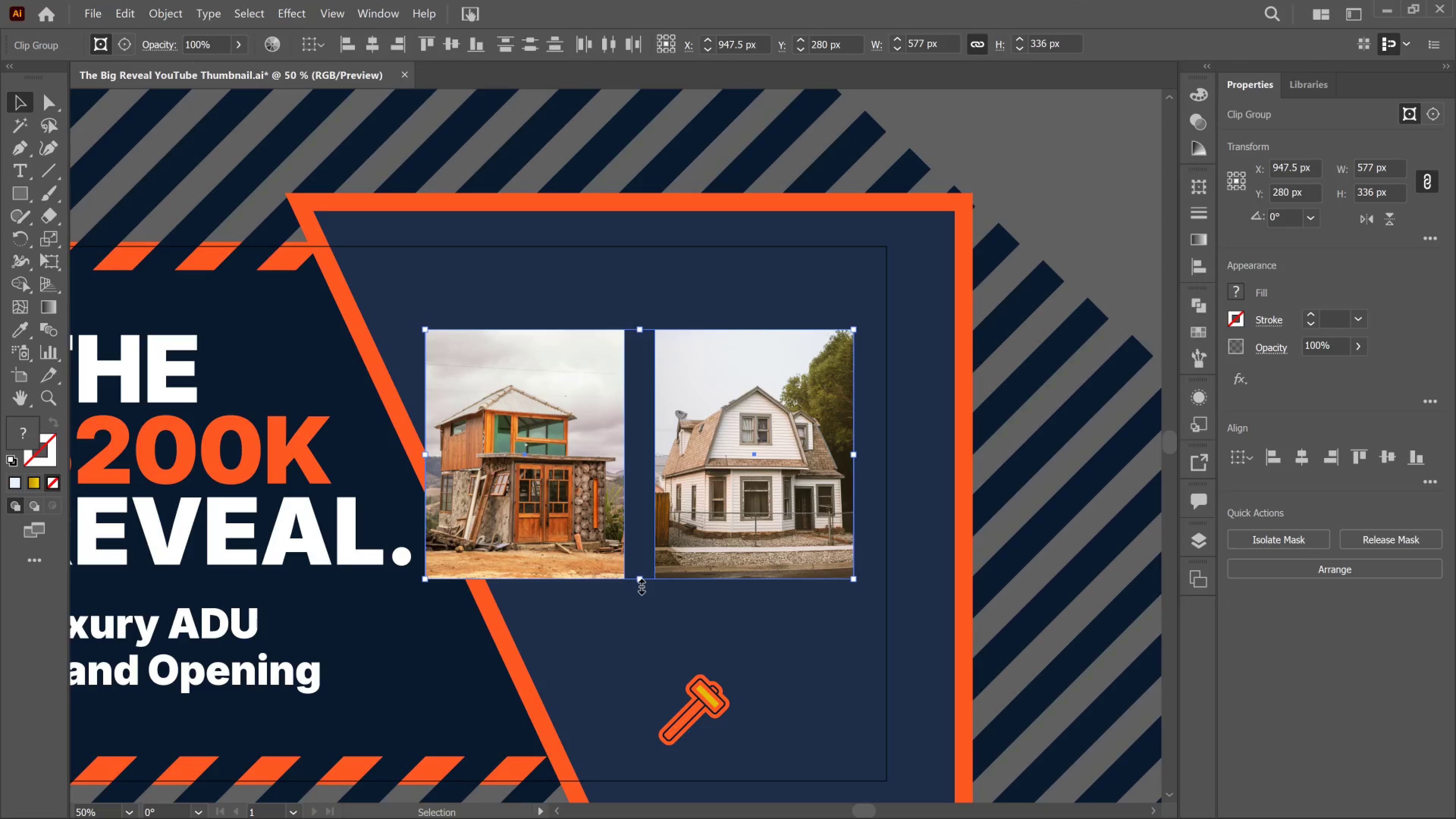 
left_click([640, 585])
 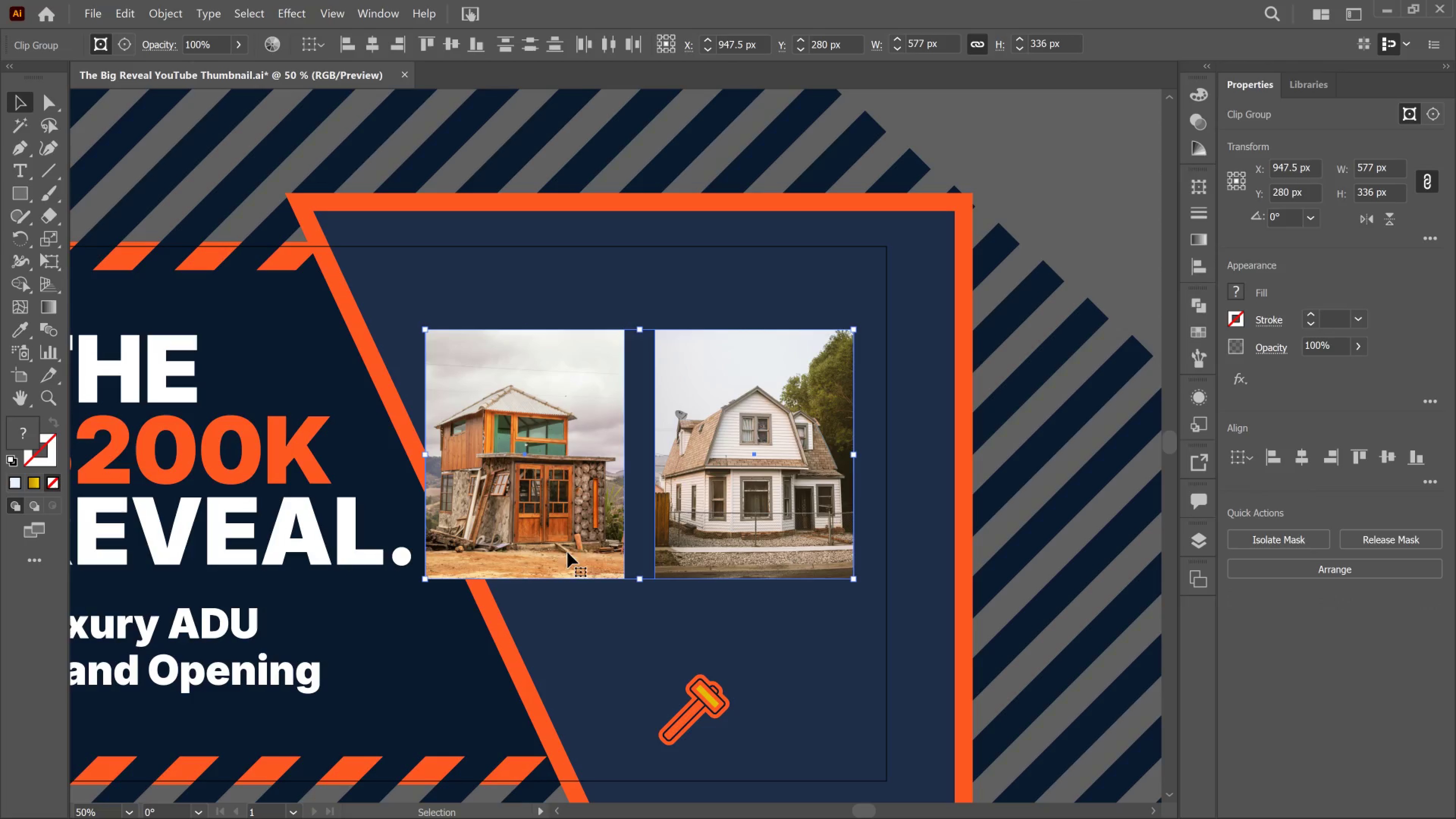 
left_click_drag(start_coordinate=[604, 524], to_coordinate=[616, 573])
 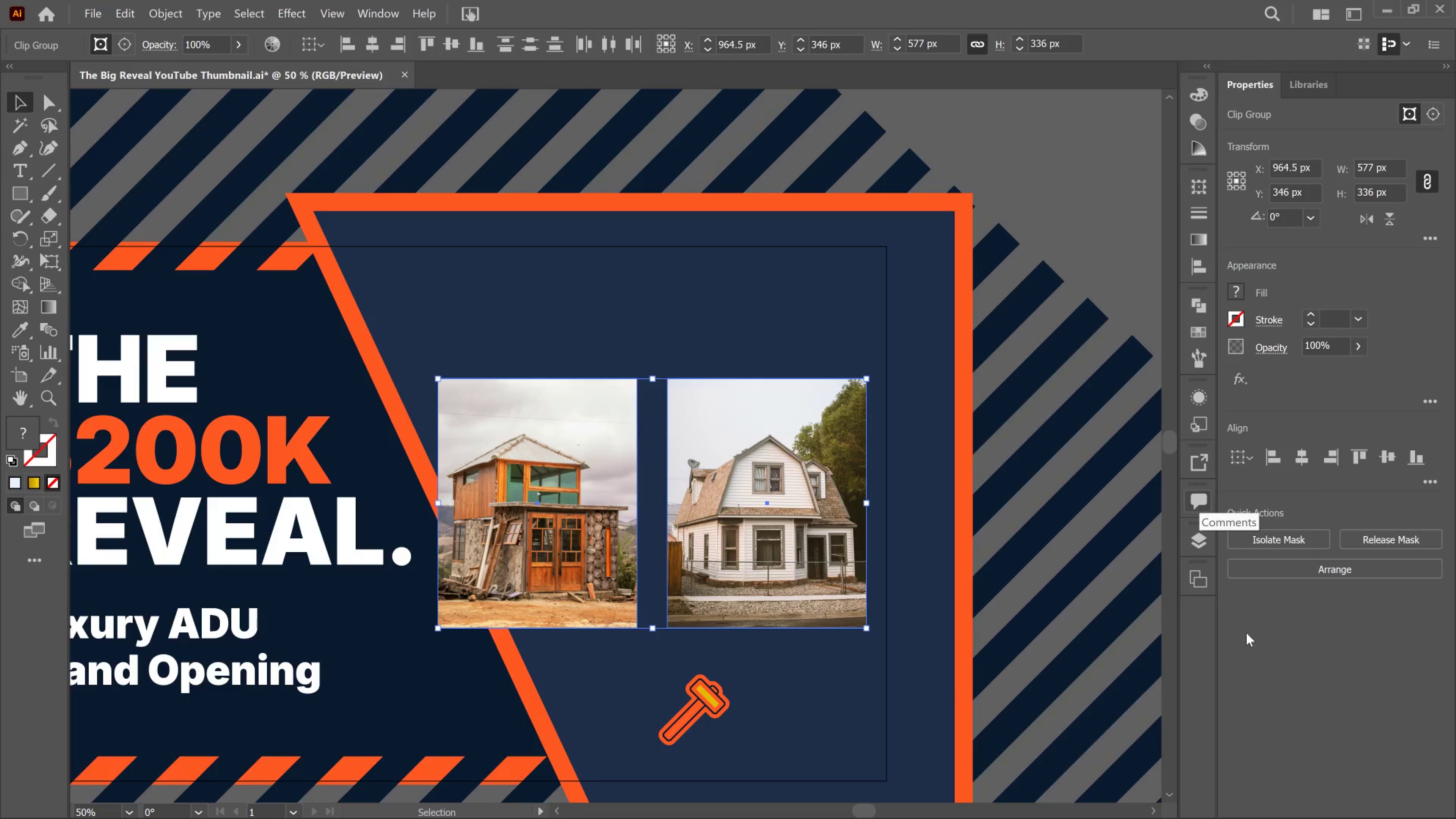 
left_click([1269, 317])
 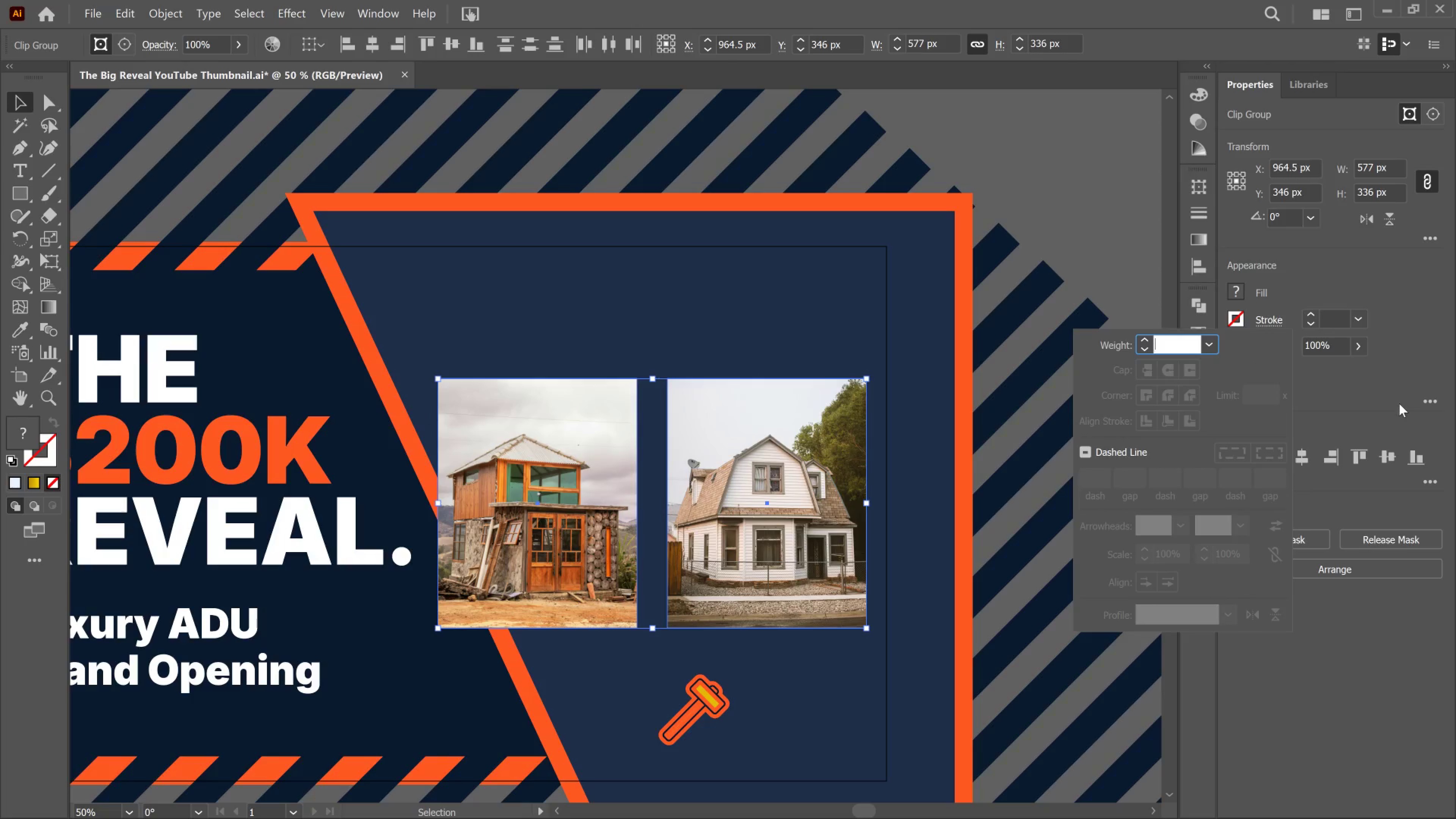 
left_click_drag(start_coordinate=[1399, 403], to_coordinate=[1403, 403])
 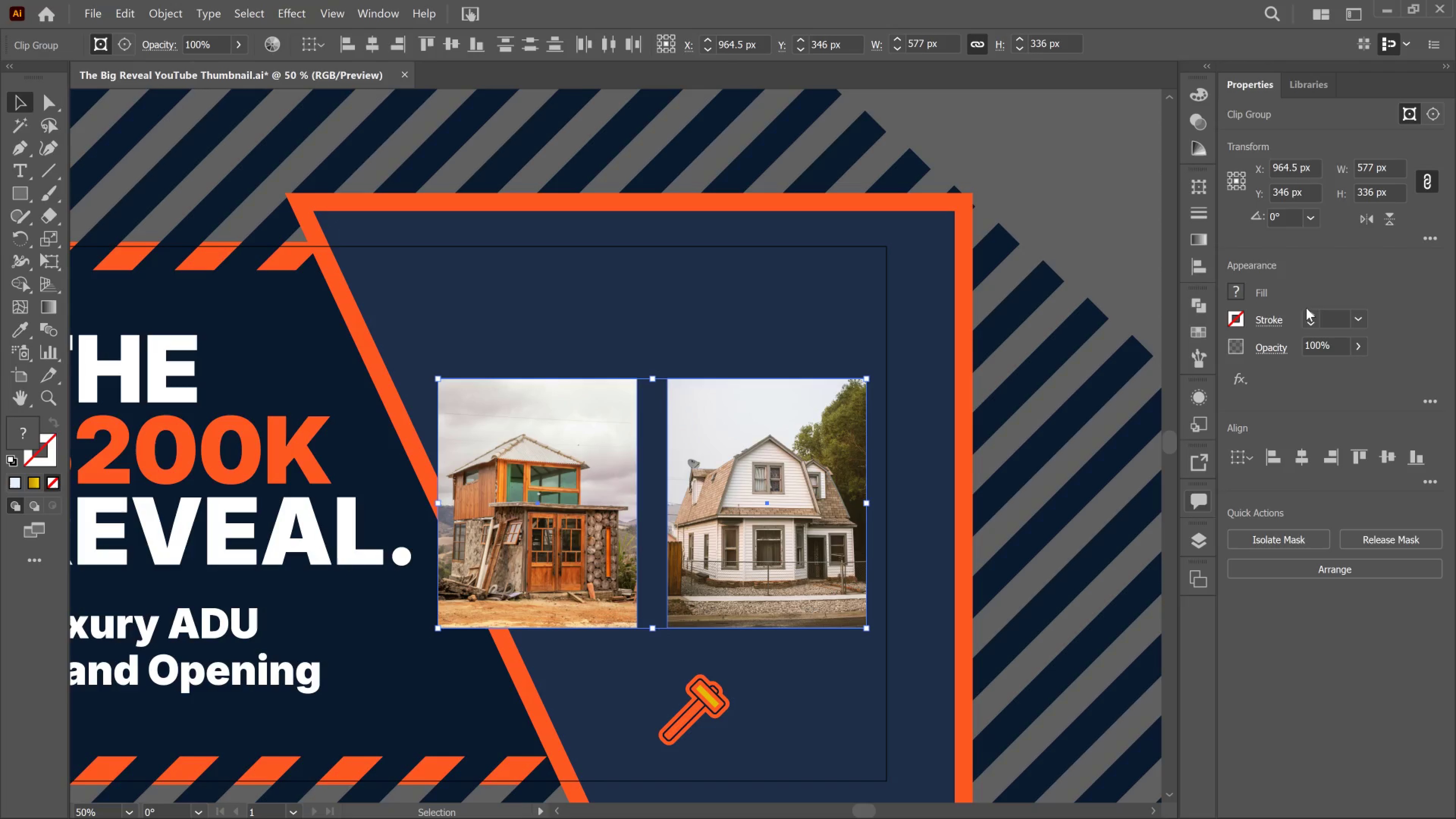 
left_click([1314, 315])
 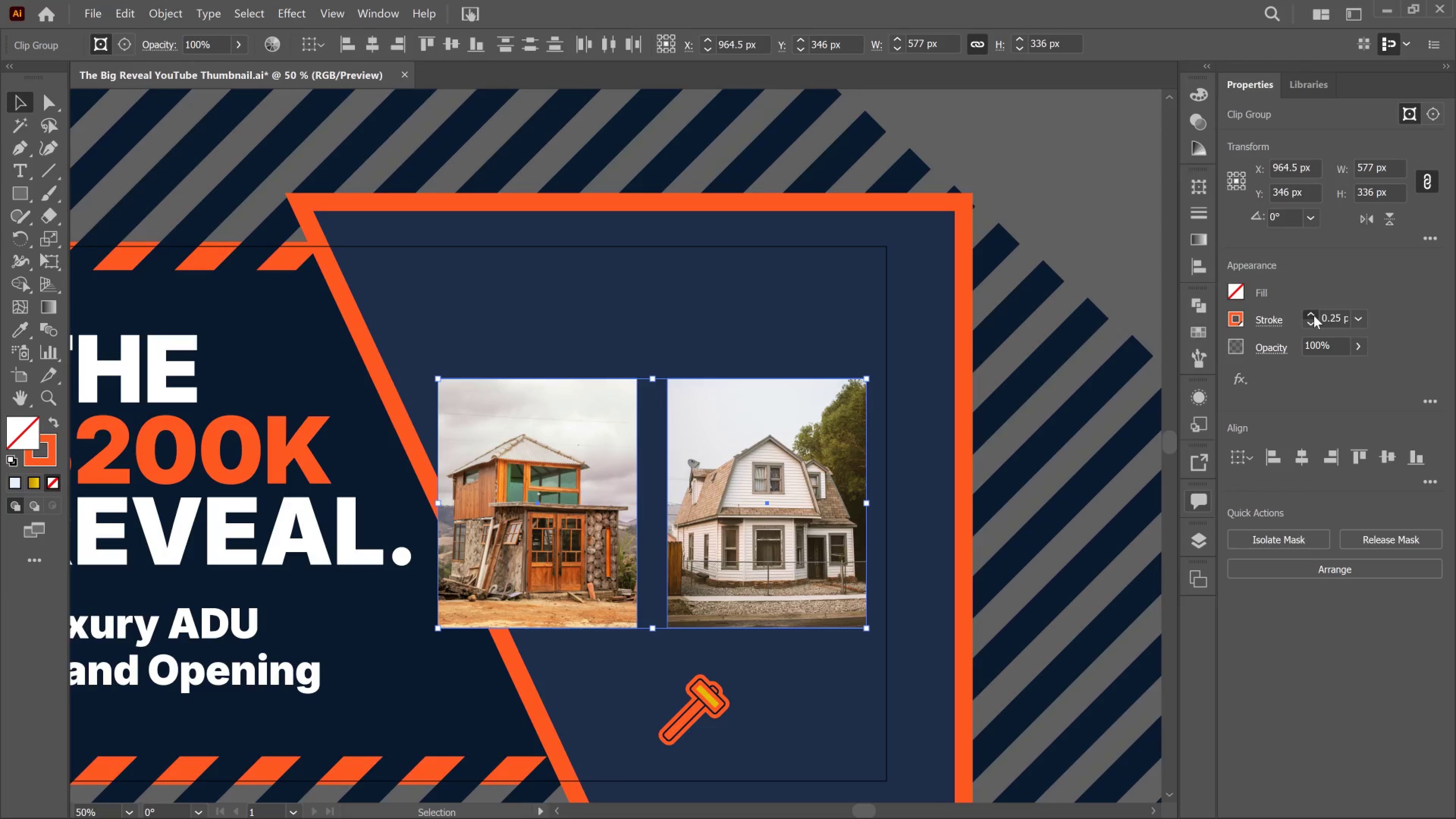 
left_click([1314, 315])
 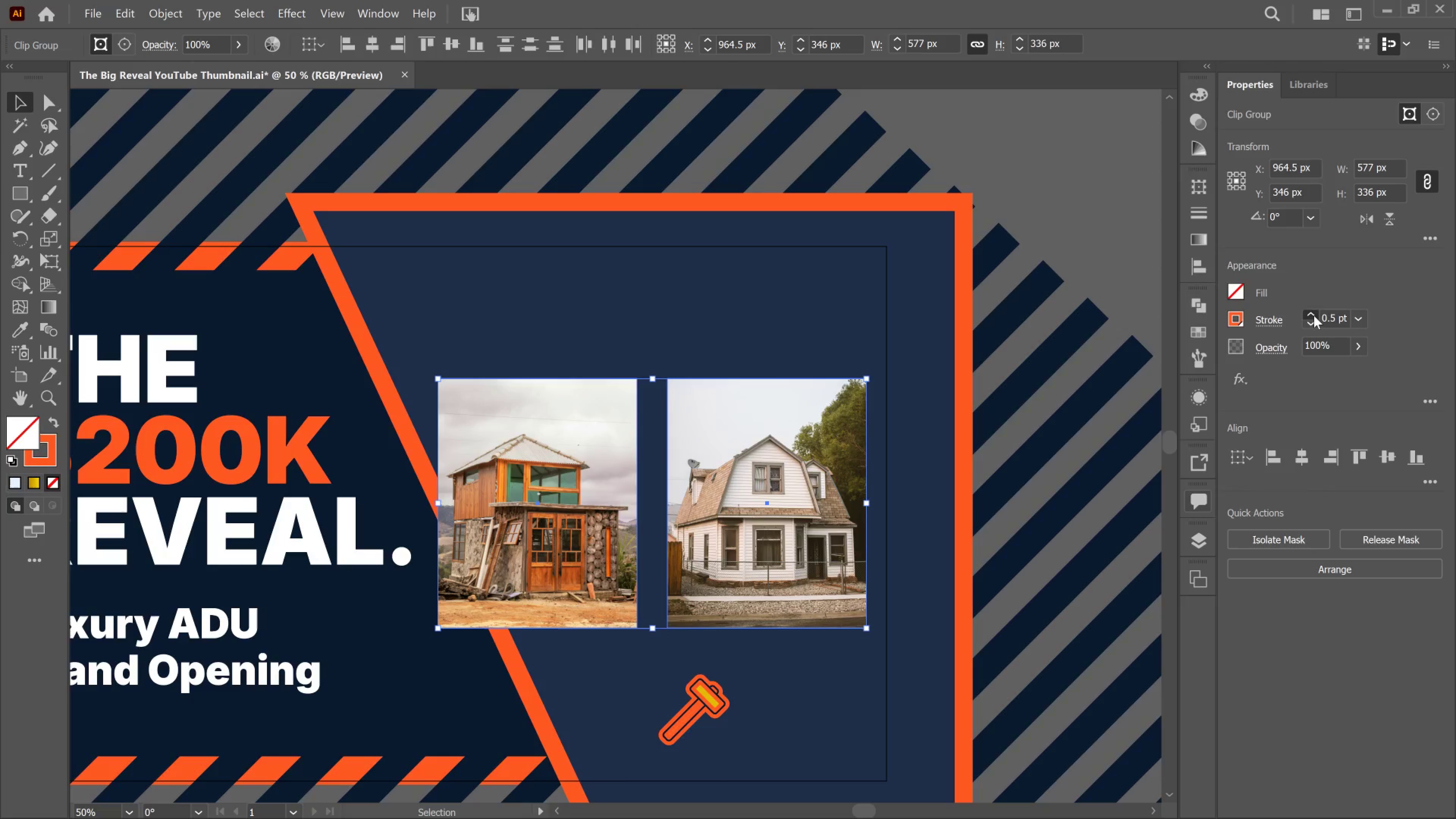 
left_click([1314, 315])
 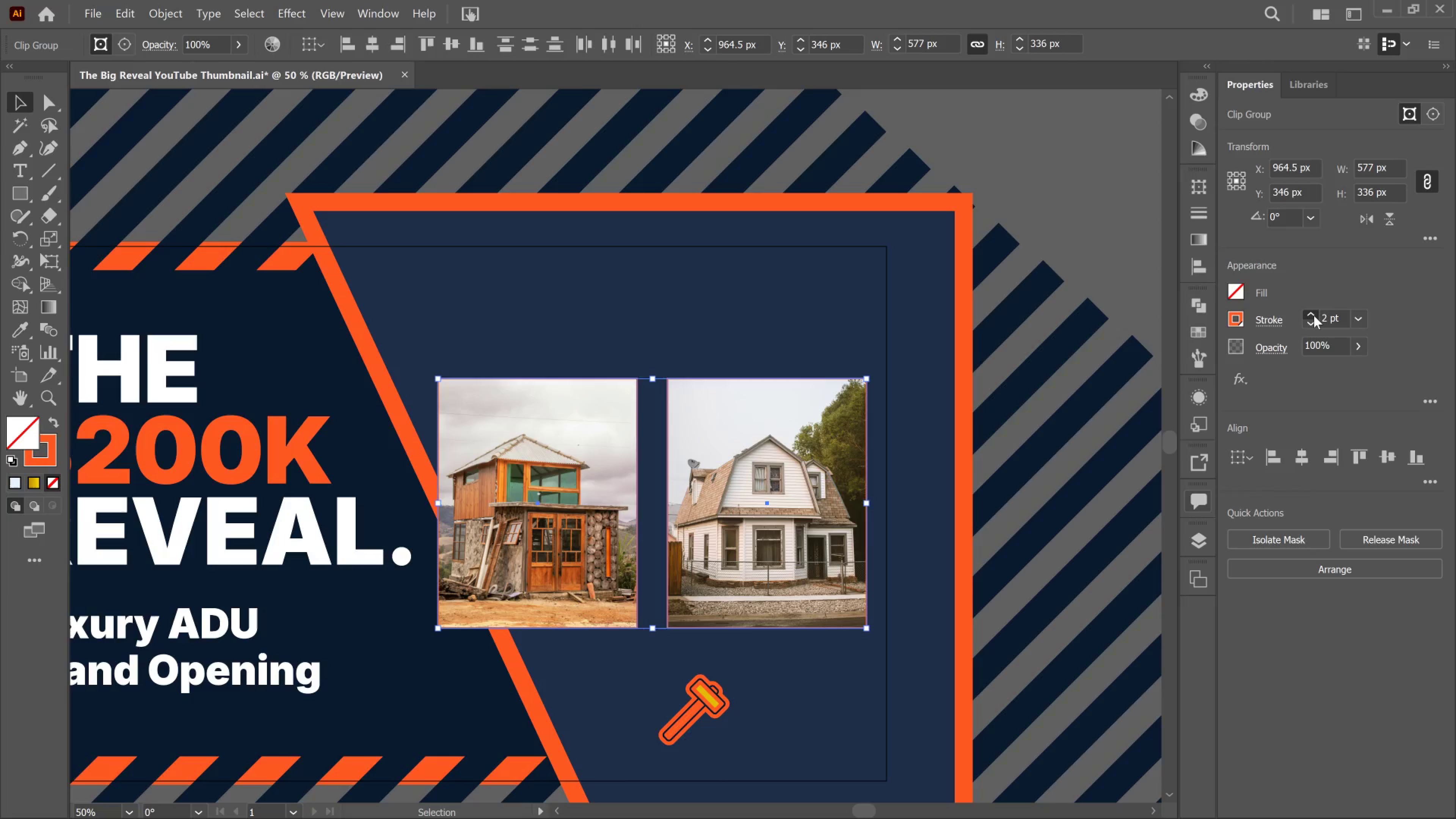 
triple_click([1314, 315])
 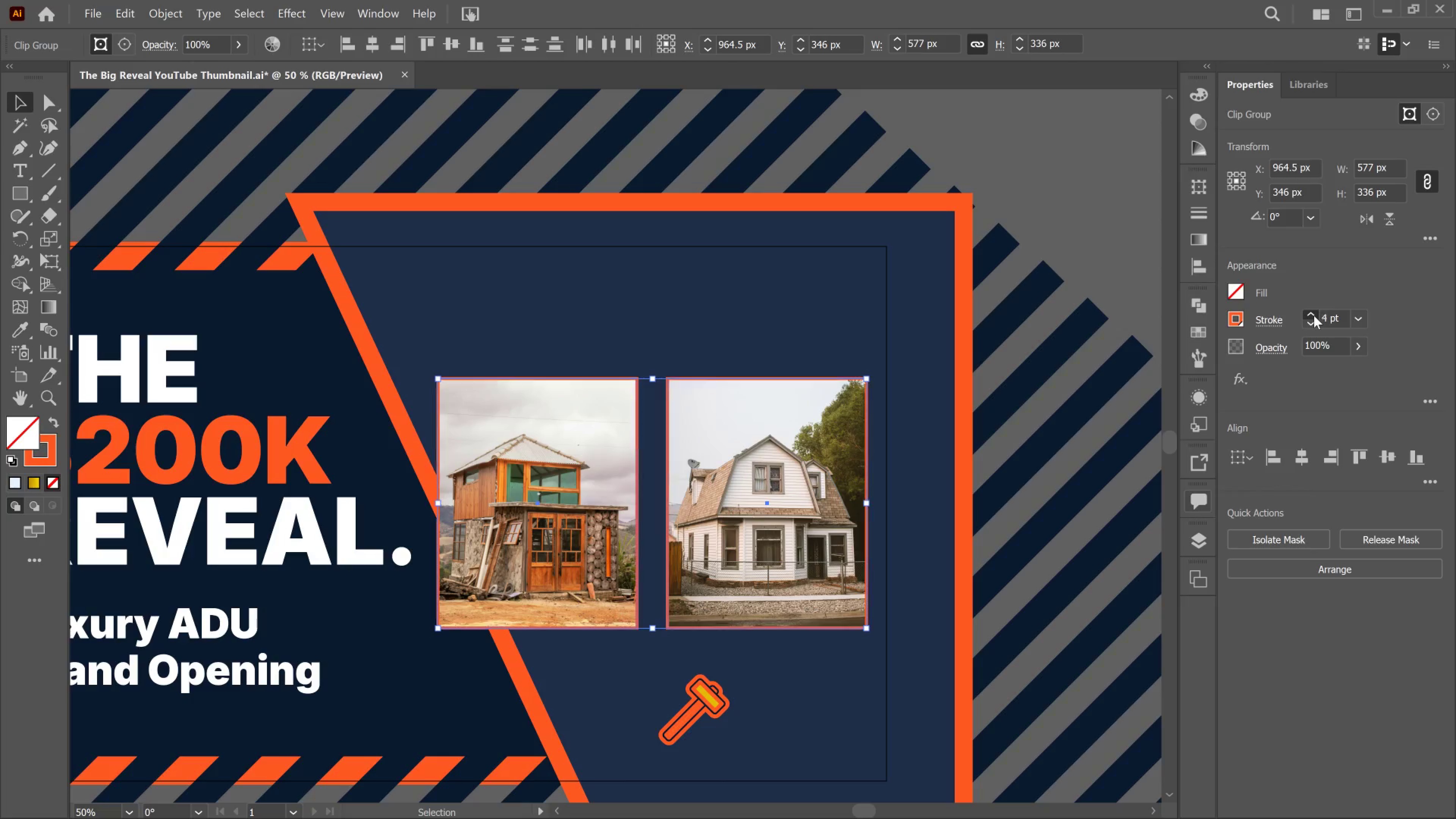 
triple_click([1314, 315])
 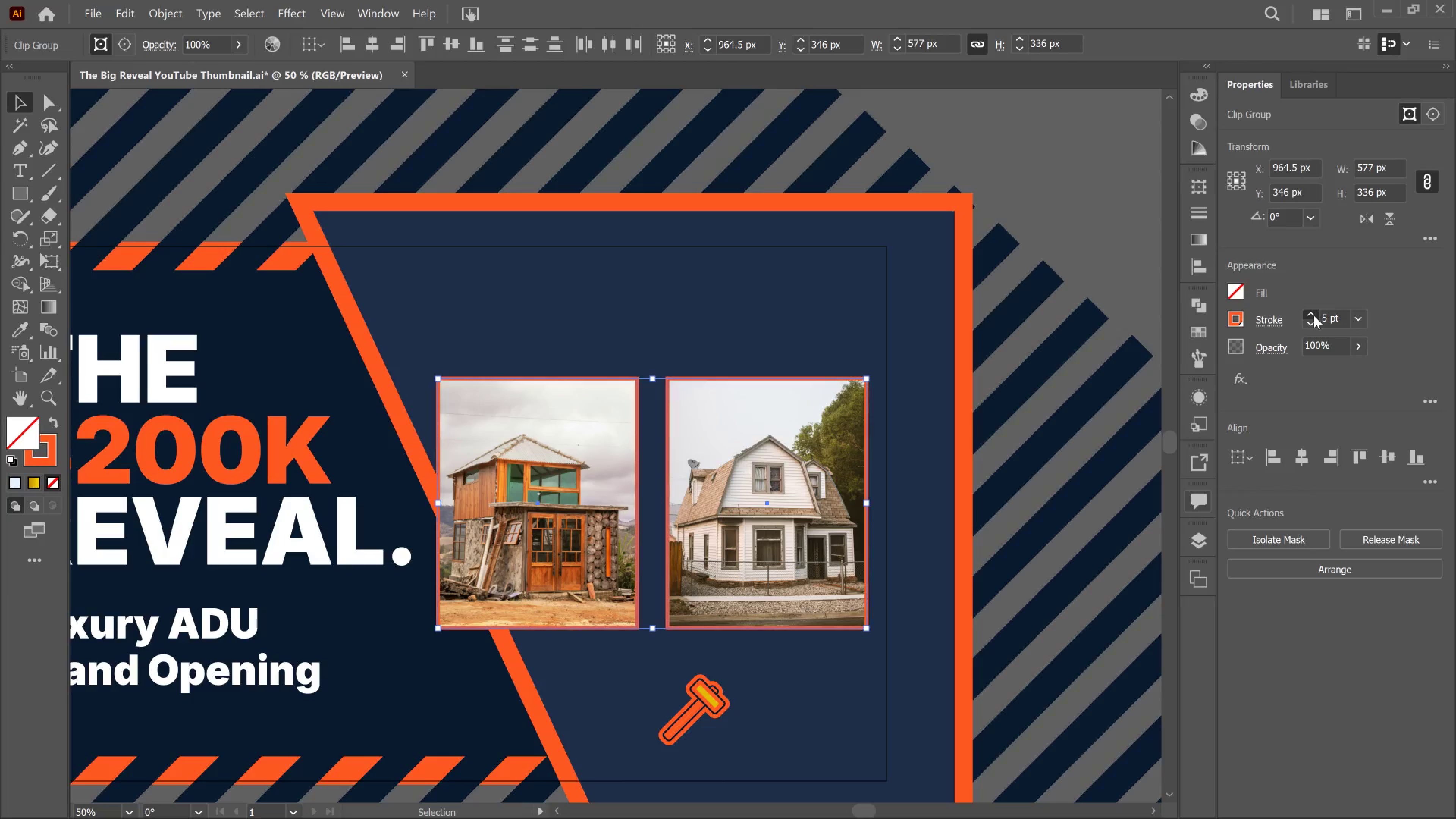 
triple_click([1314, 315])
 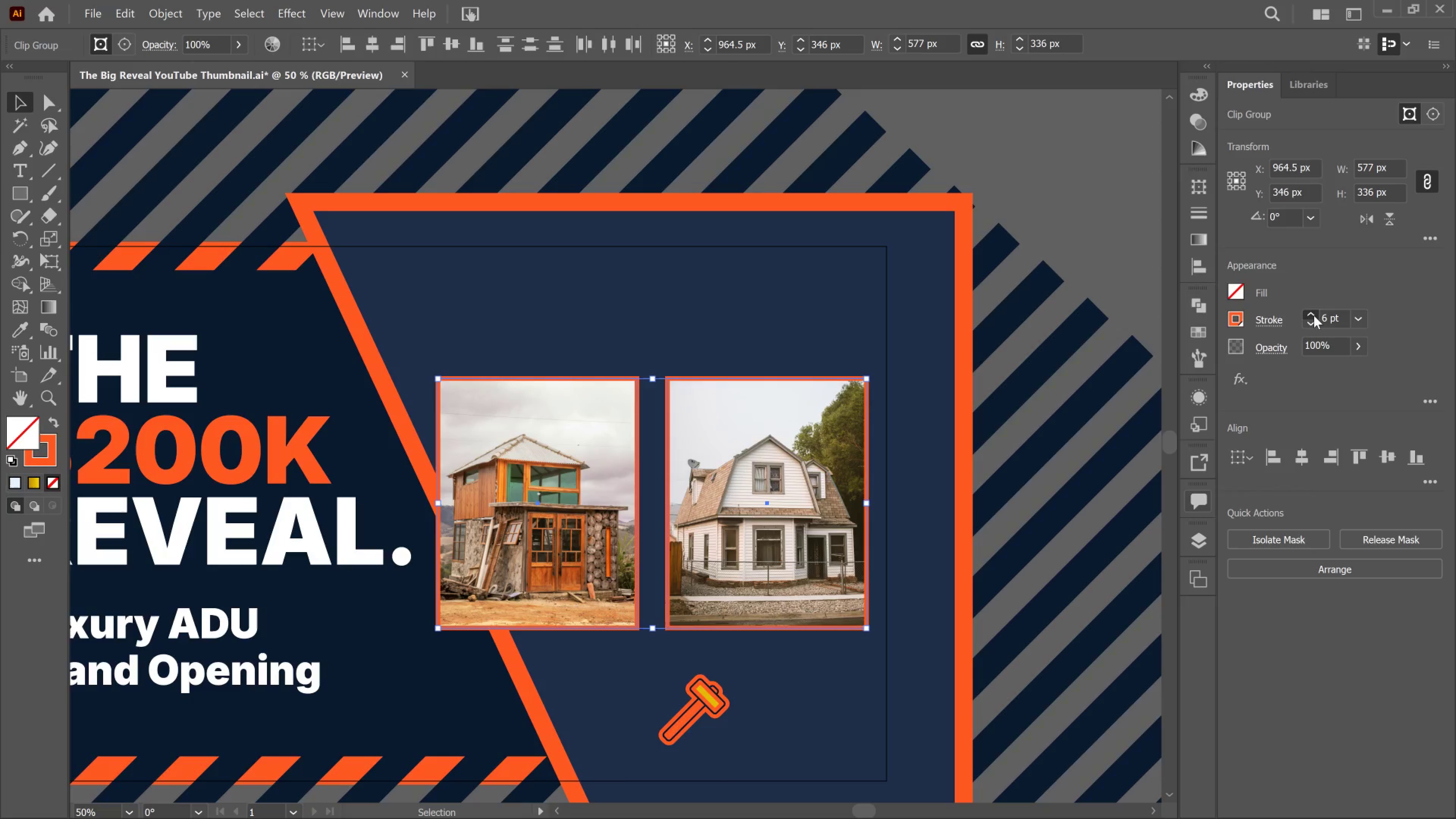 
left_click([1314, 315])
 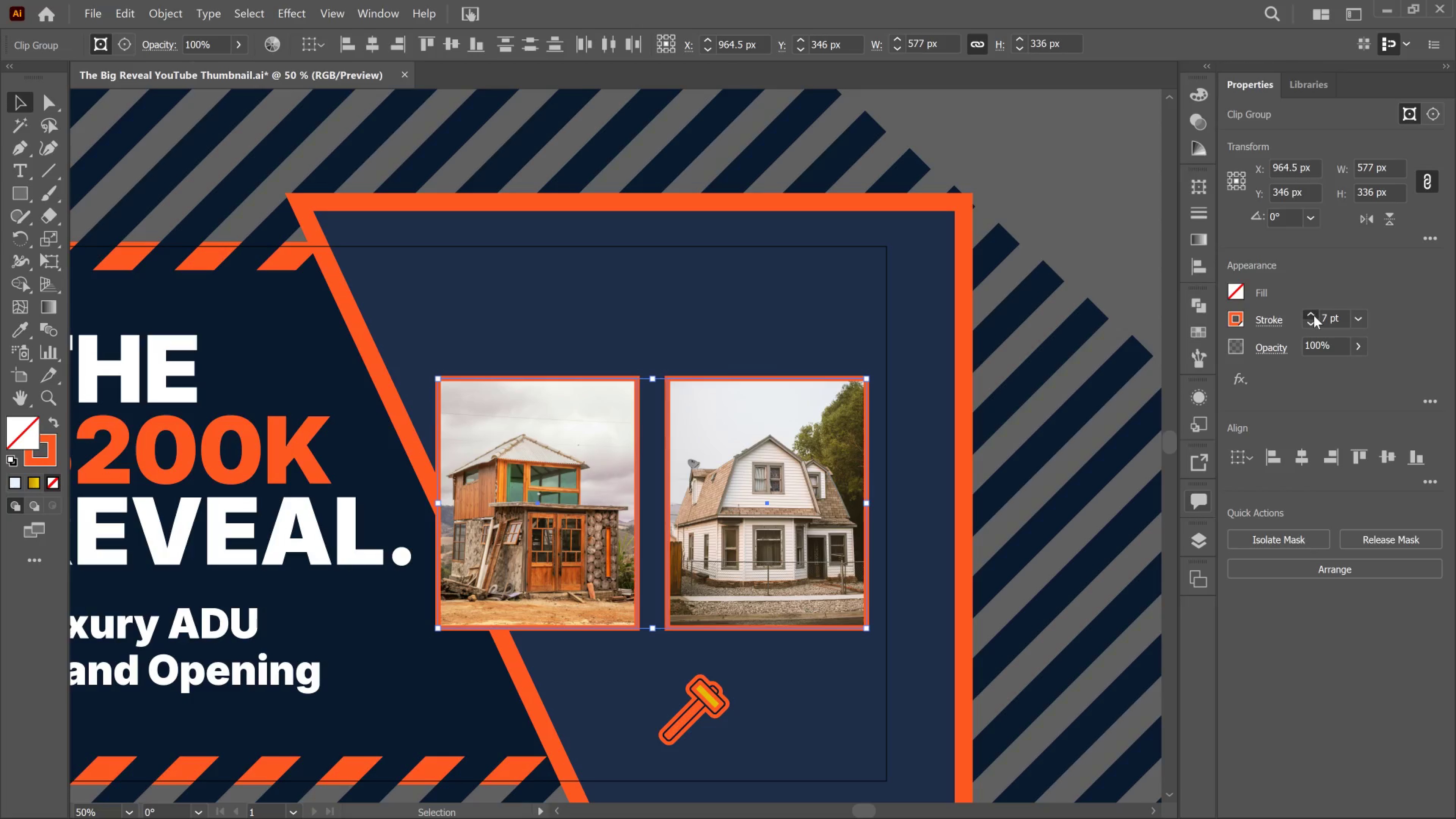 
left_click([1314, 315])
 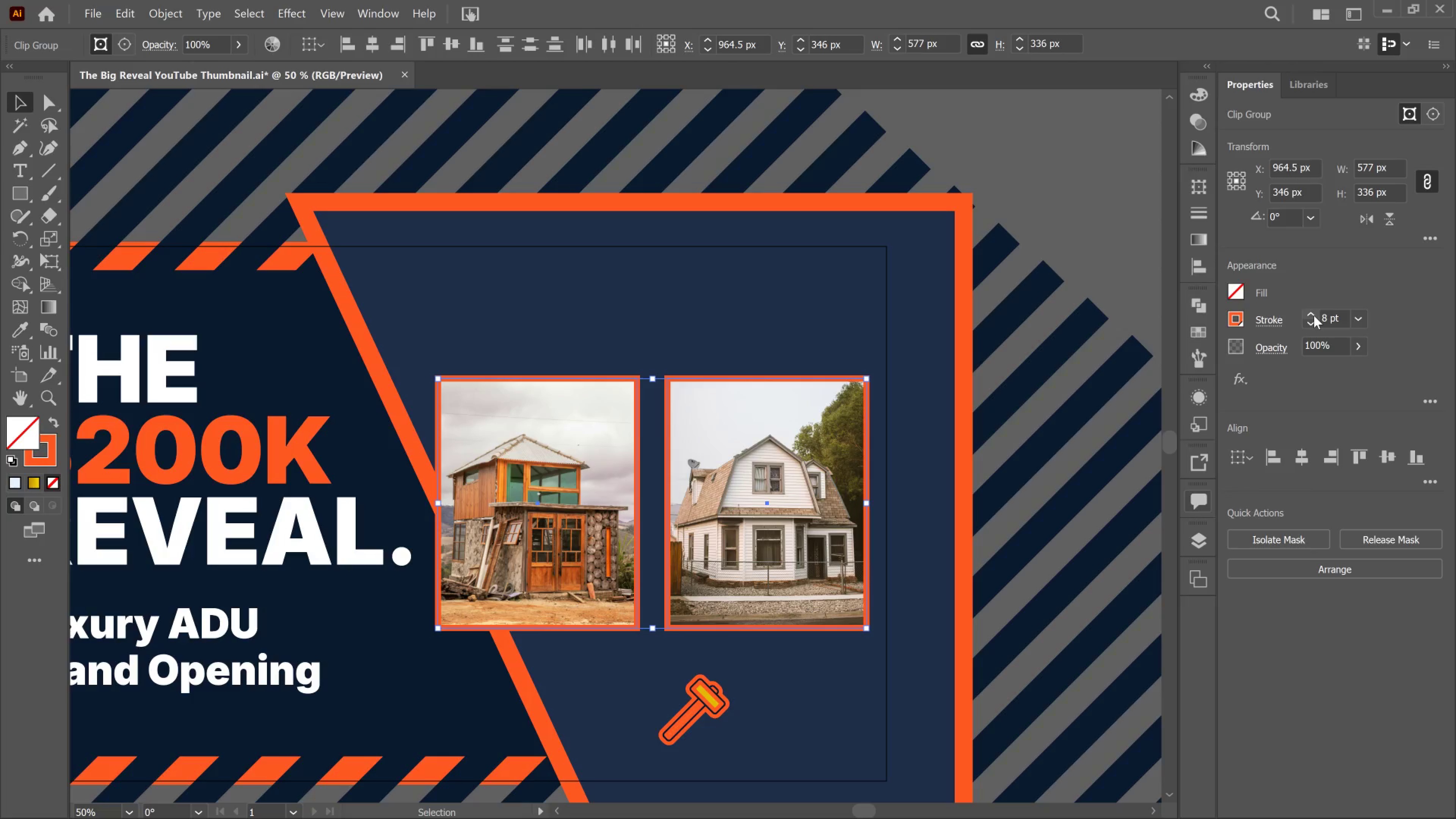 
left_click([1314, 315])
 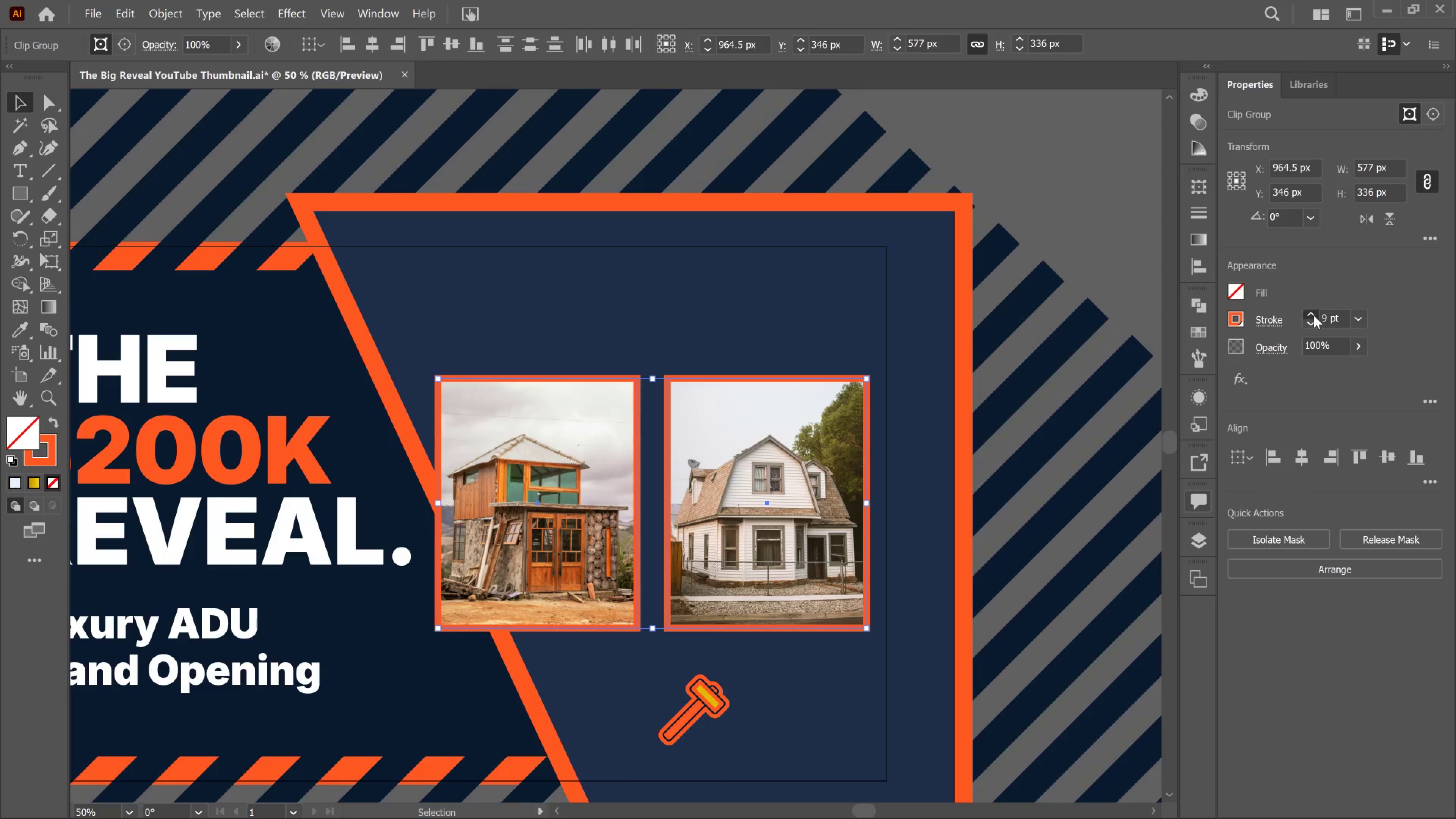 
left_click([1314, 315])
 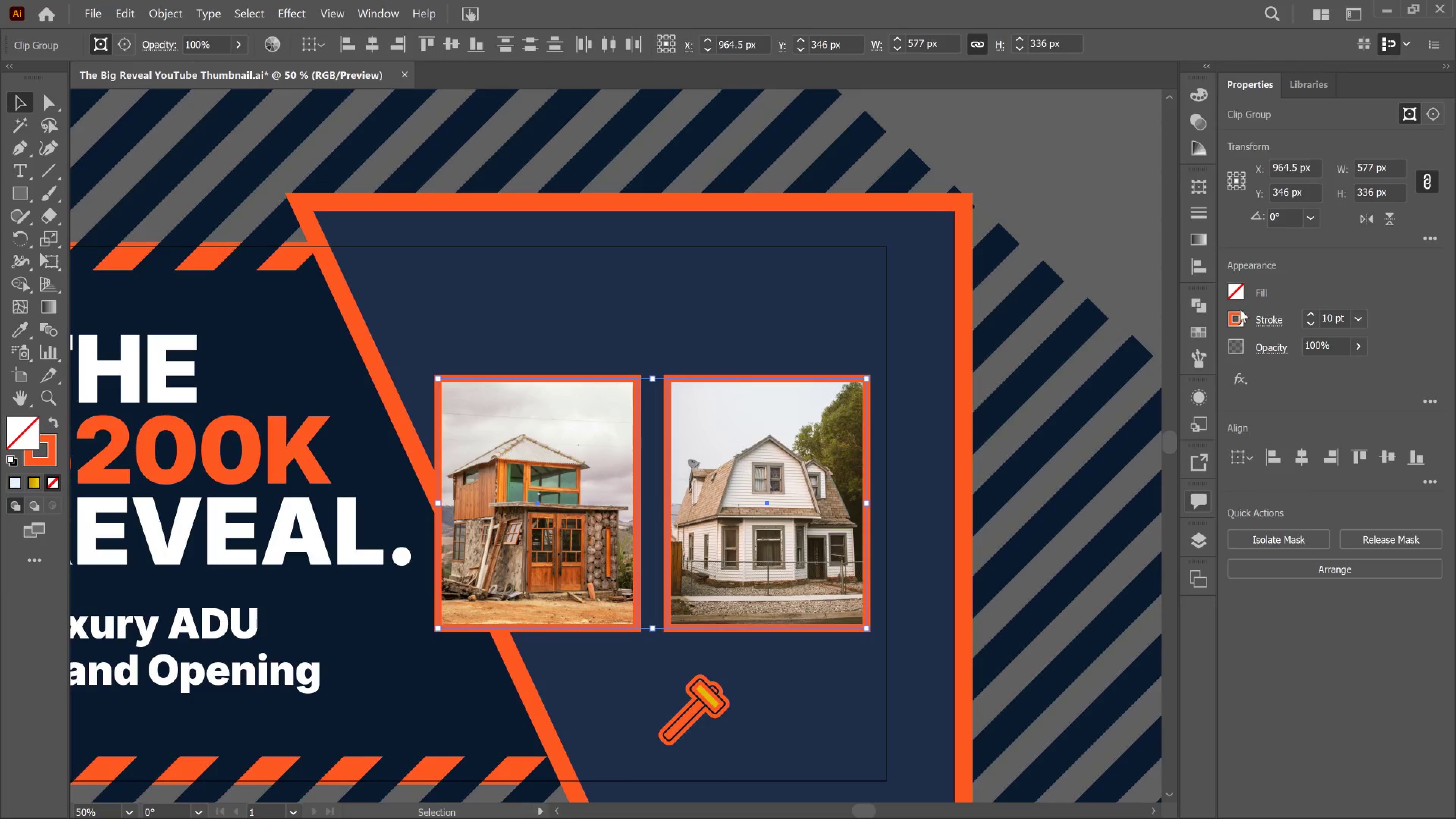 
left_click([1234, 317])
 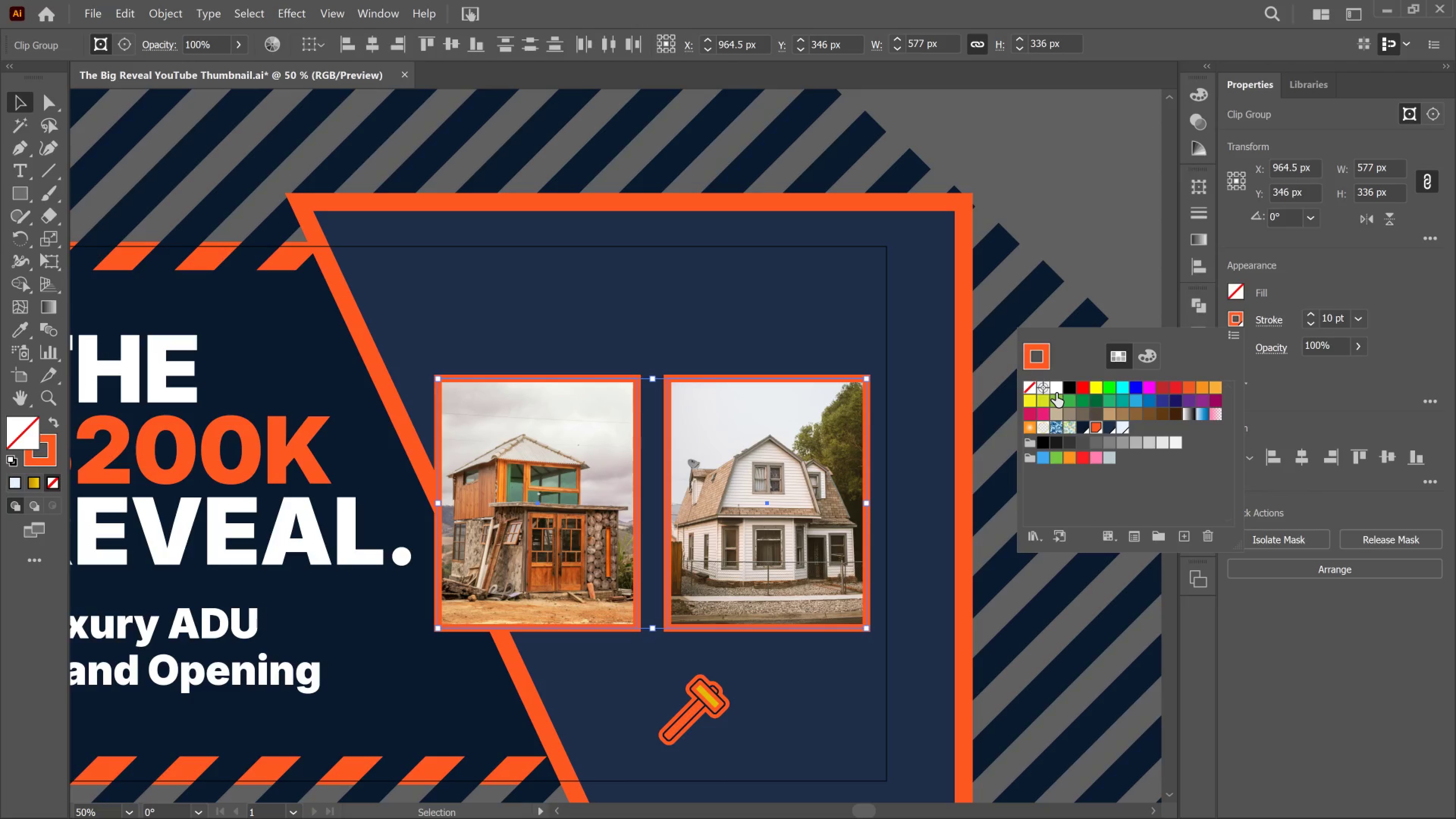 
left_click([1056, 393])
 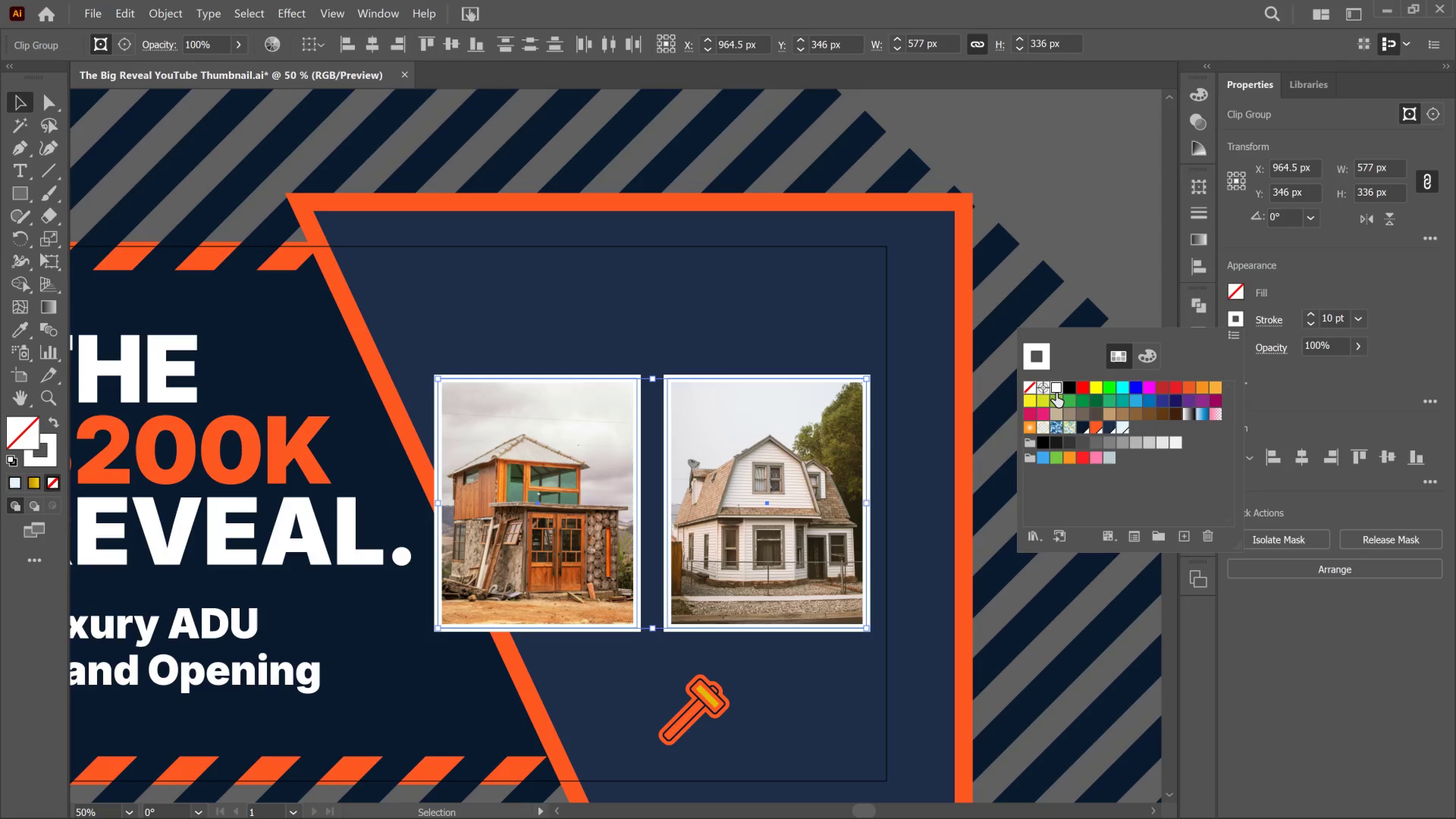 
wait(6.53)
 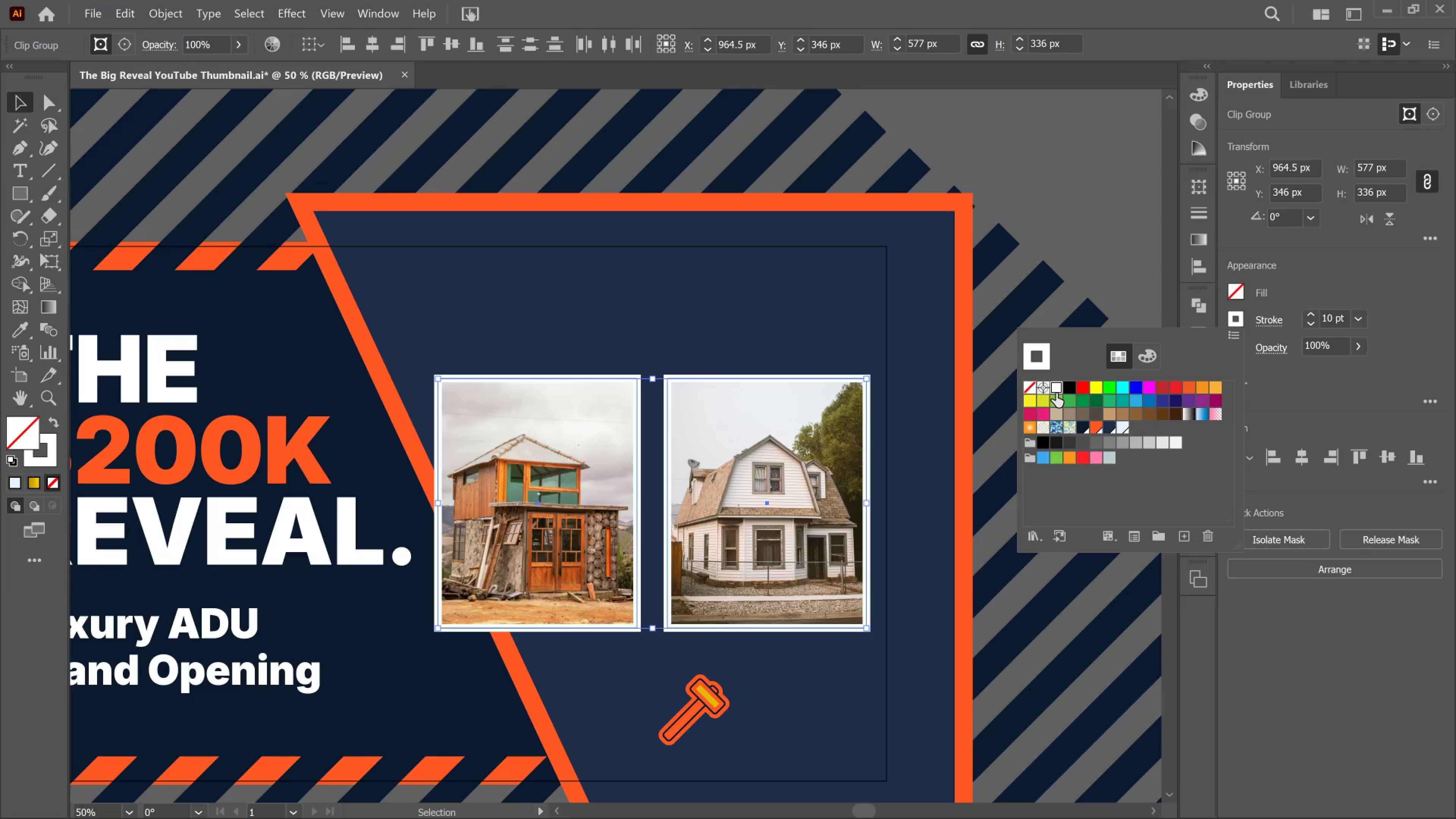 
left_click([1106, 274])
 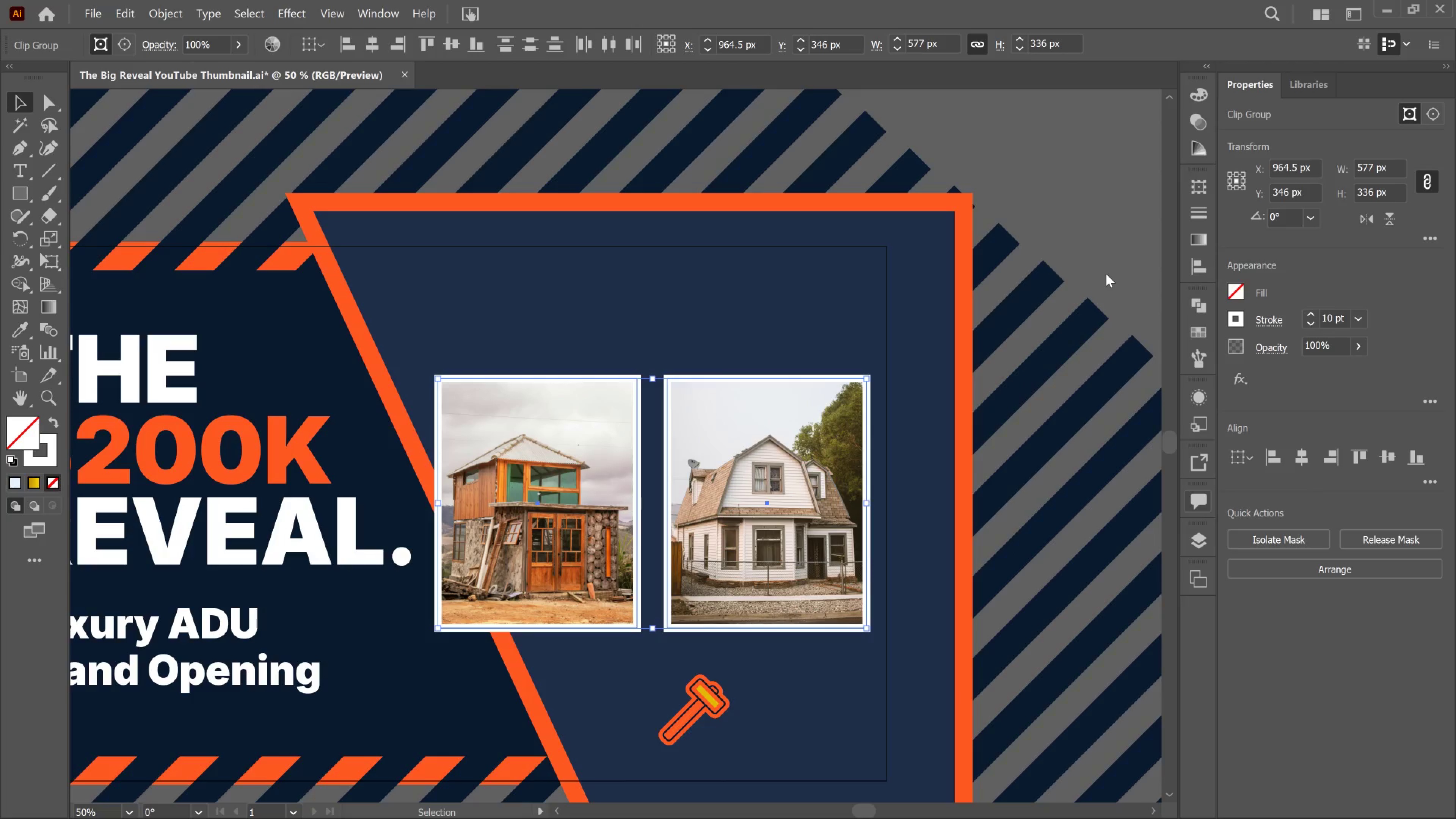 
wait(17.88)
 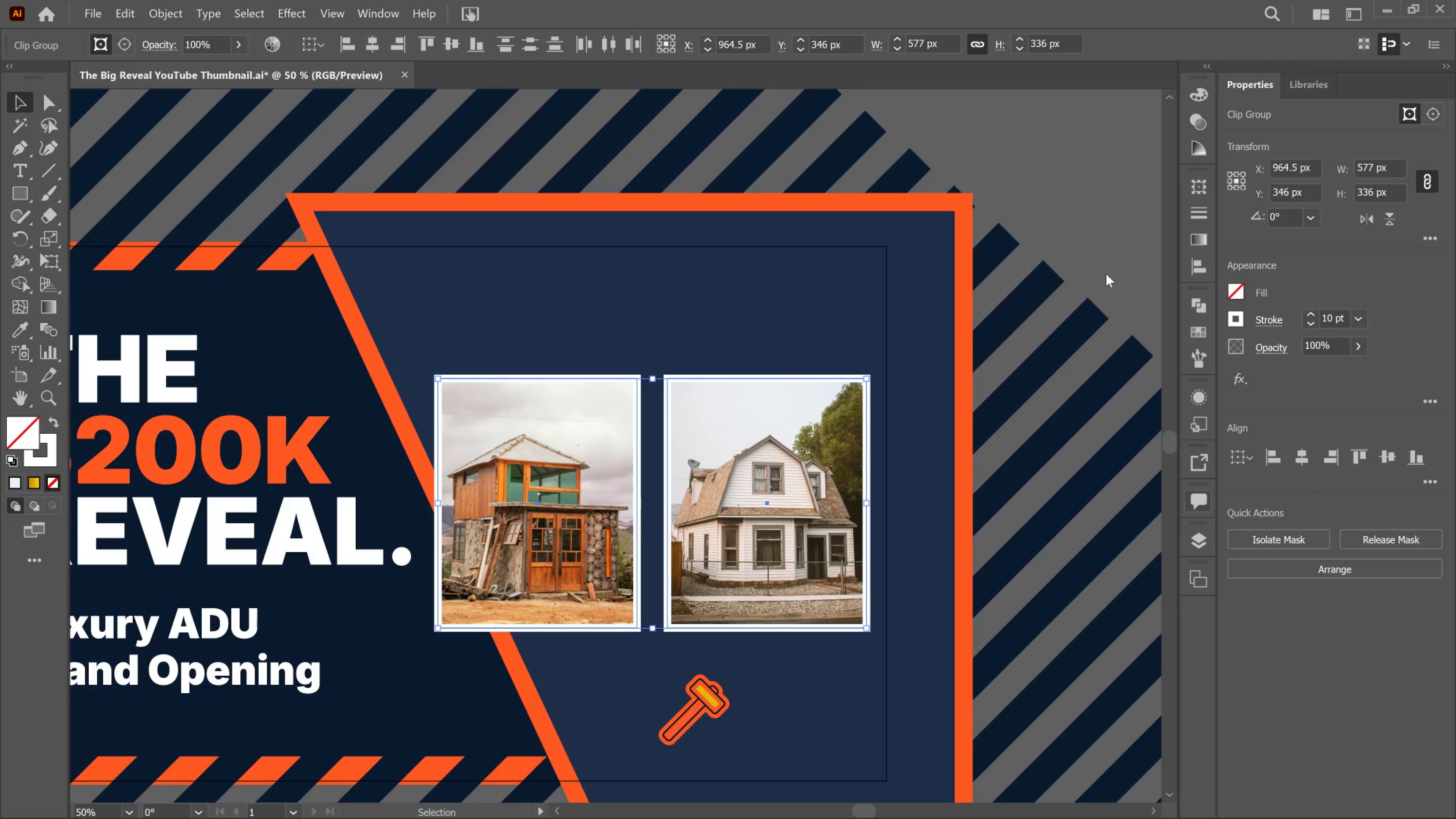 
left_click([151, 9])
 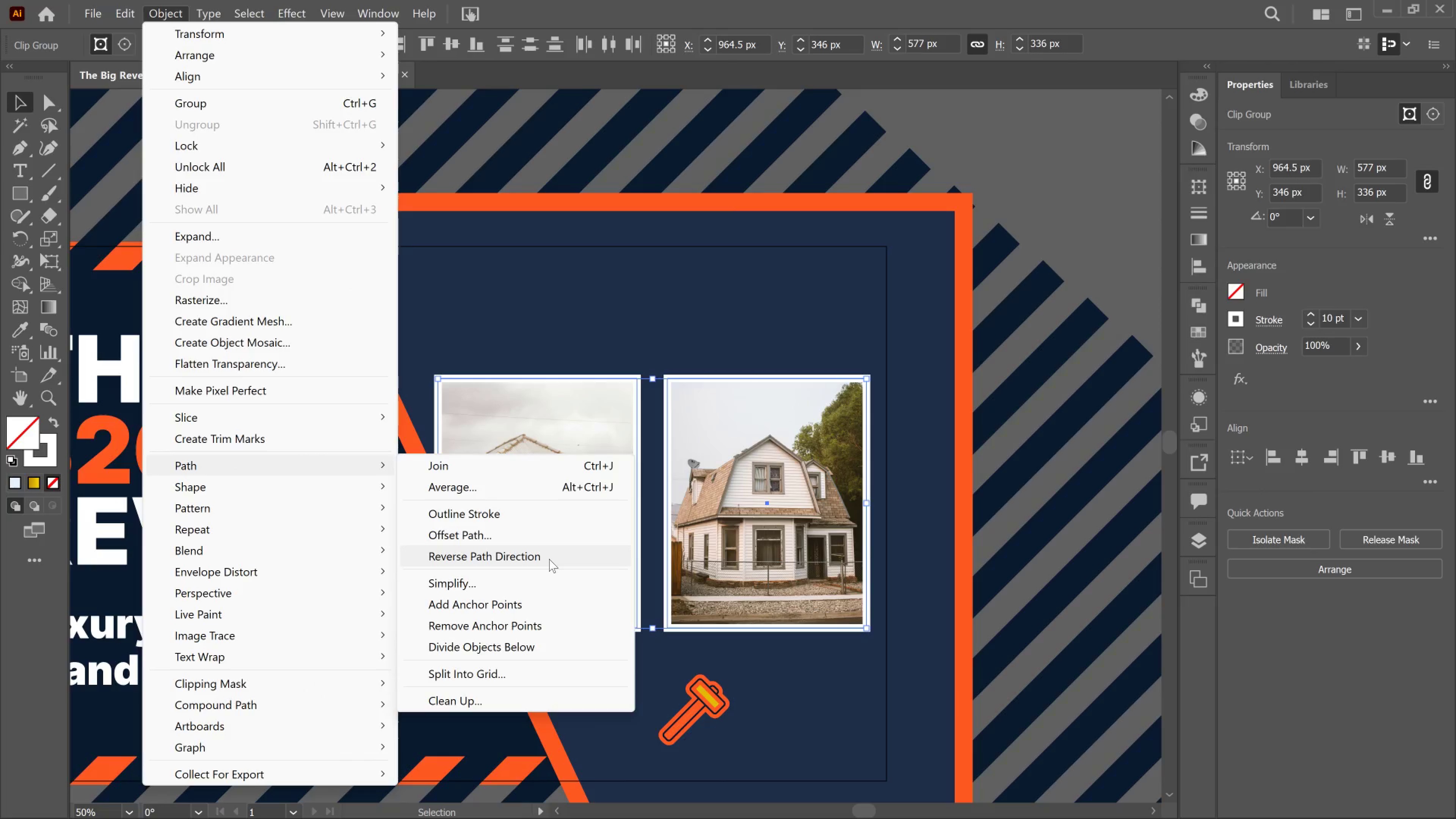 
left_click([540, 516])
 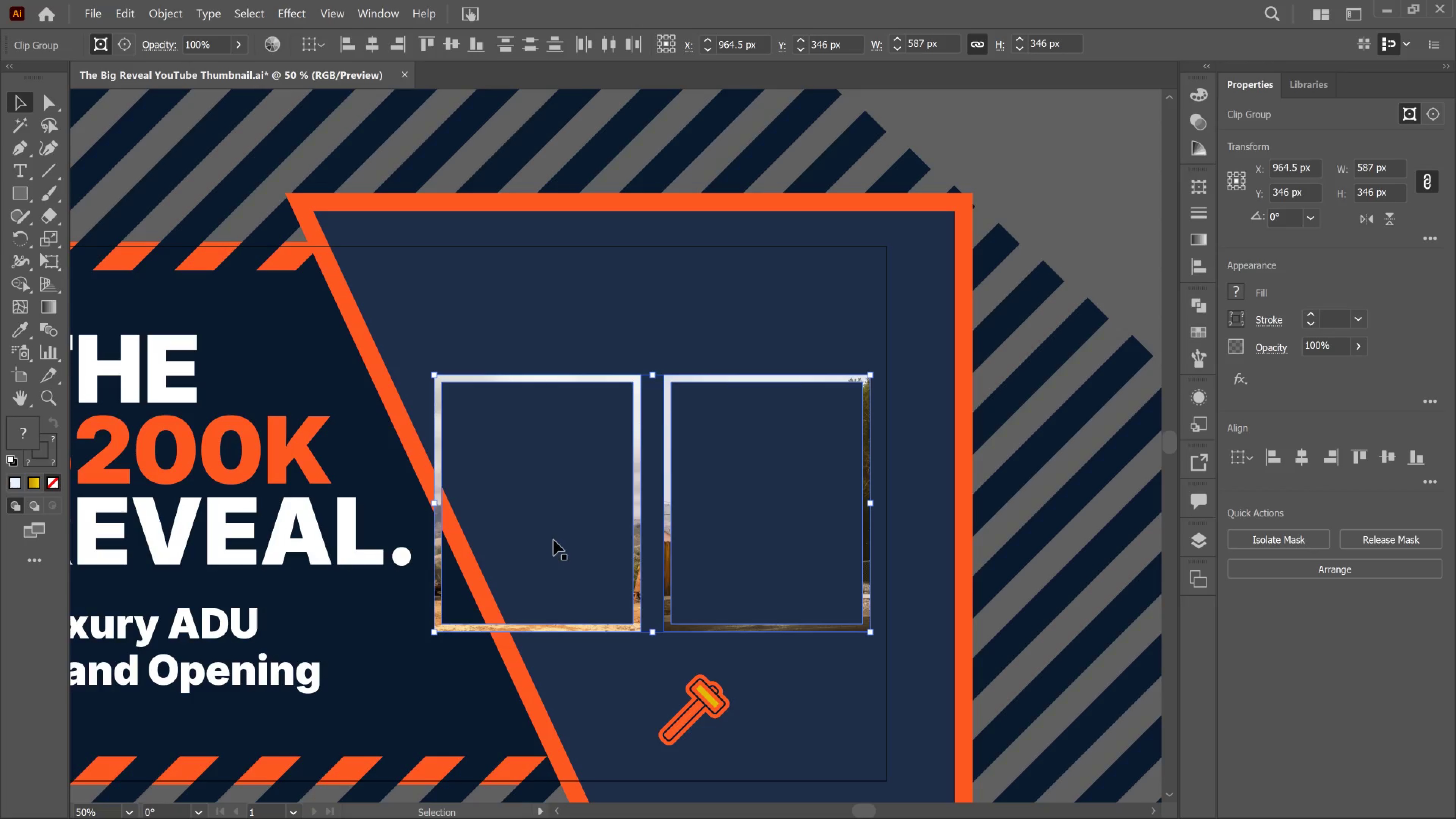 
key(Control+Z)
 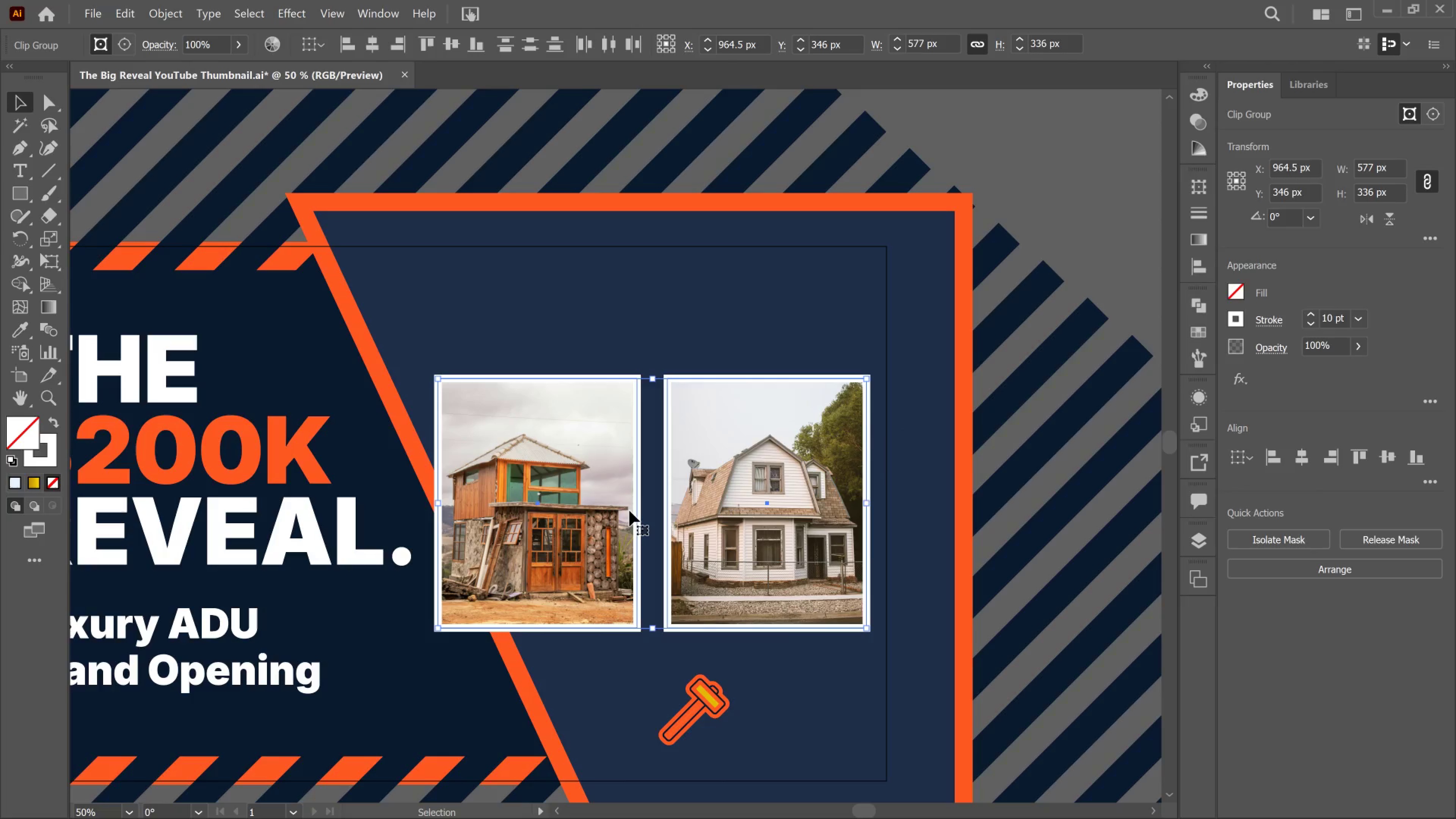 
wait(9.22)
 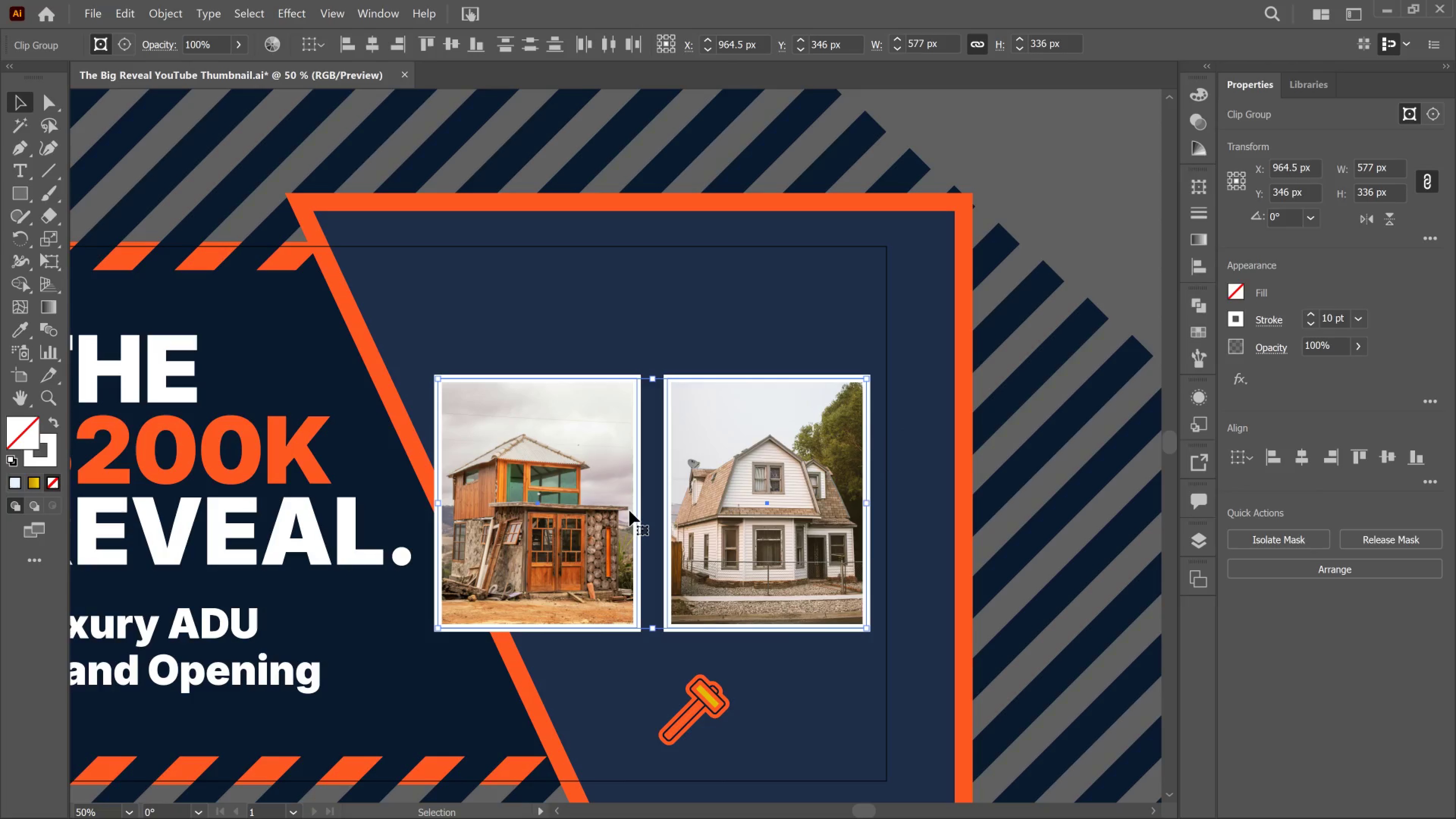 
key(T)
 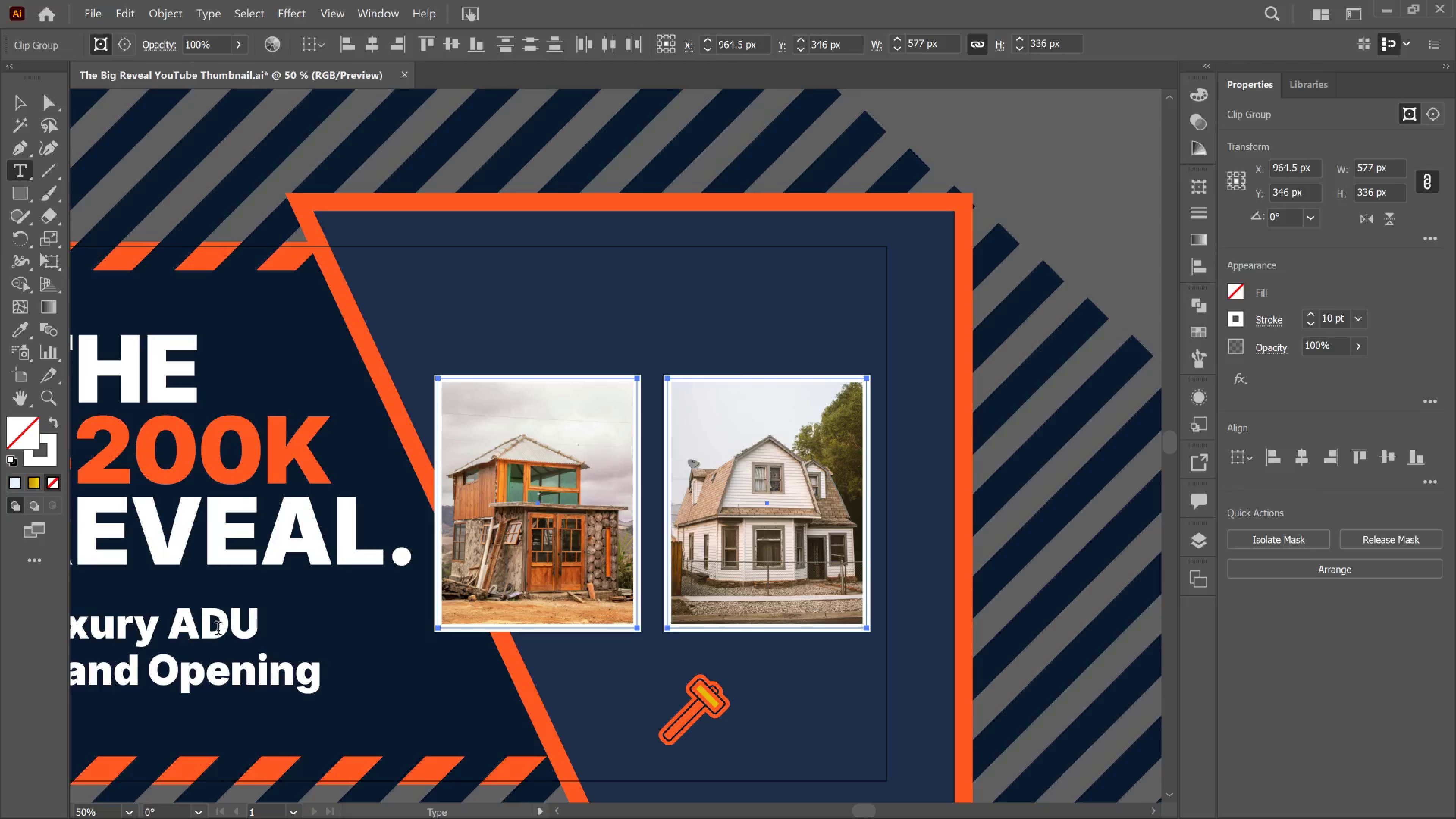 
left_click([222, 626])
 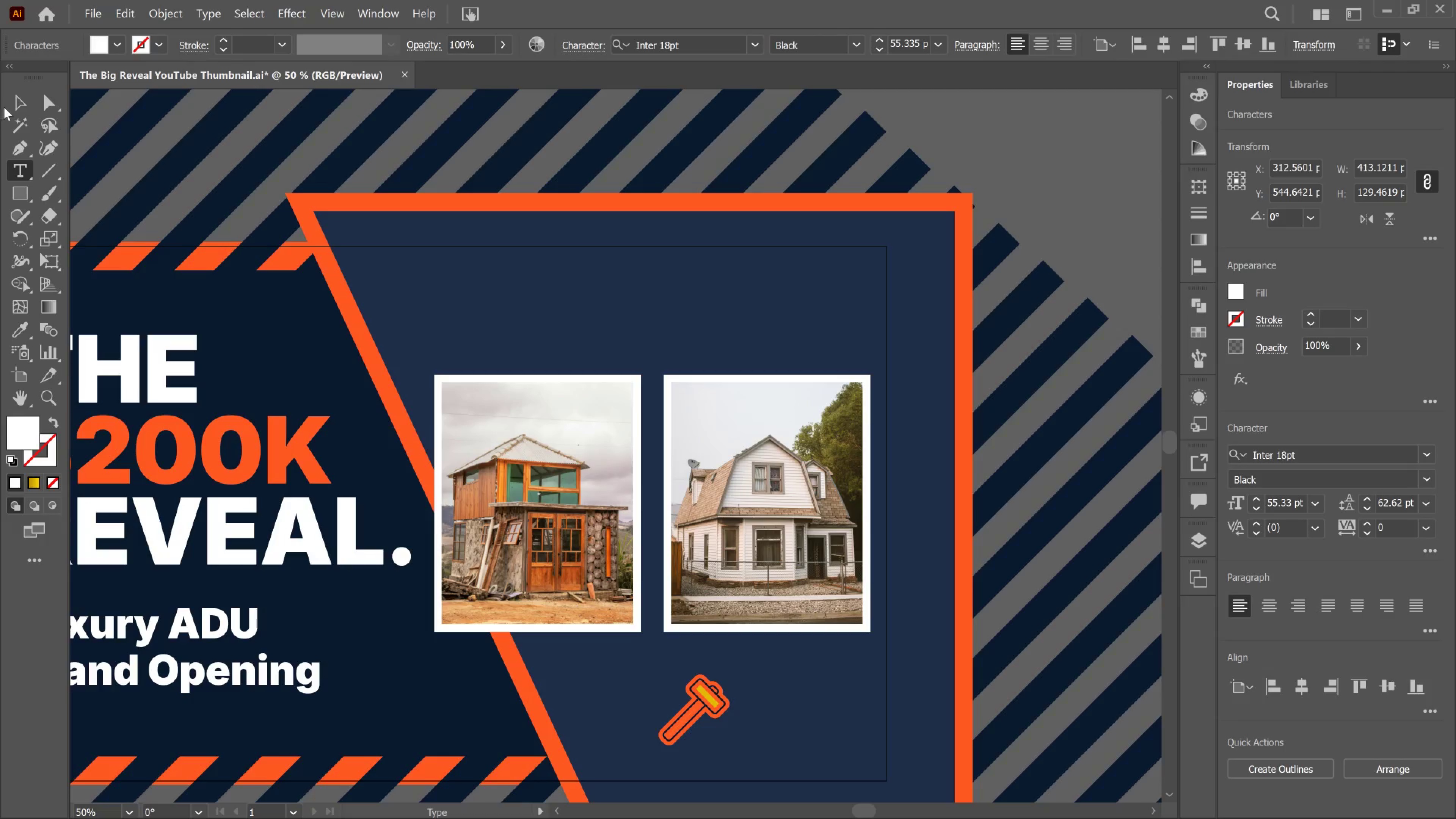 
left_click([20, 89])
 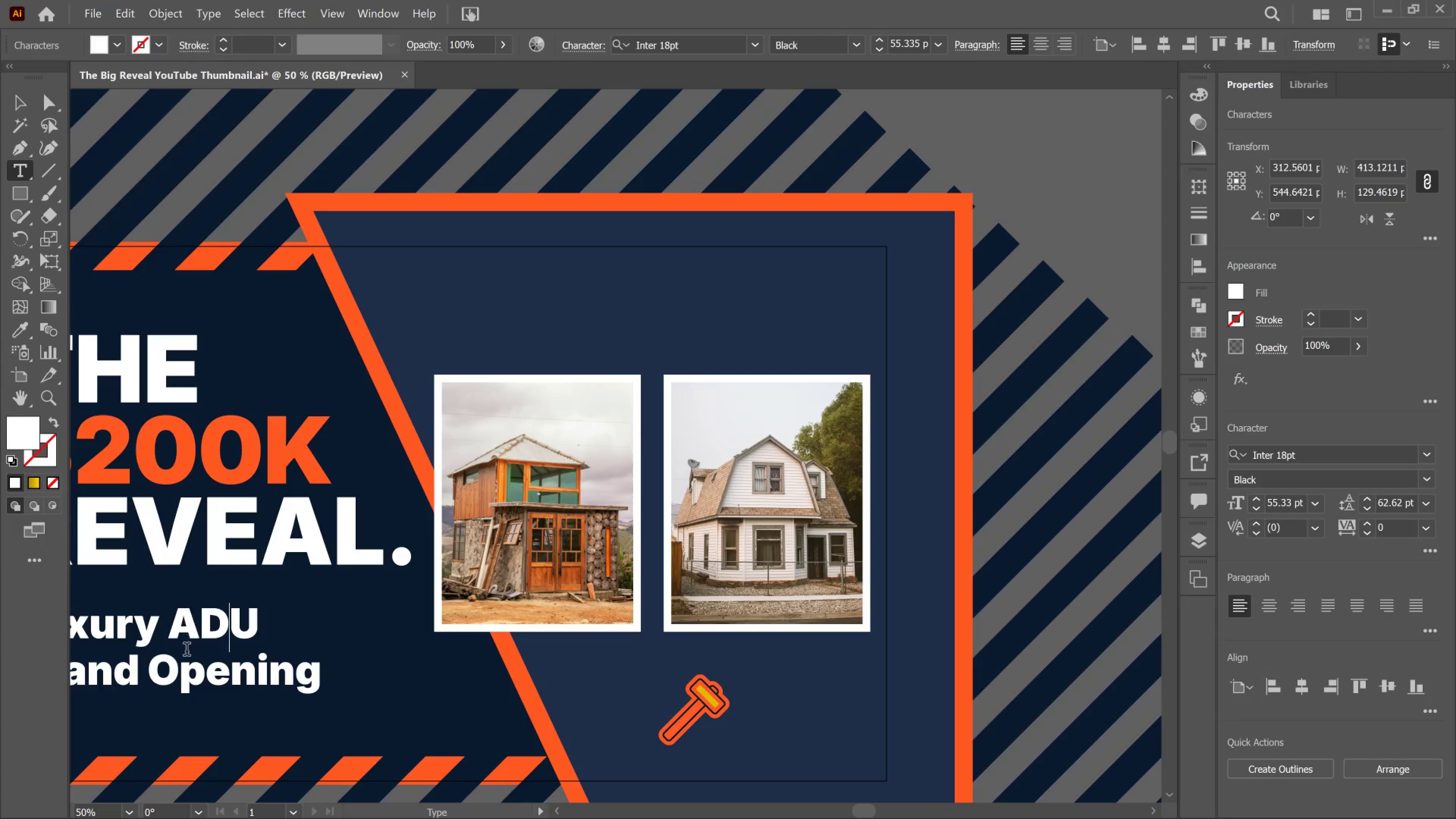 
hold_key(key=AltLeft, duration=0.57)
 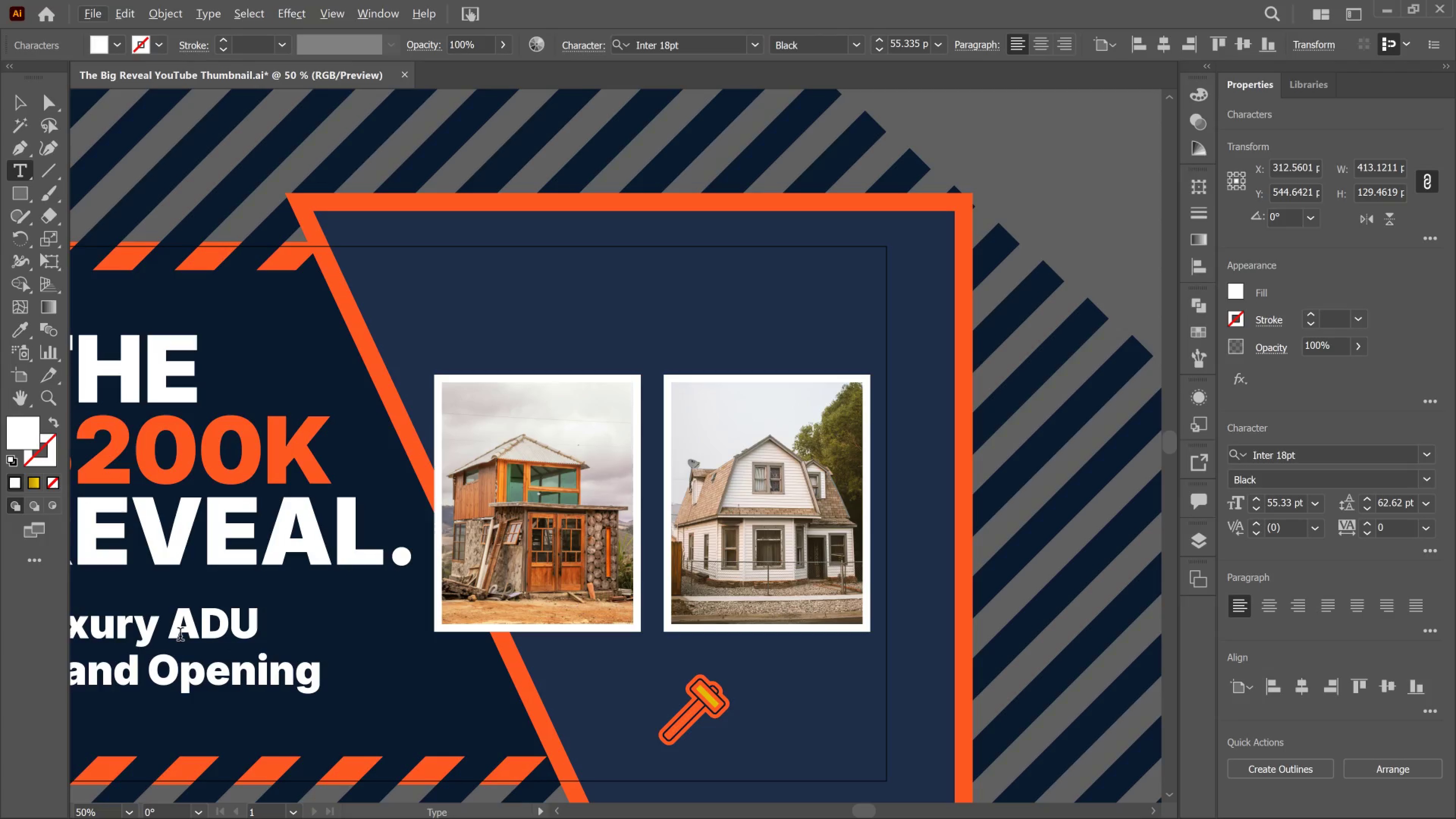 
left_click([180, 636])
 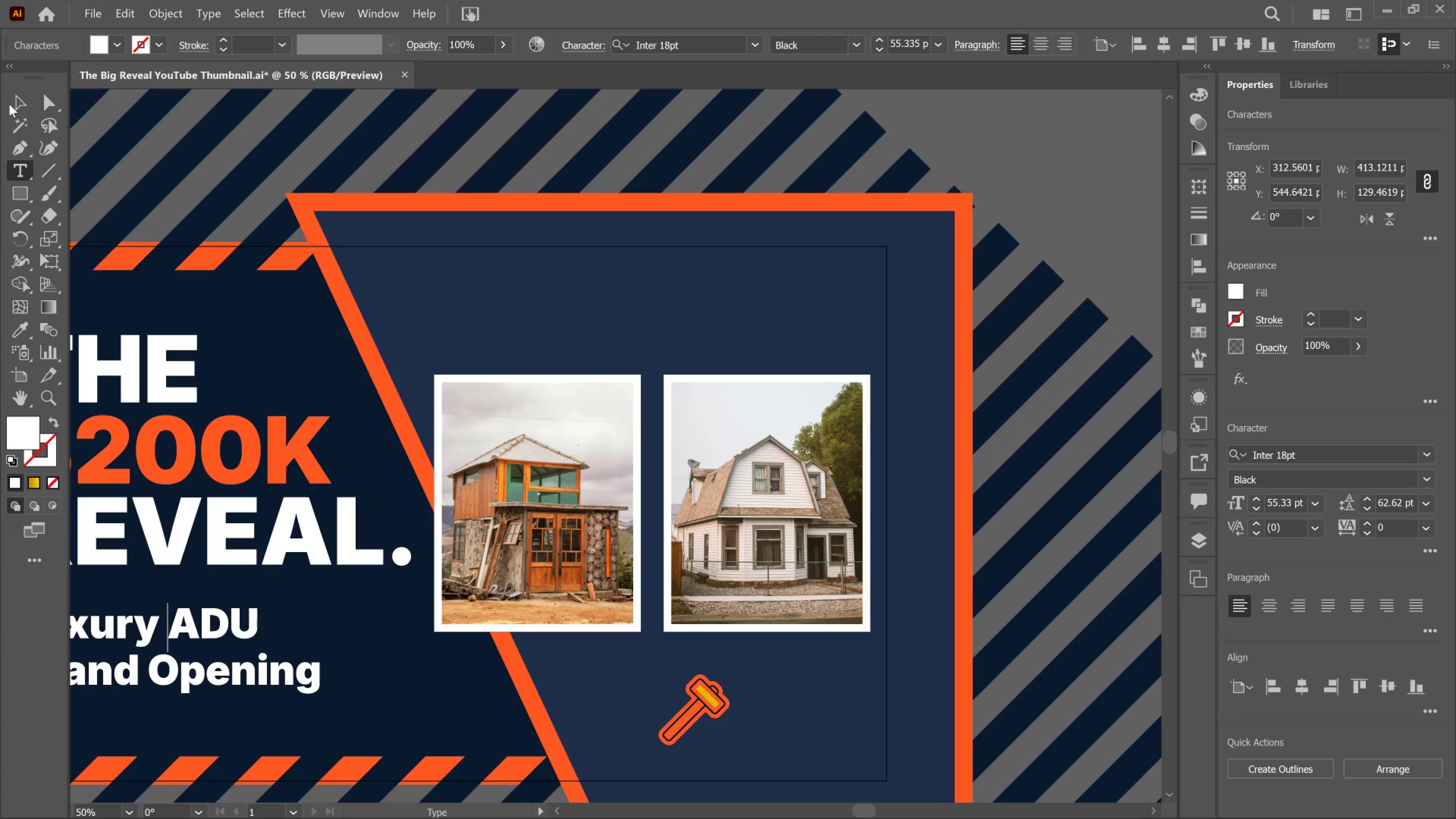 
left_click_drag(start_coordinate=[20, 99], to_coordinate=[22, 101])
 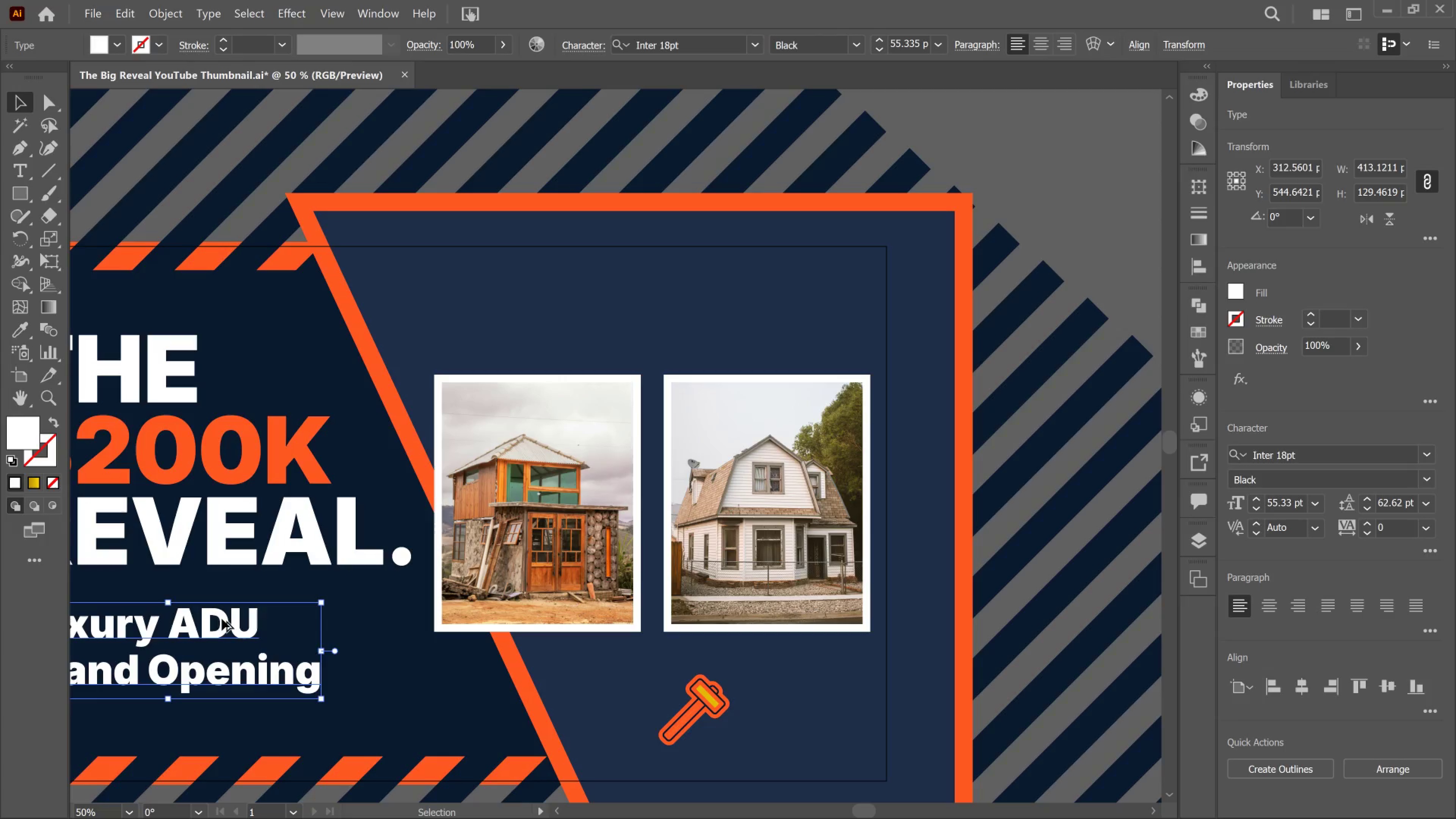 
hold_key(key=AltLeft, duration=2.6)
left_click_drag(start_coordinate=[218, 619], to_coordinate=[651, 304])
 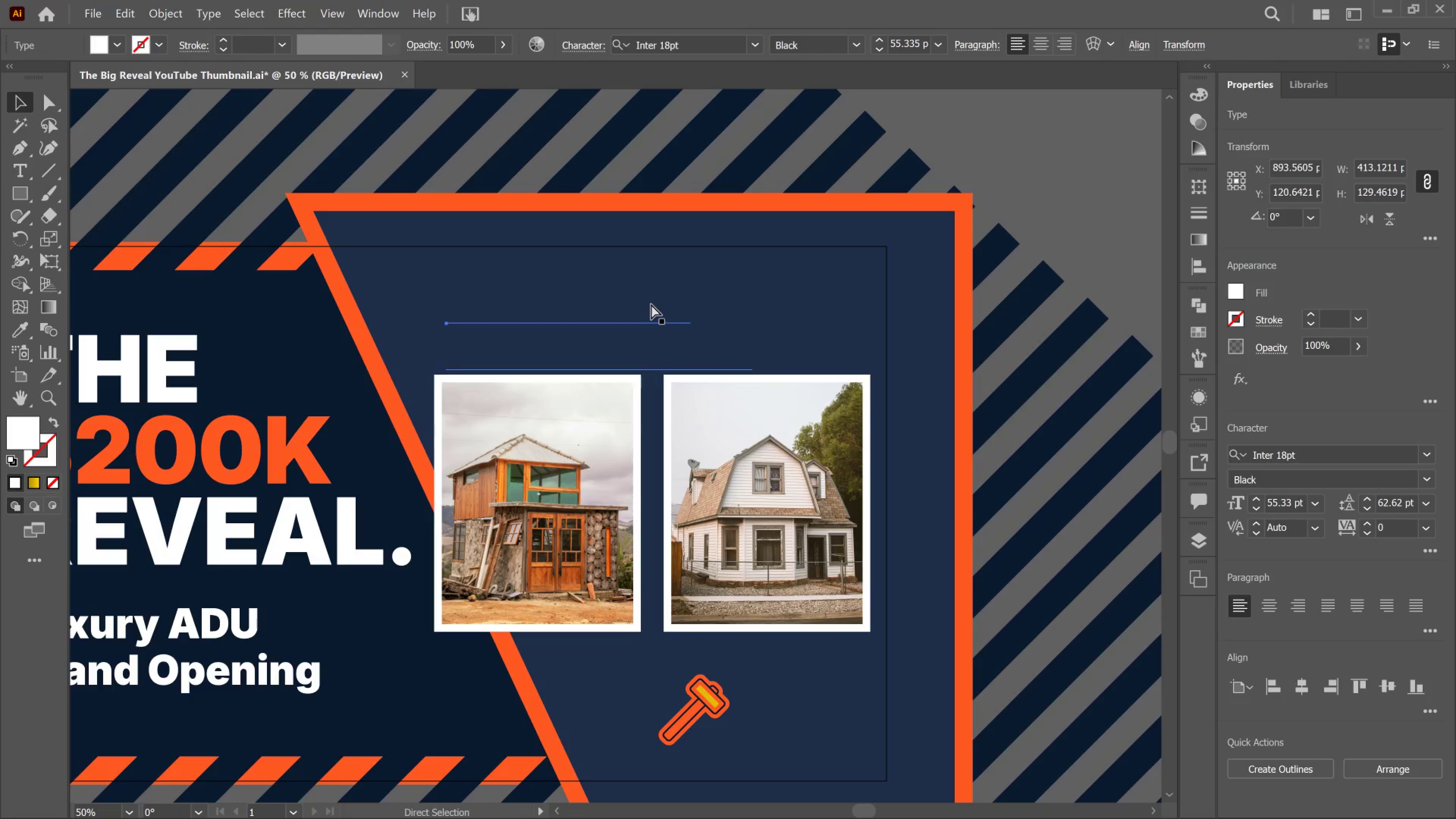 
key(Control+Shift+BracketRight)
 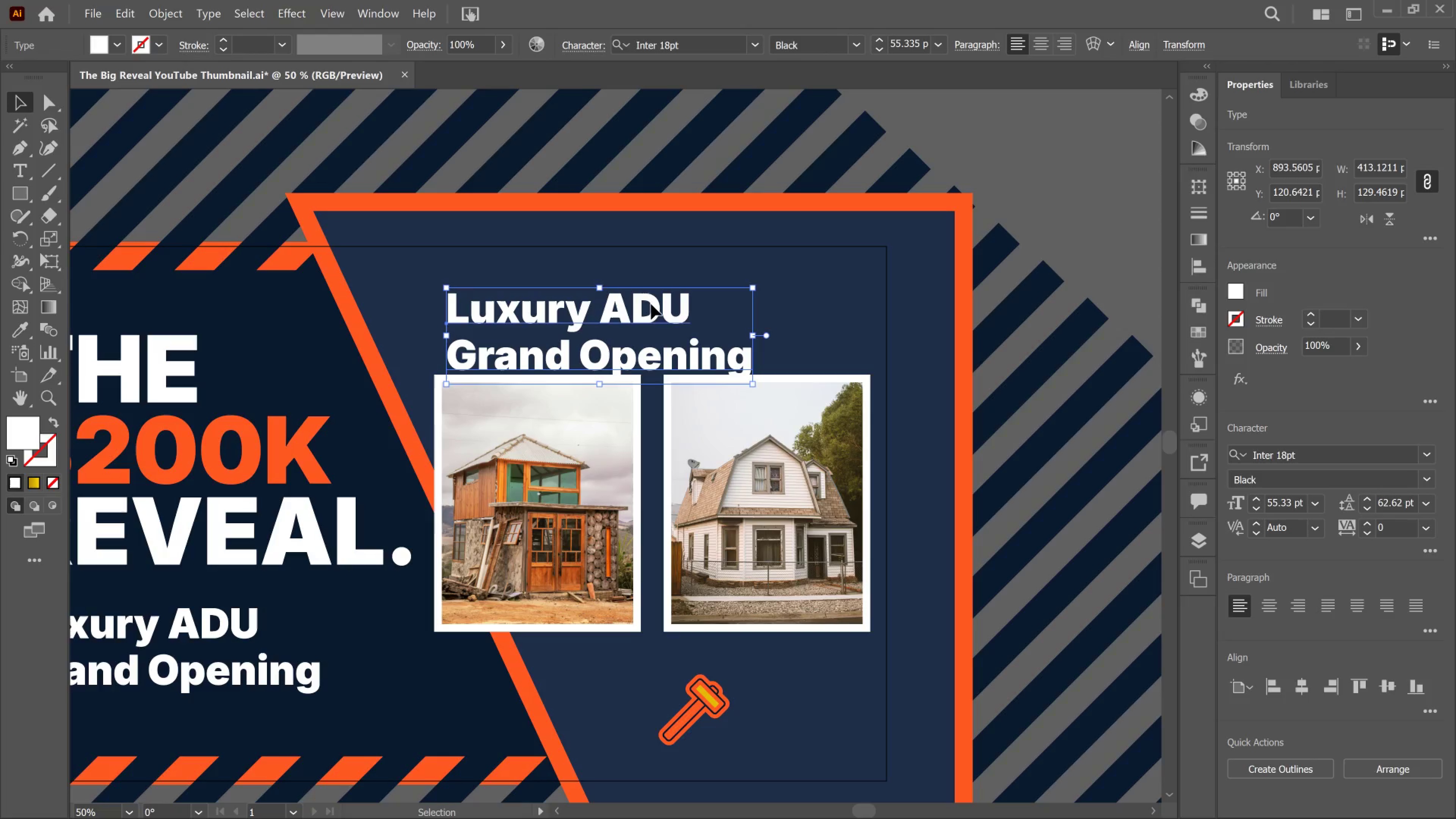 
key(T)
 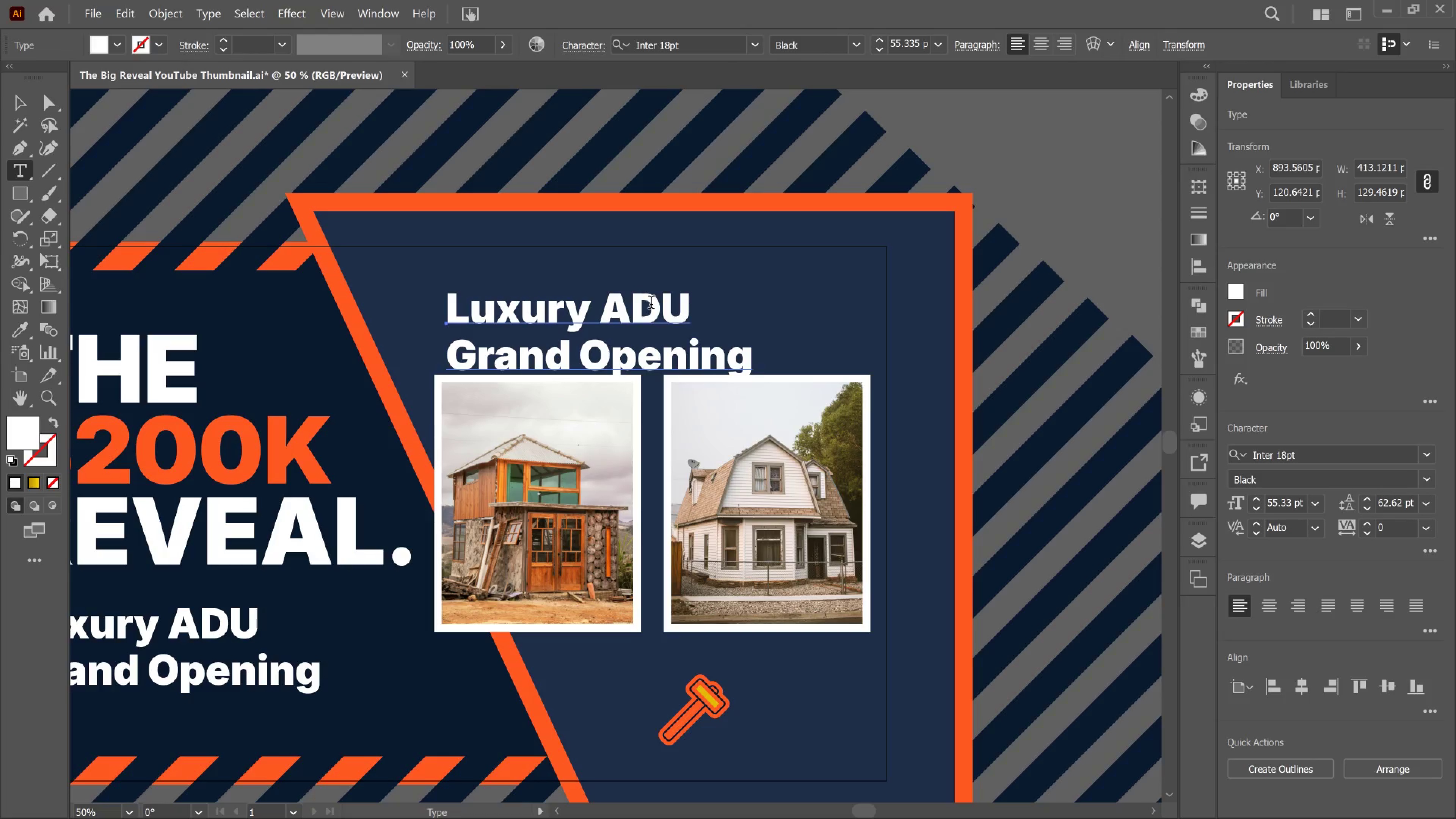 
left_click([651, 304])
 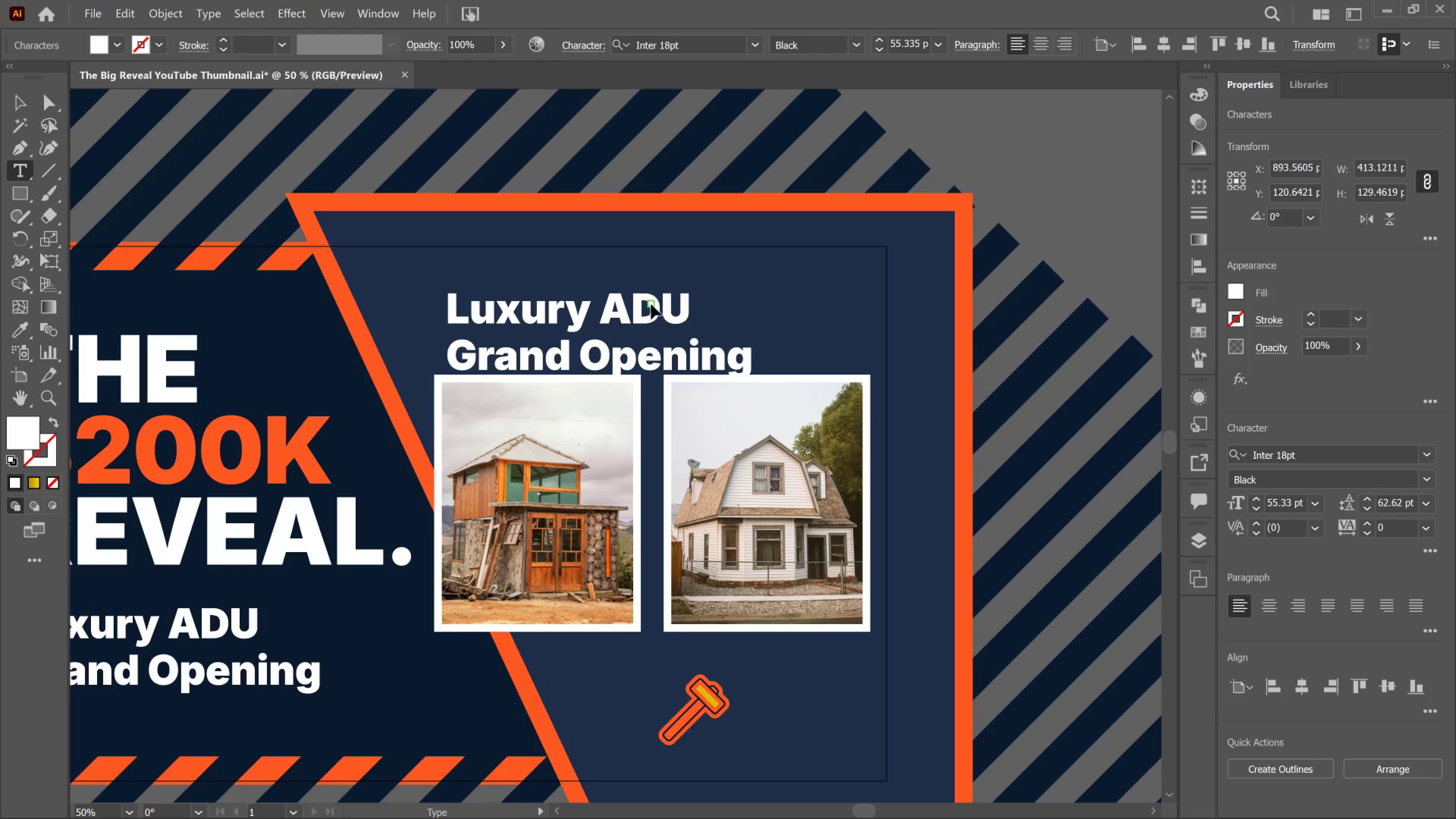 
key(Control+A)
 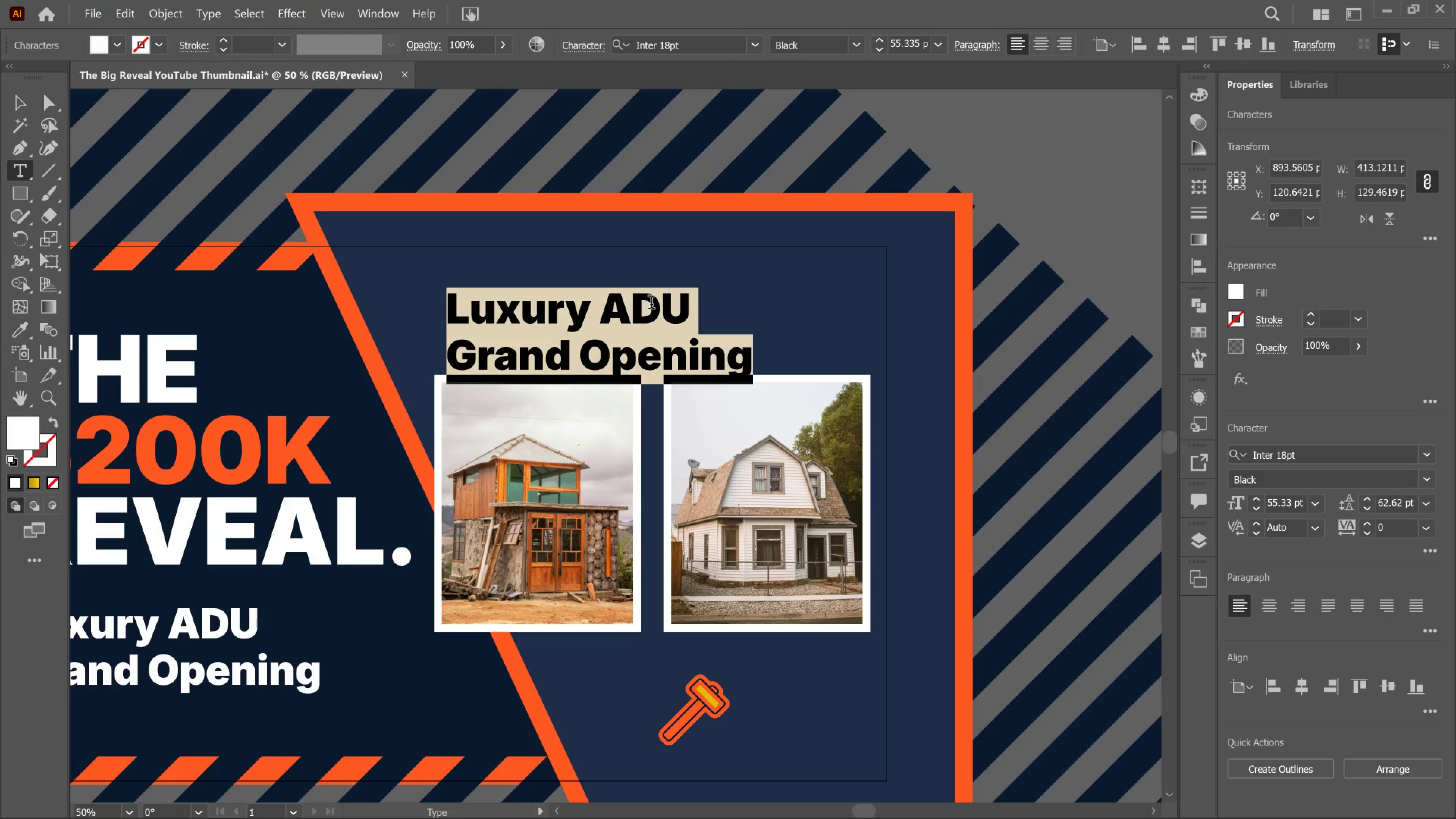 
type(BEFO)
key(Backspace)
key(Backspace)
key(Backspace)
type(efore )
 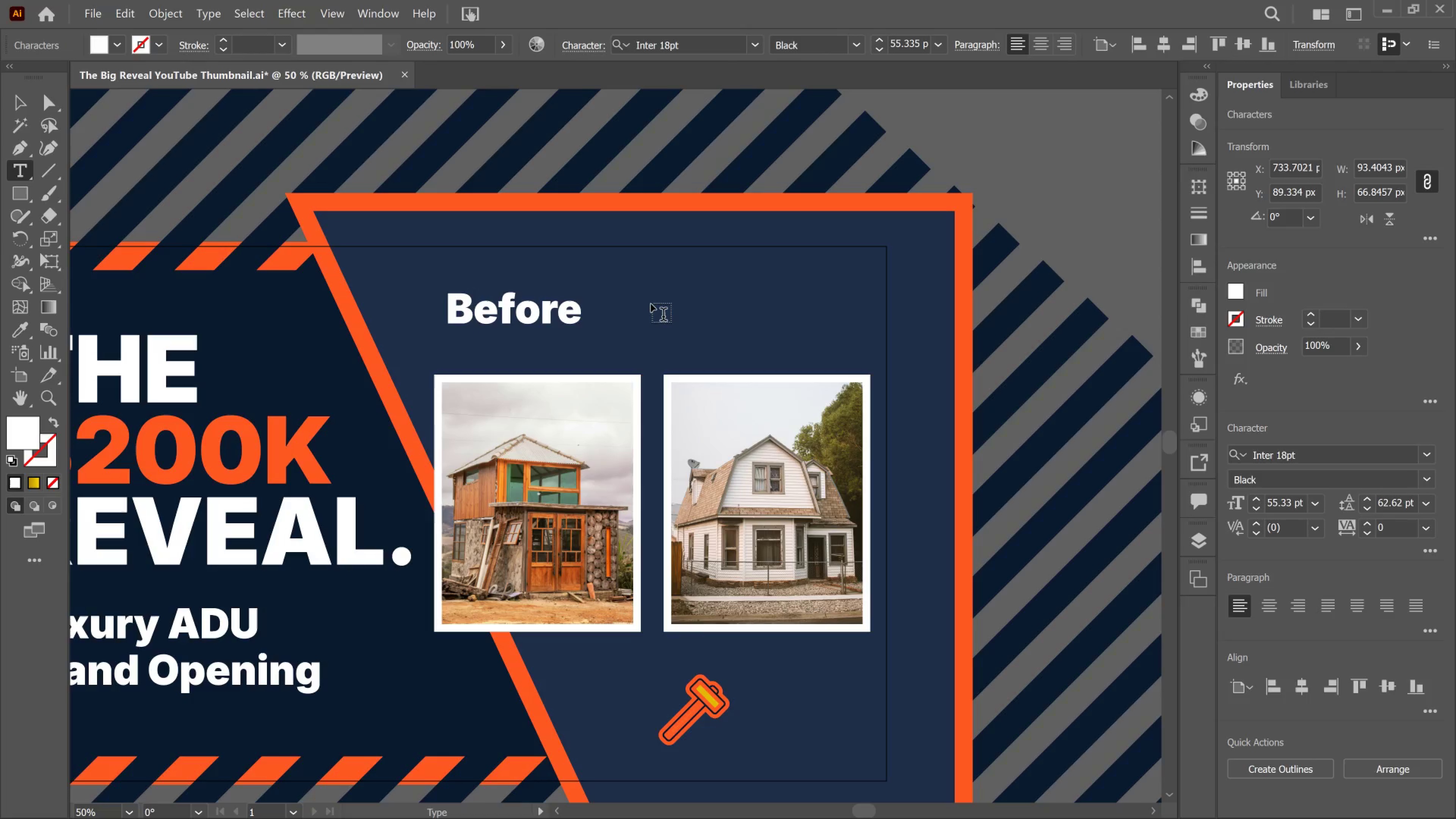 
type( 7)
key(Backspace)
type(& aFTE)
key(Backspace)
key(Backspace)
key(Backspace)
key(Backspace)
type(After)
 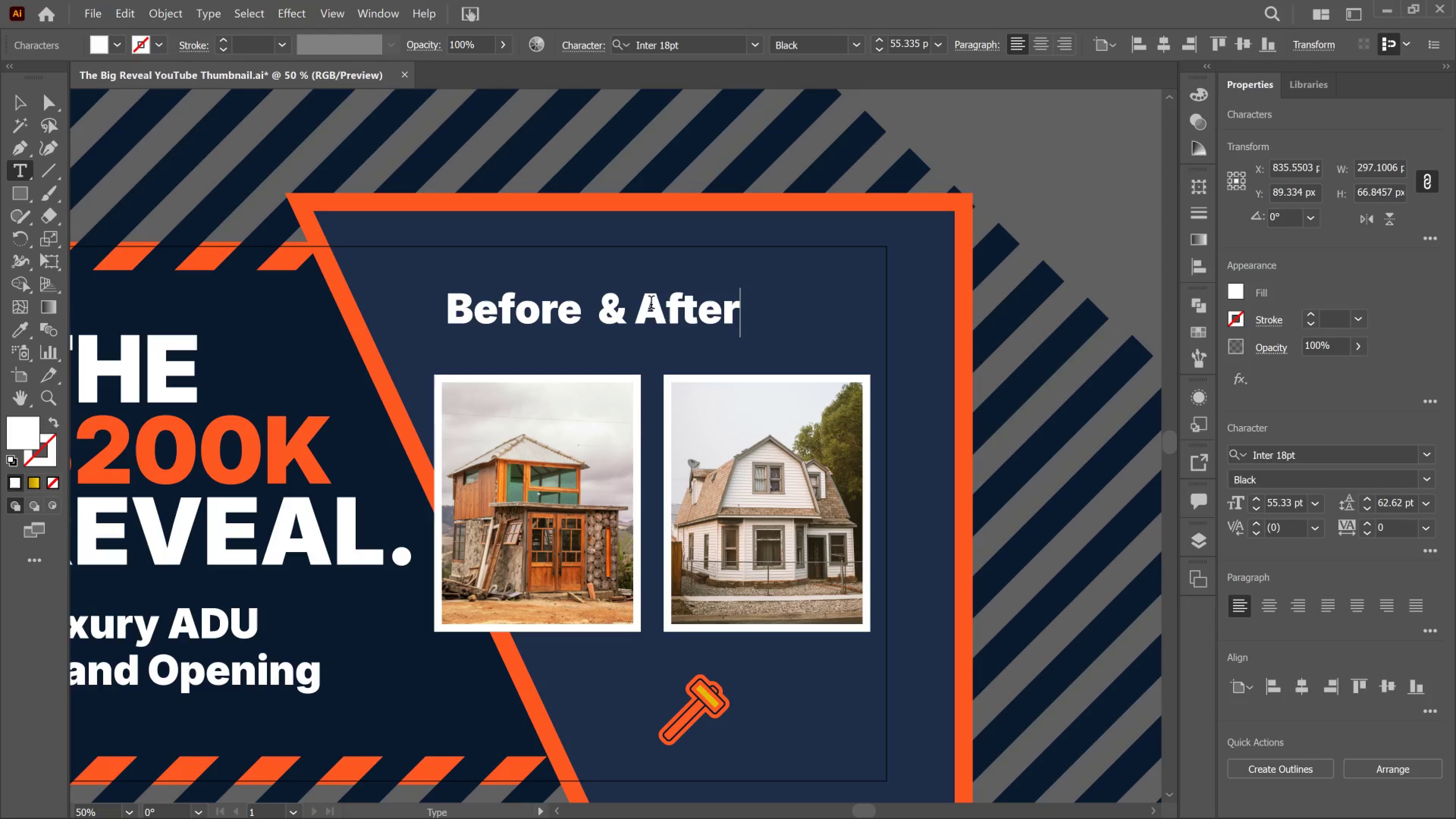 
key(Control+A)
 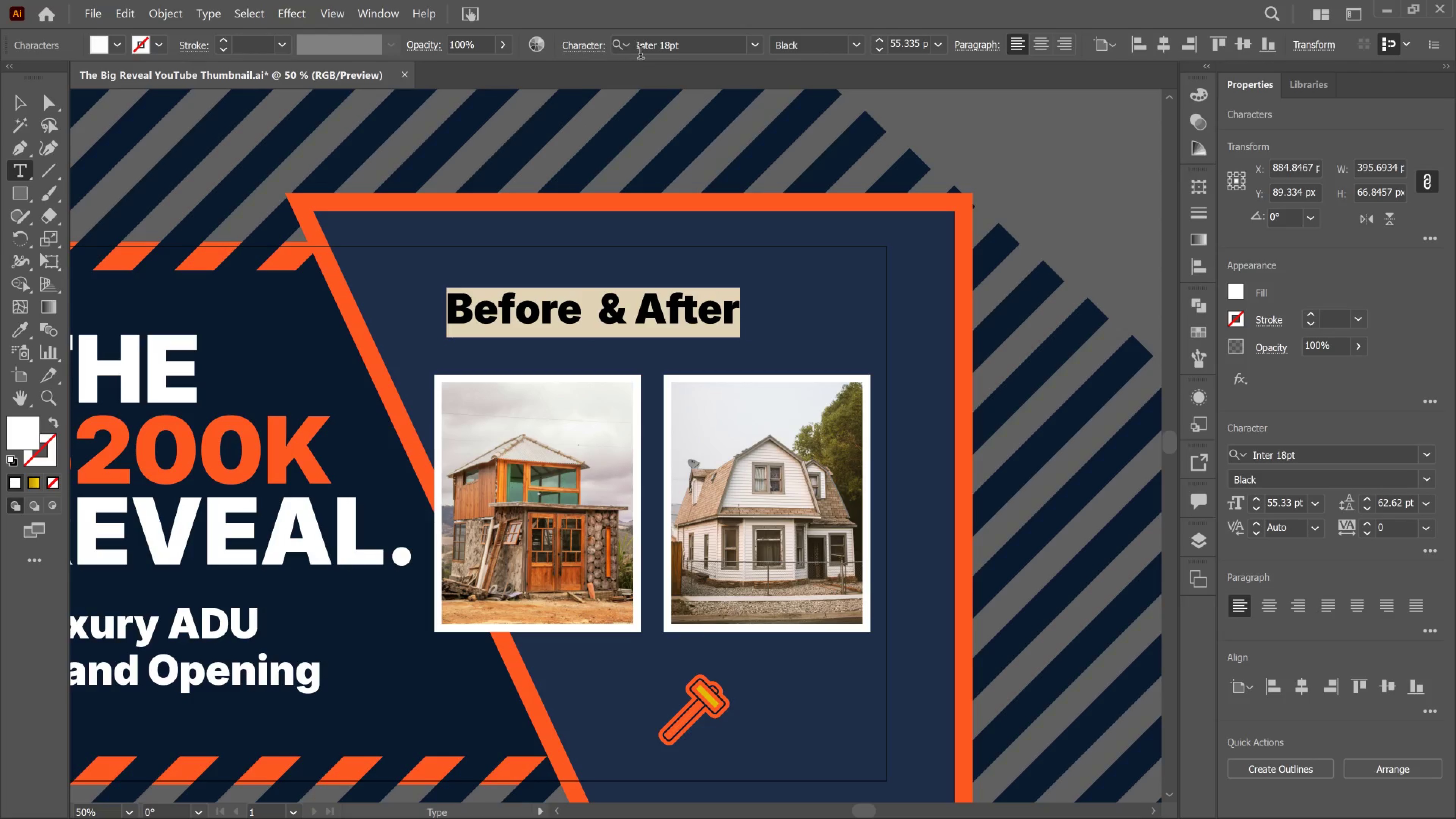 
wait(5.67)
 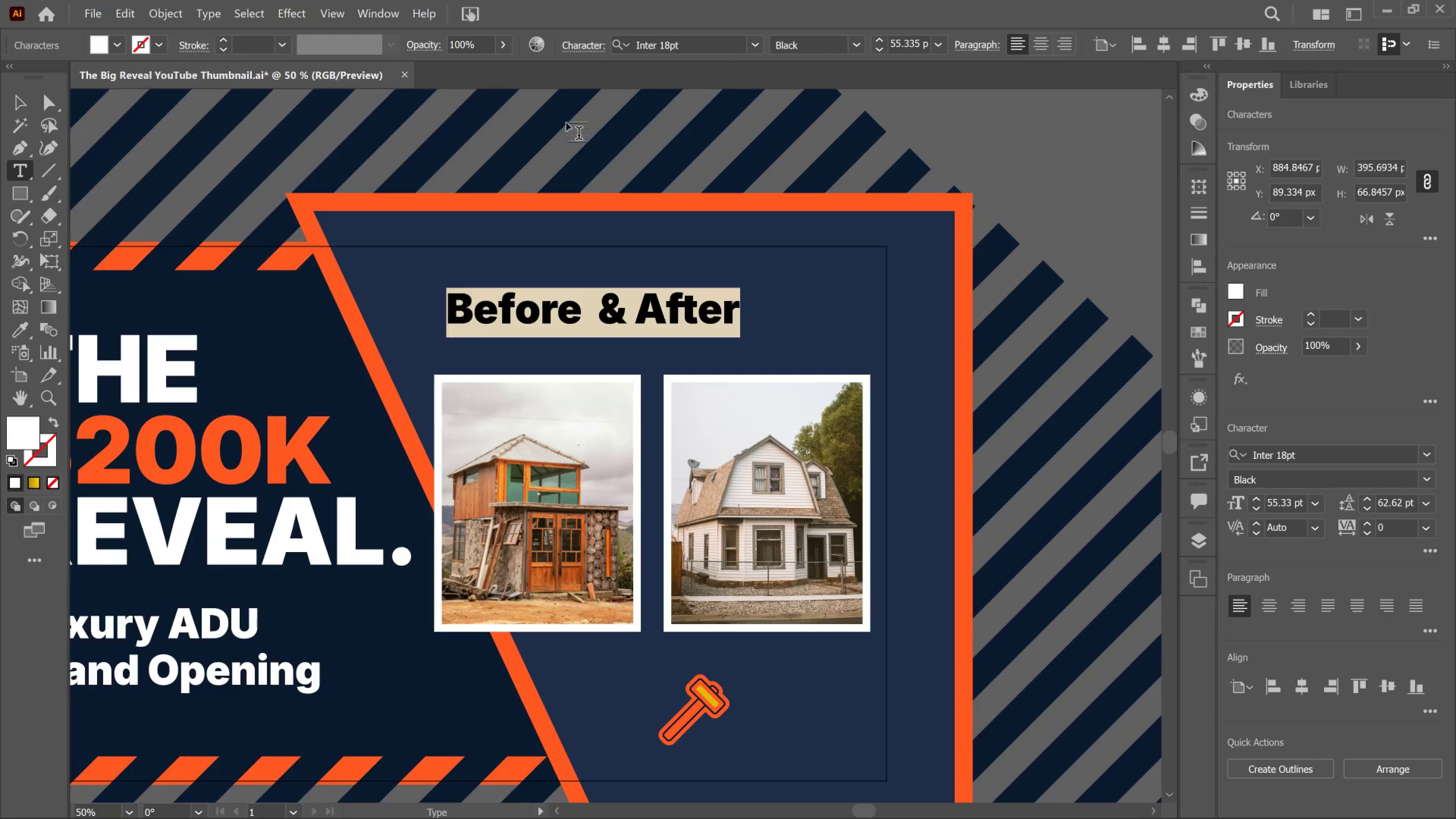 
left_click([859, 50])
 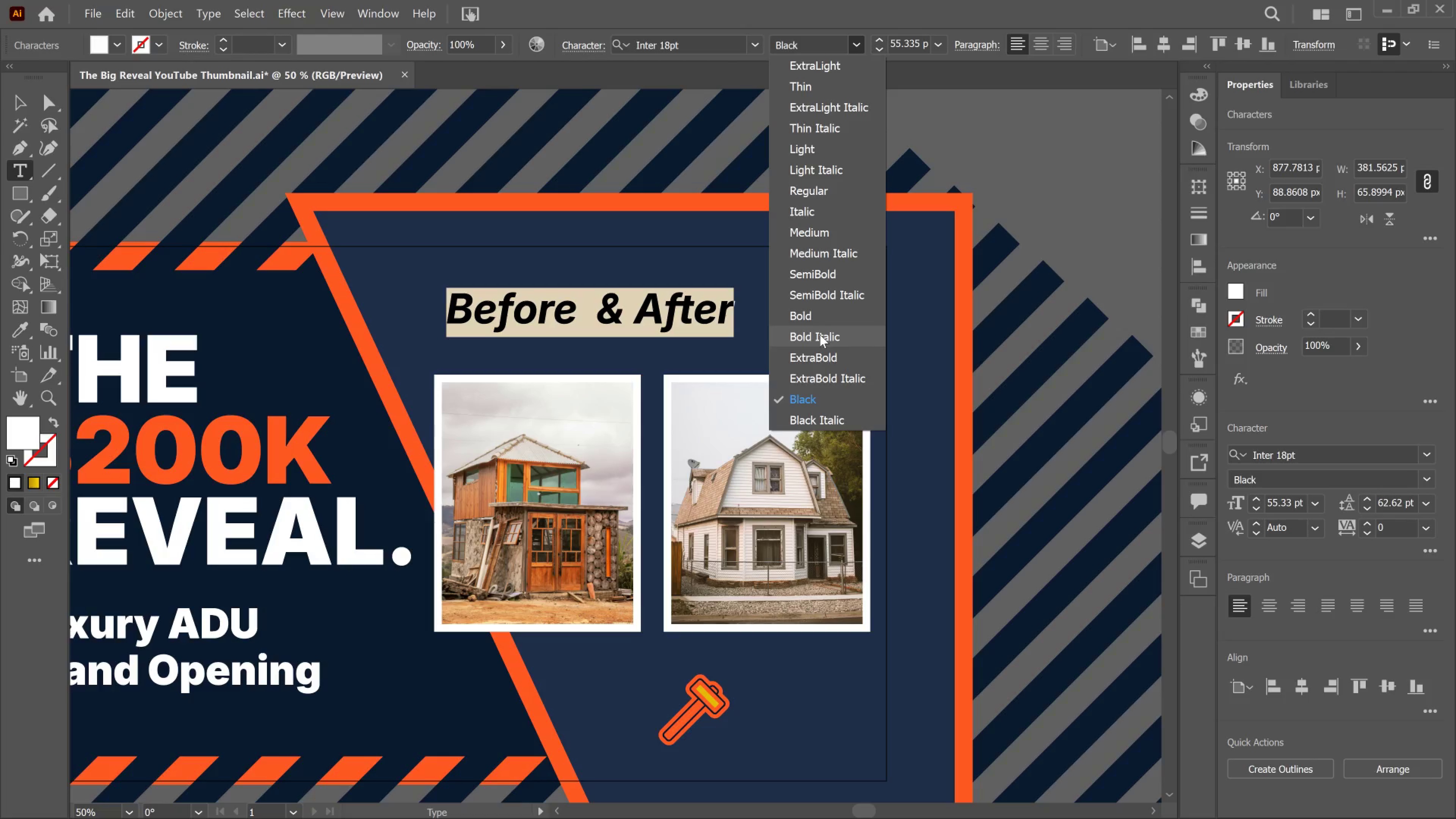 
wait(5.32)
 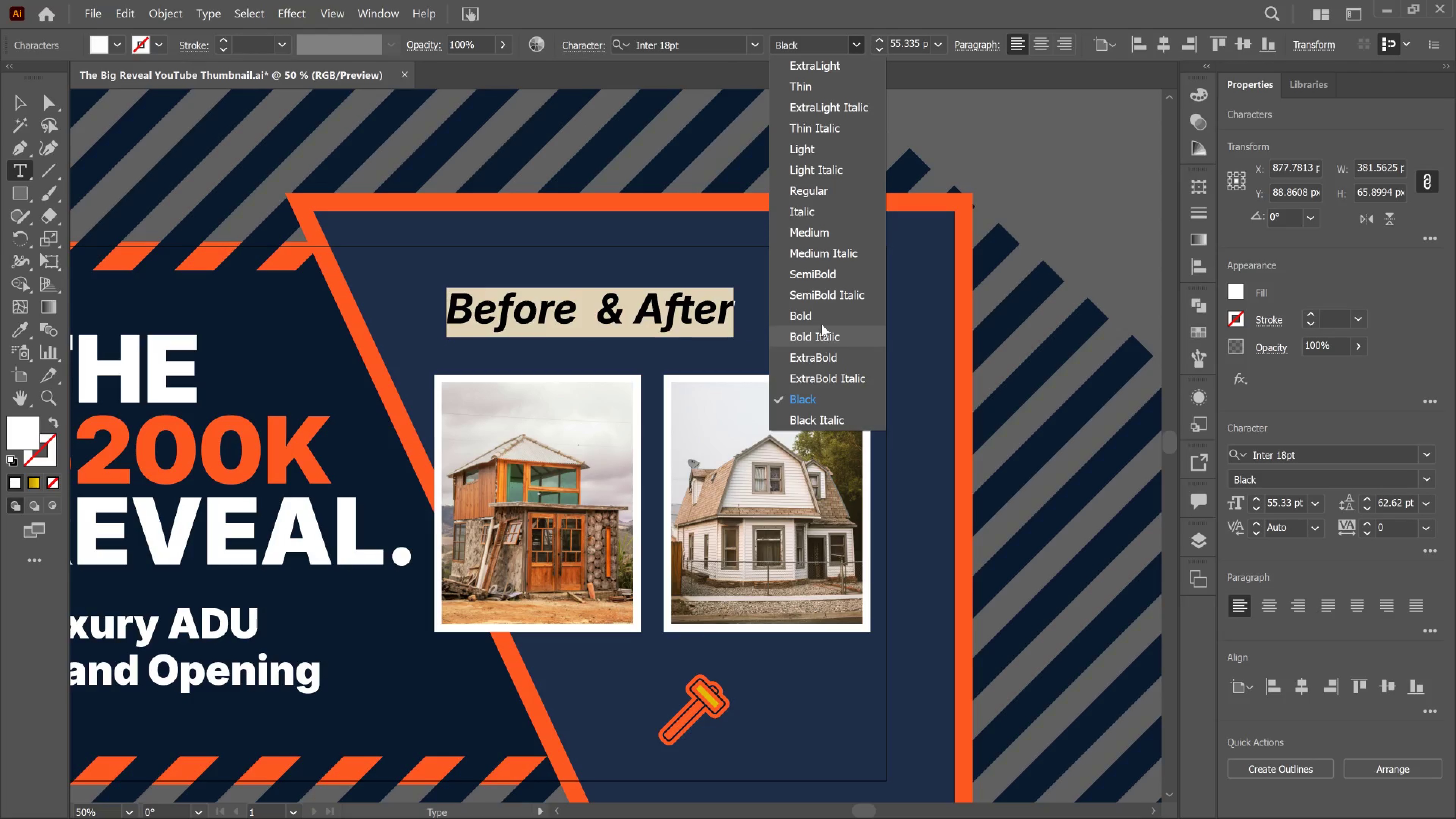 
left_click([820, 334])
 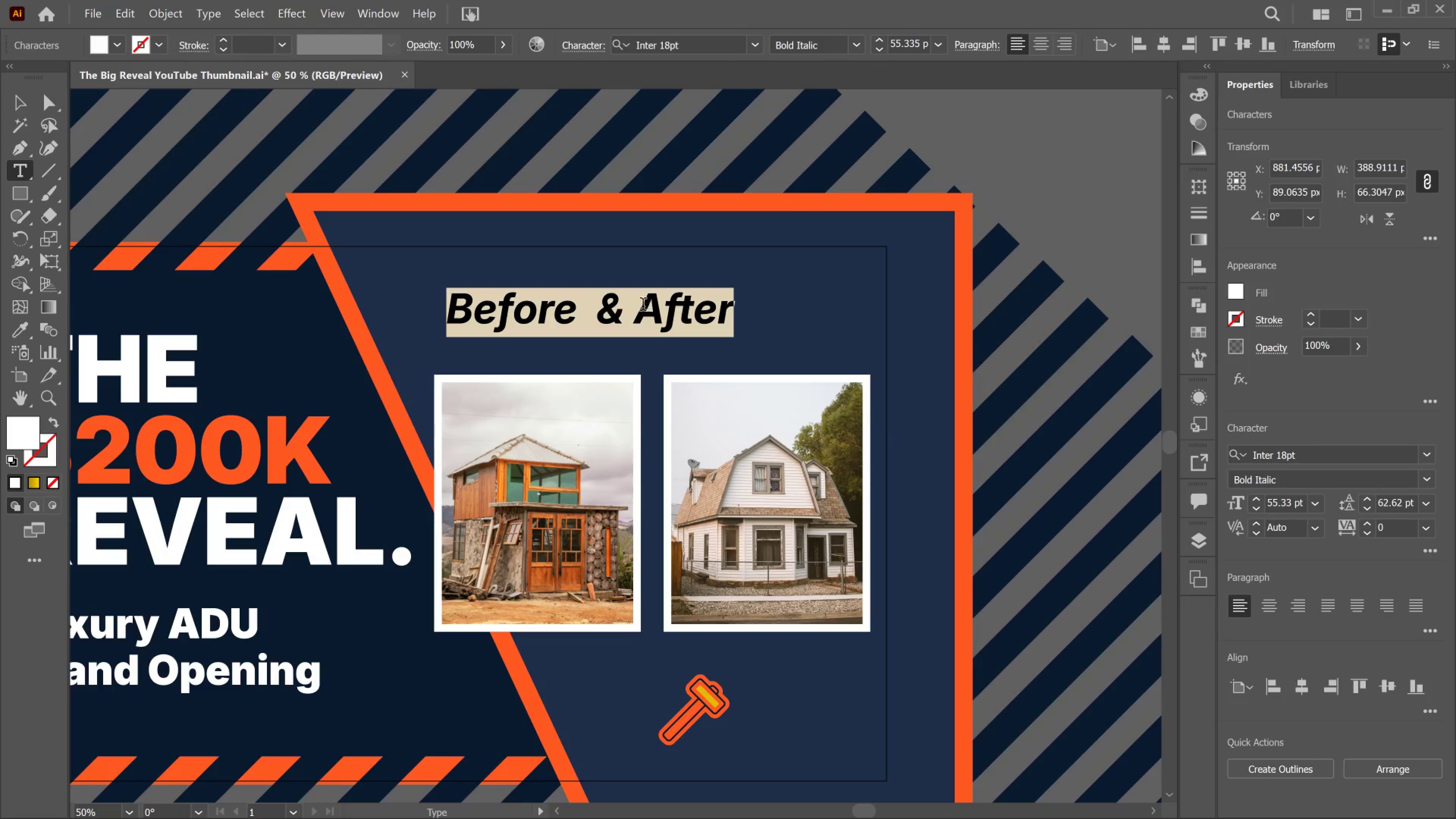 
left_click([641, 304])
 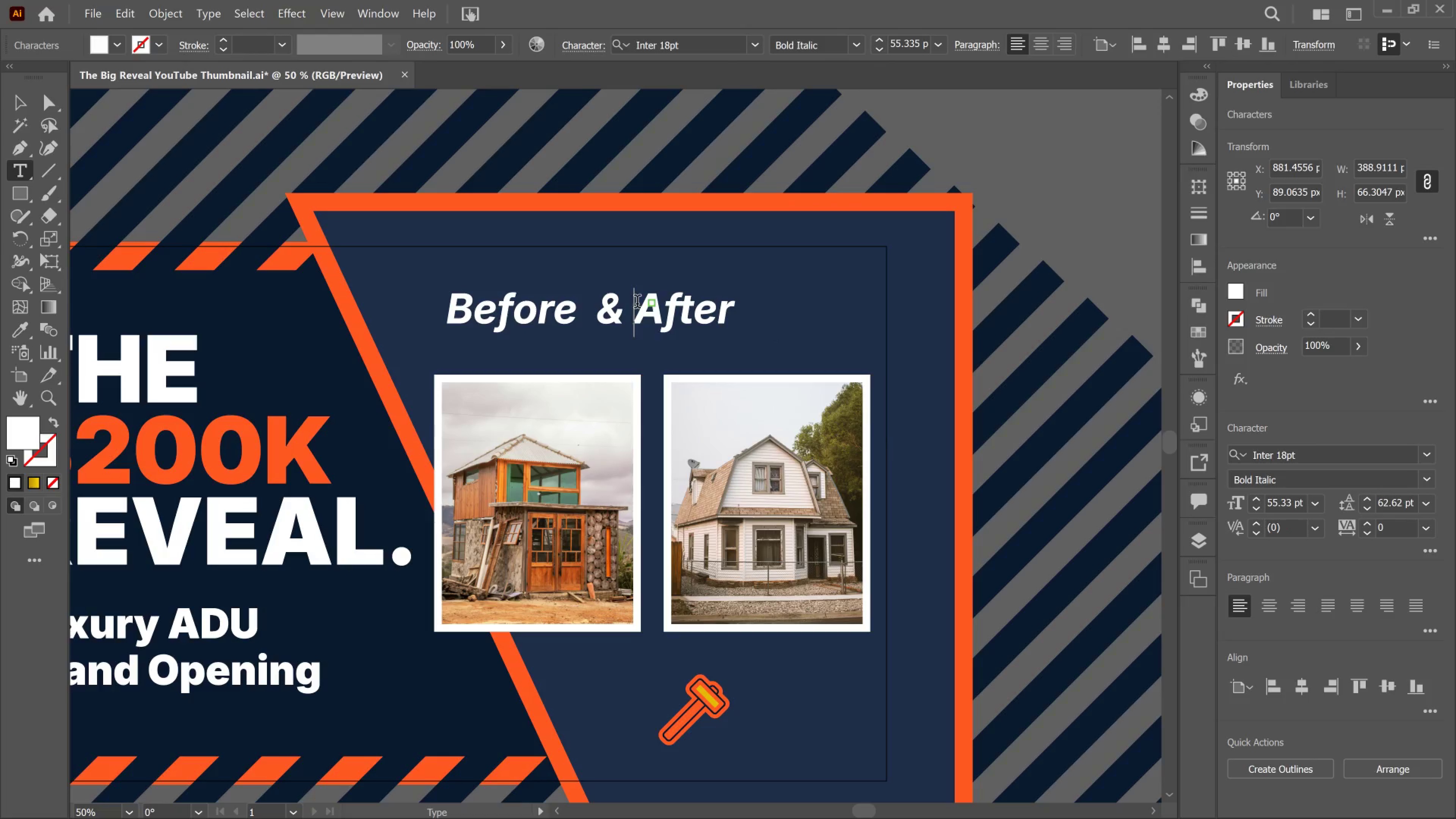 
key(Space)
 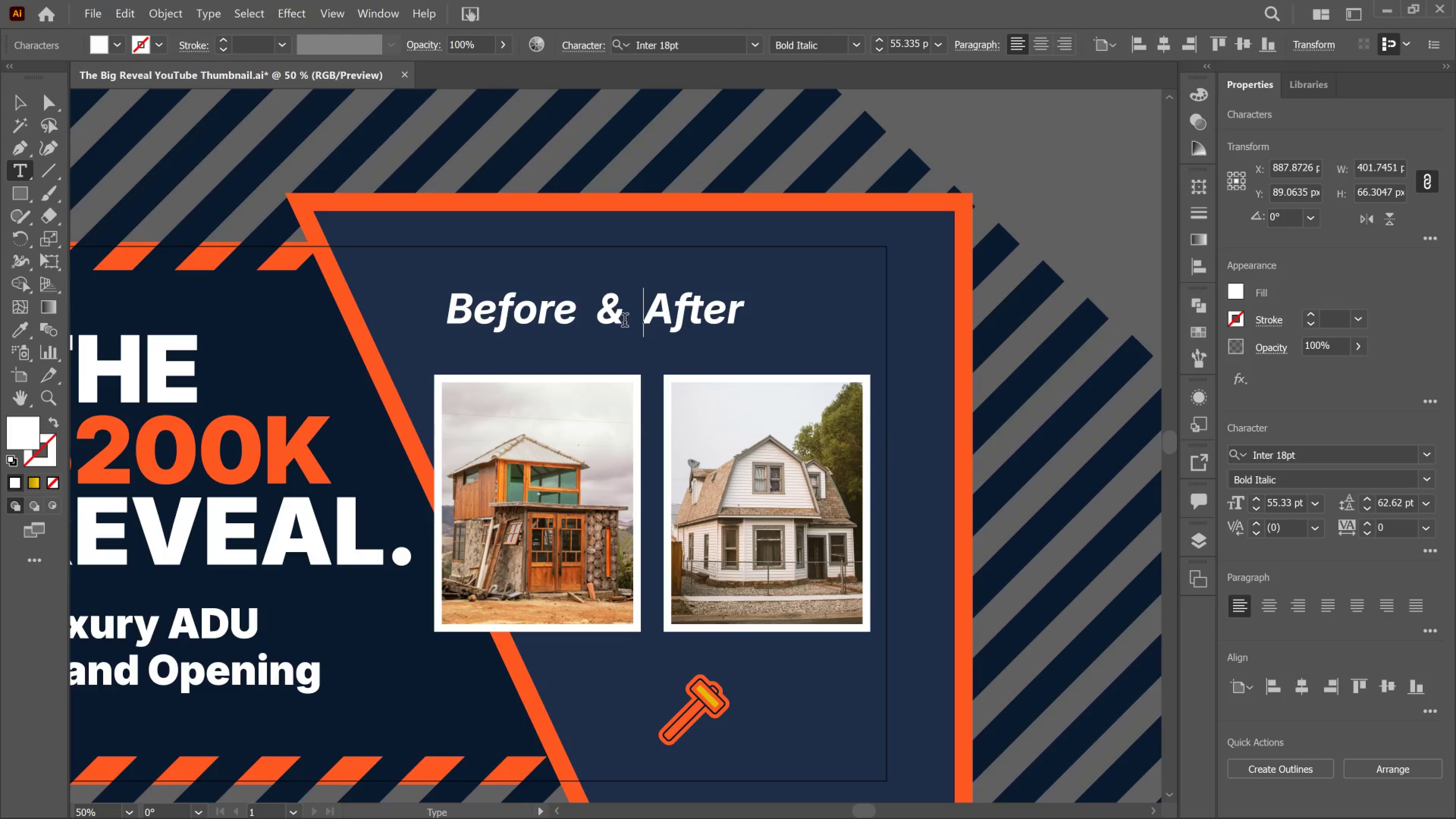 
left_click_drag(start_coordinate=[623, 320], to_coordinate=[598, 311])
 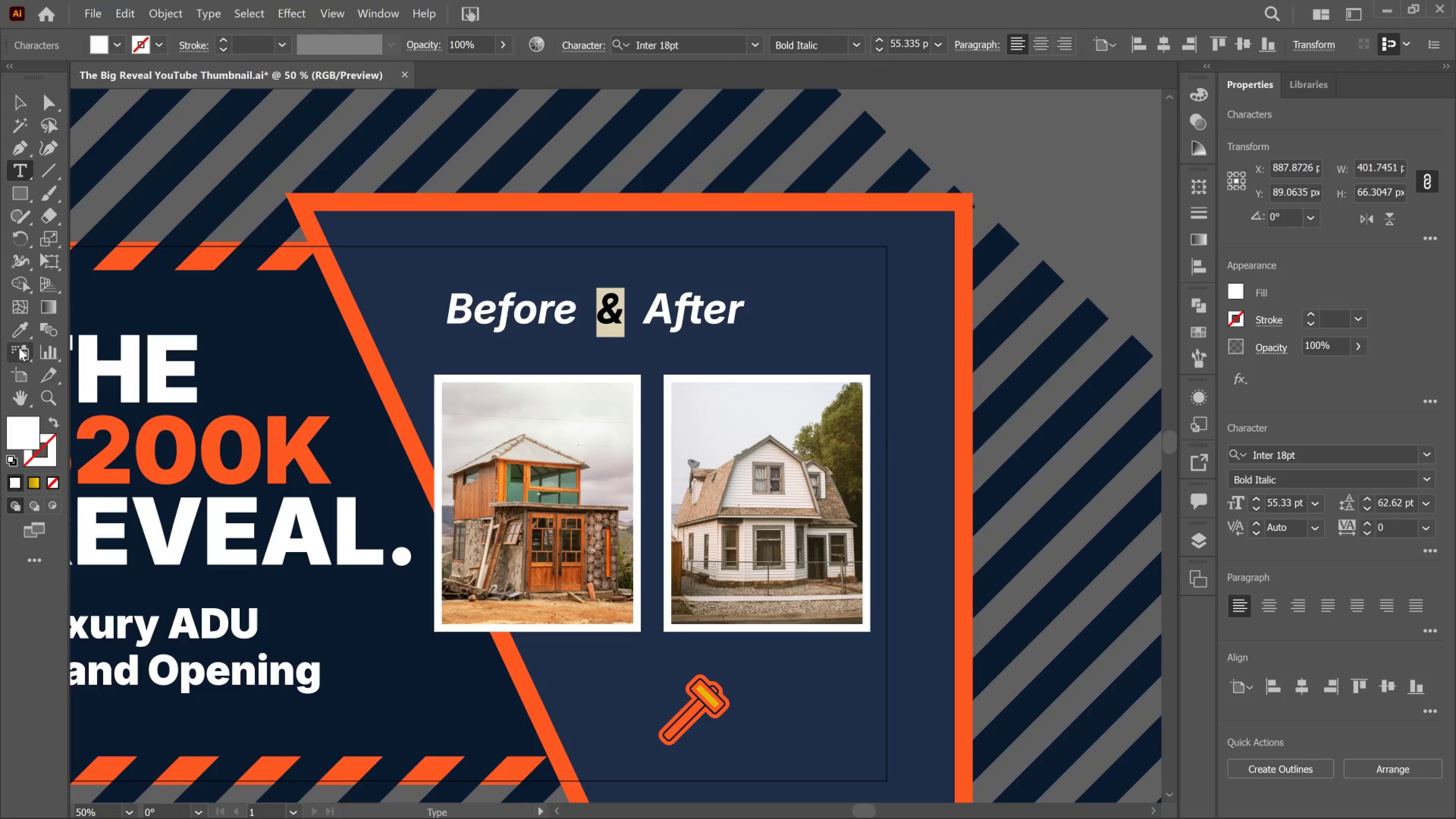 
left_click([11, 333])
 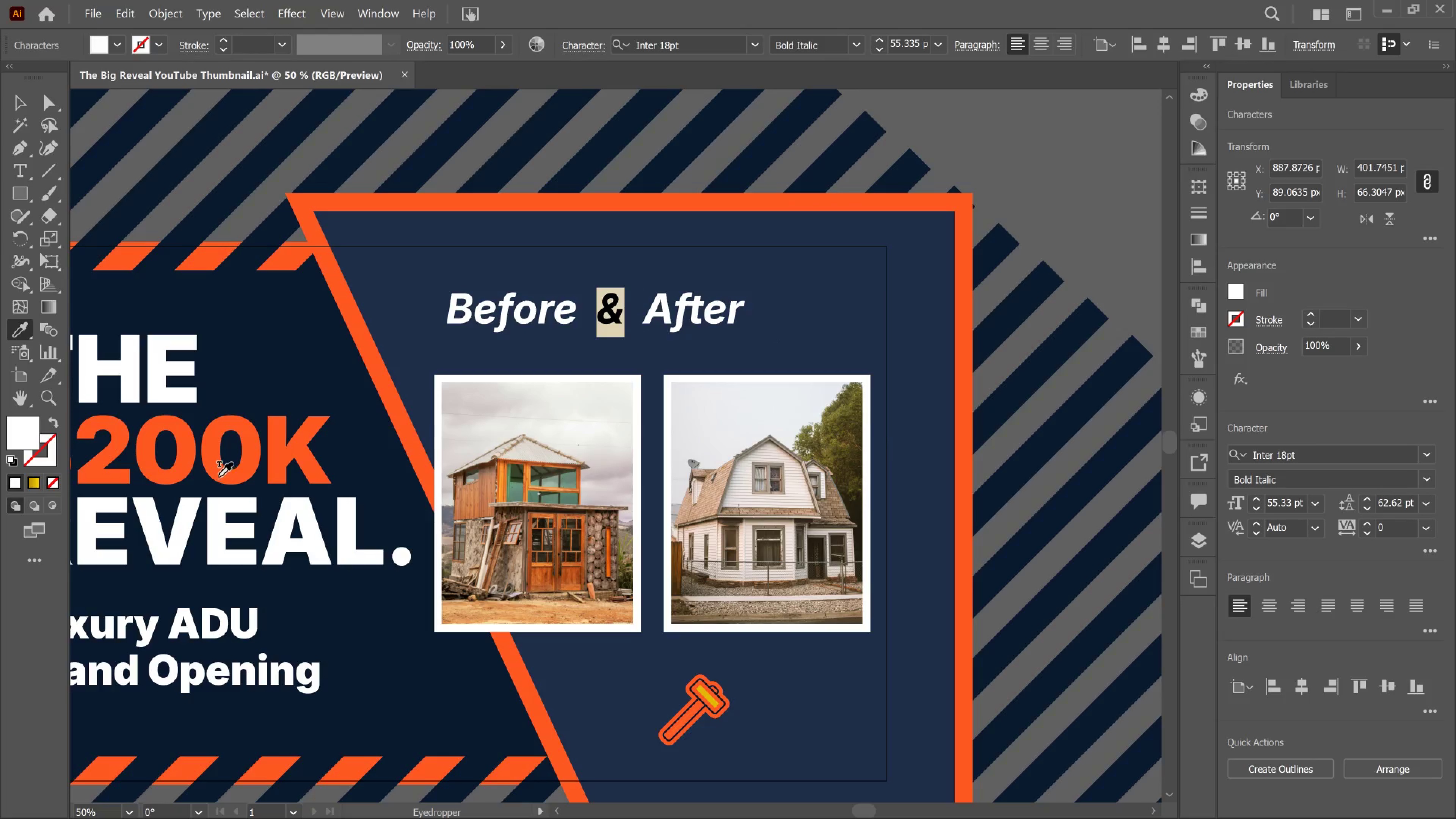 
left_click([218, 477])
 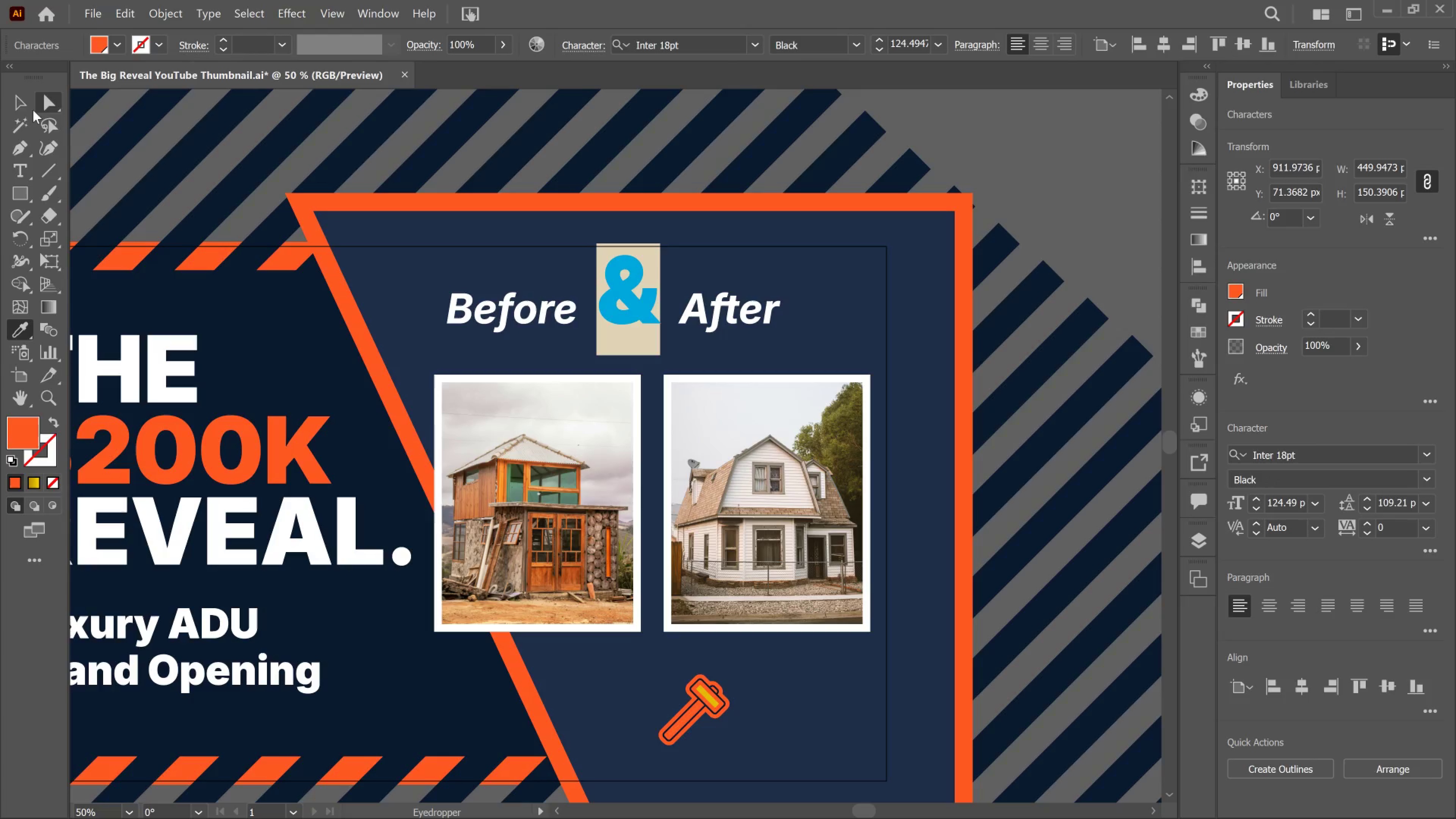 
left_click([21, 100])
 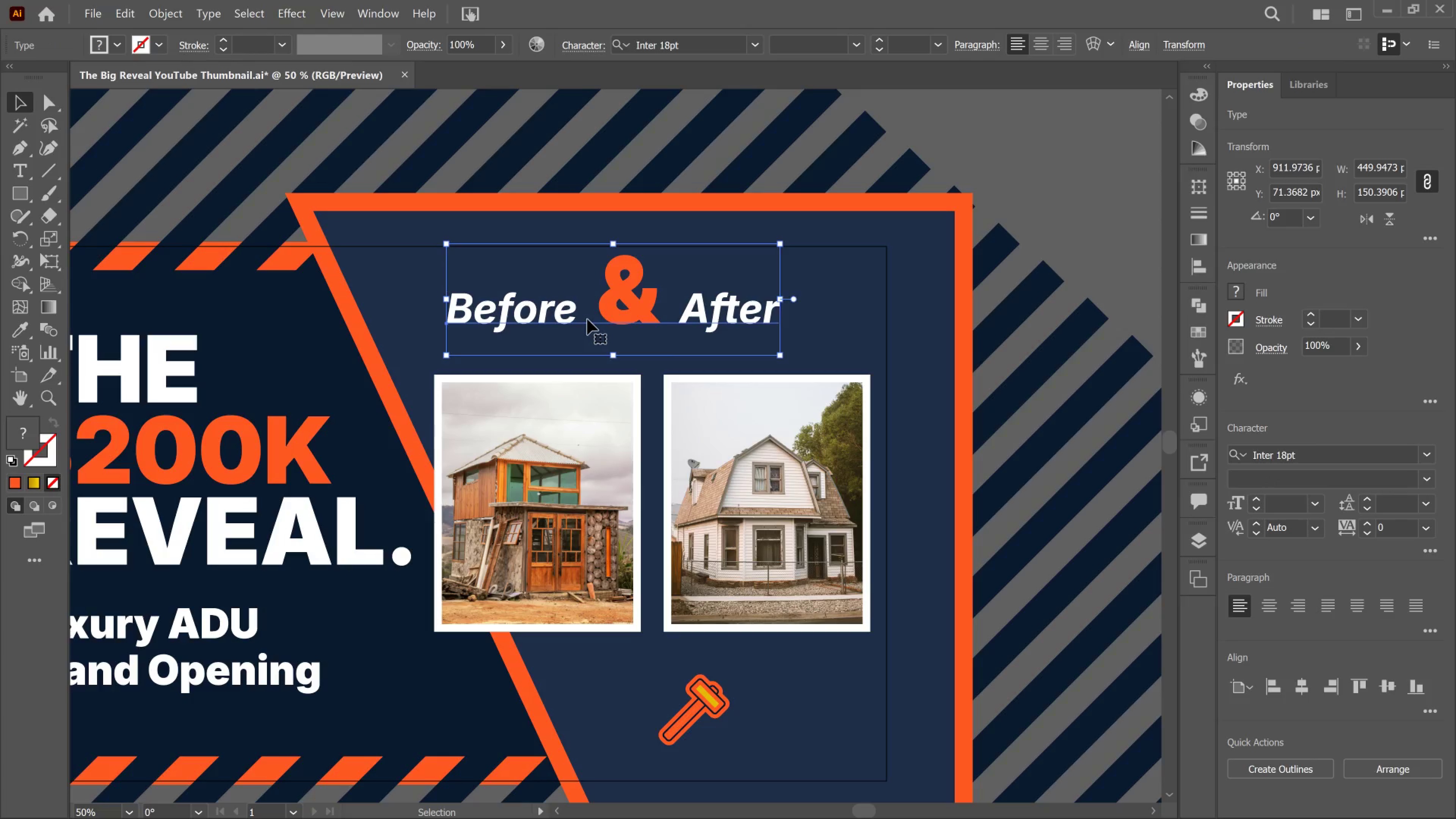 
key(Control+Z)
 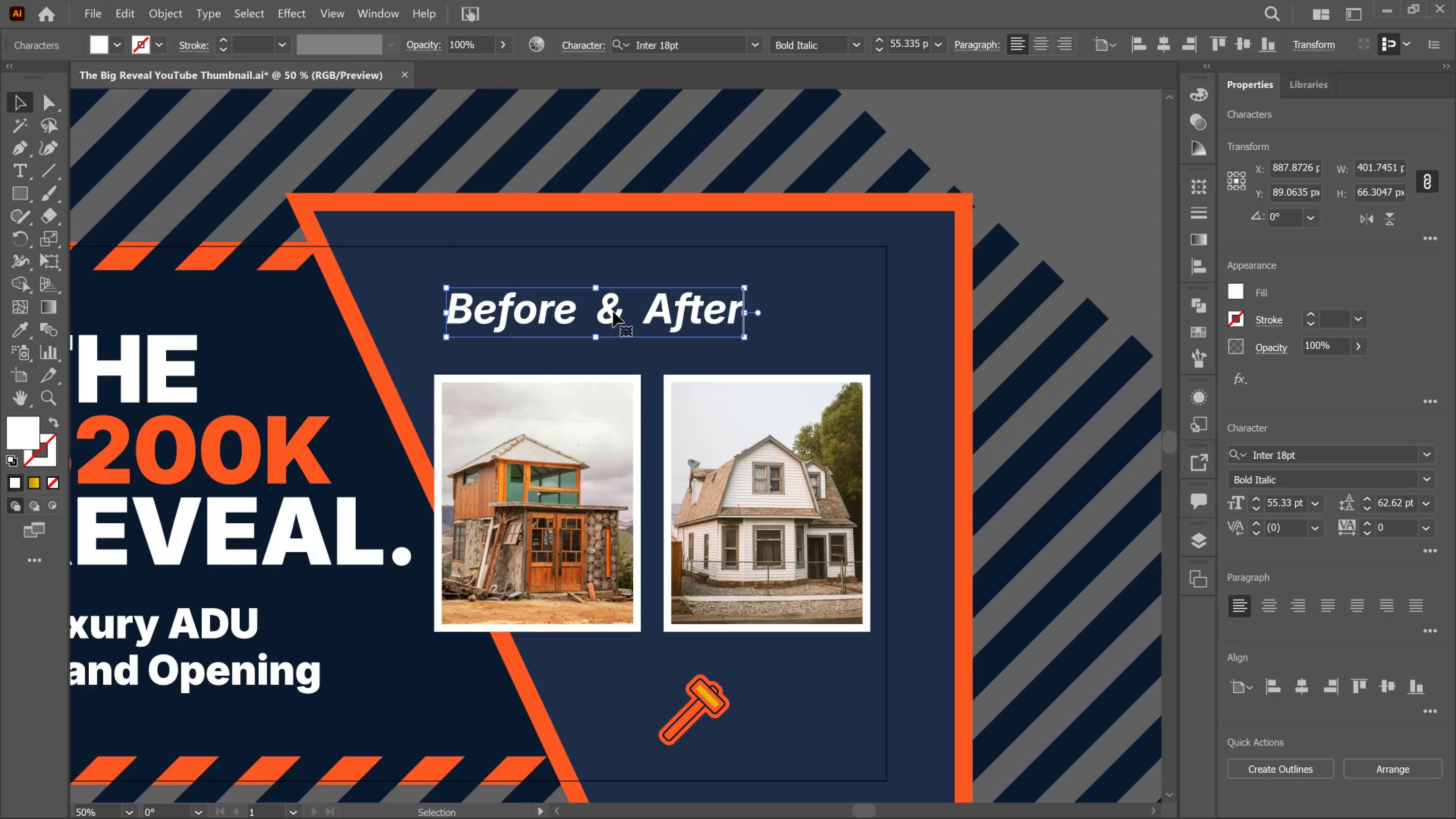 
left_click([613, 312])
 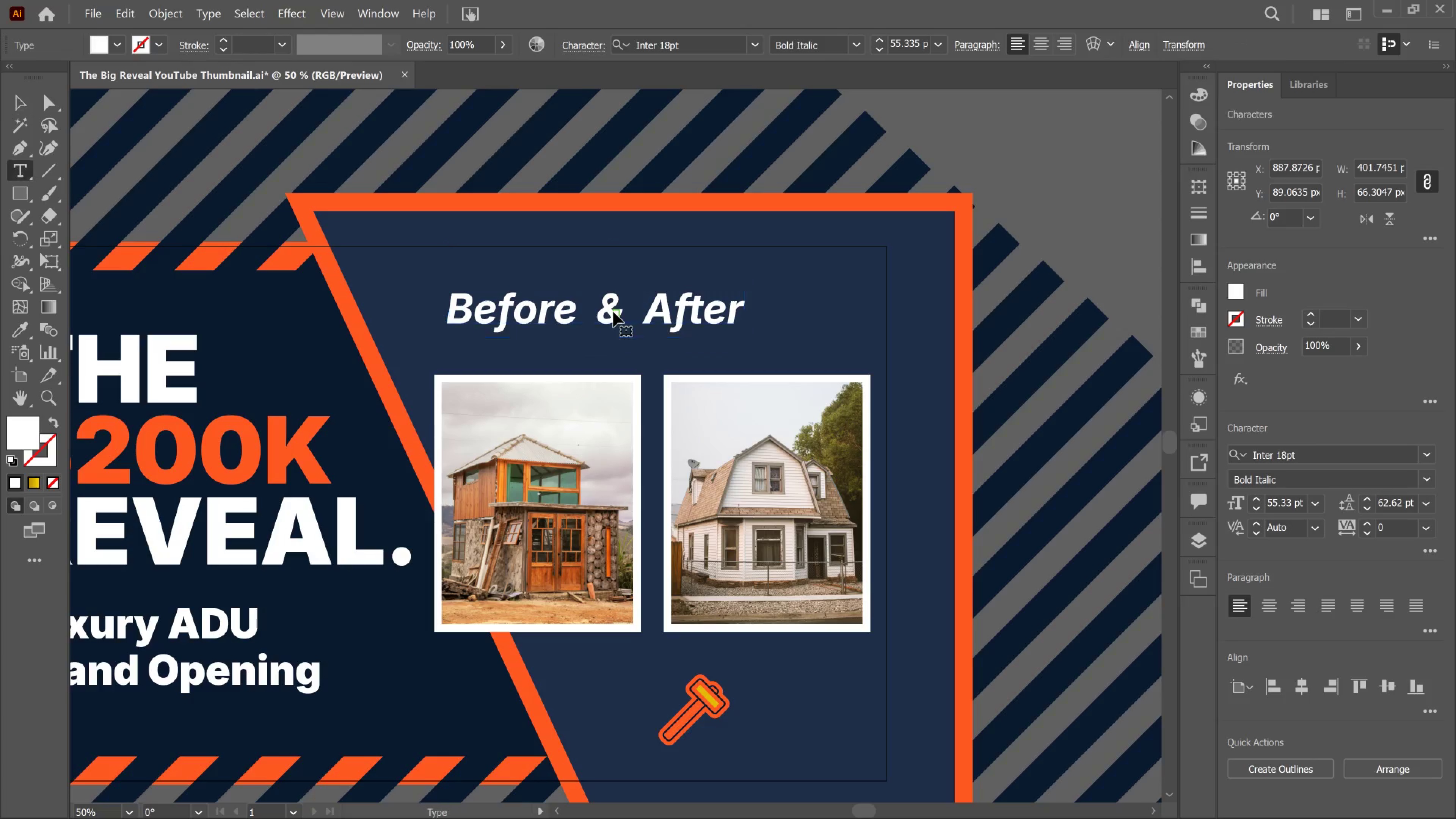 
double_click([613, 312])
 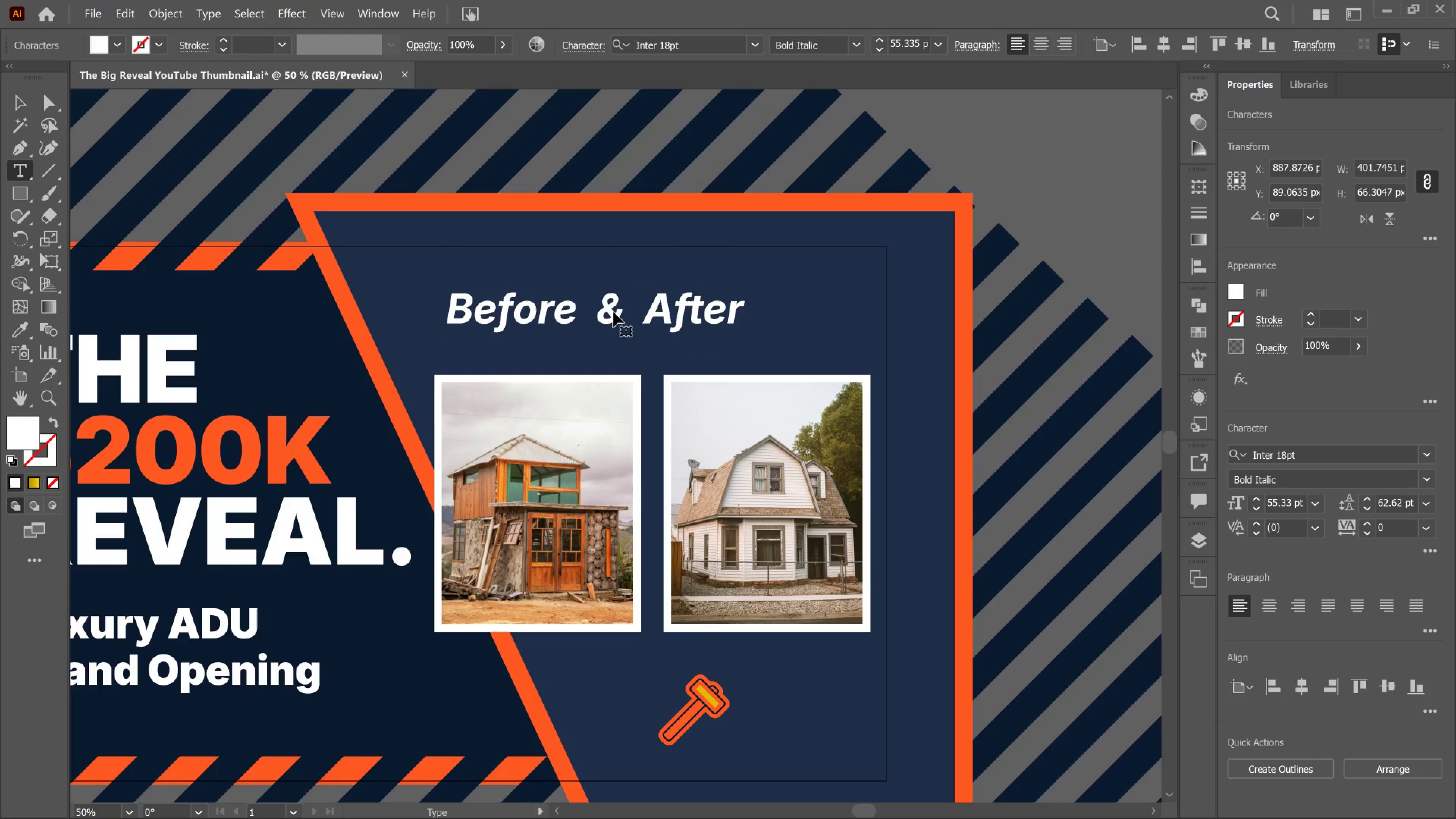 
key(Shift+ArrowLeft)
 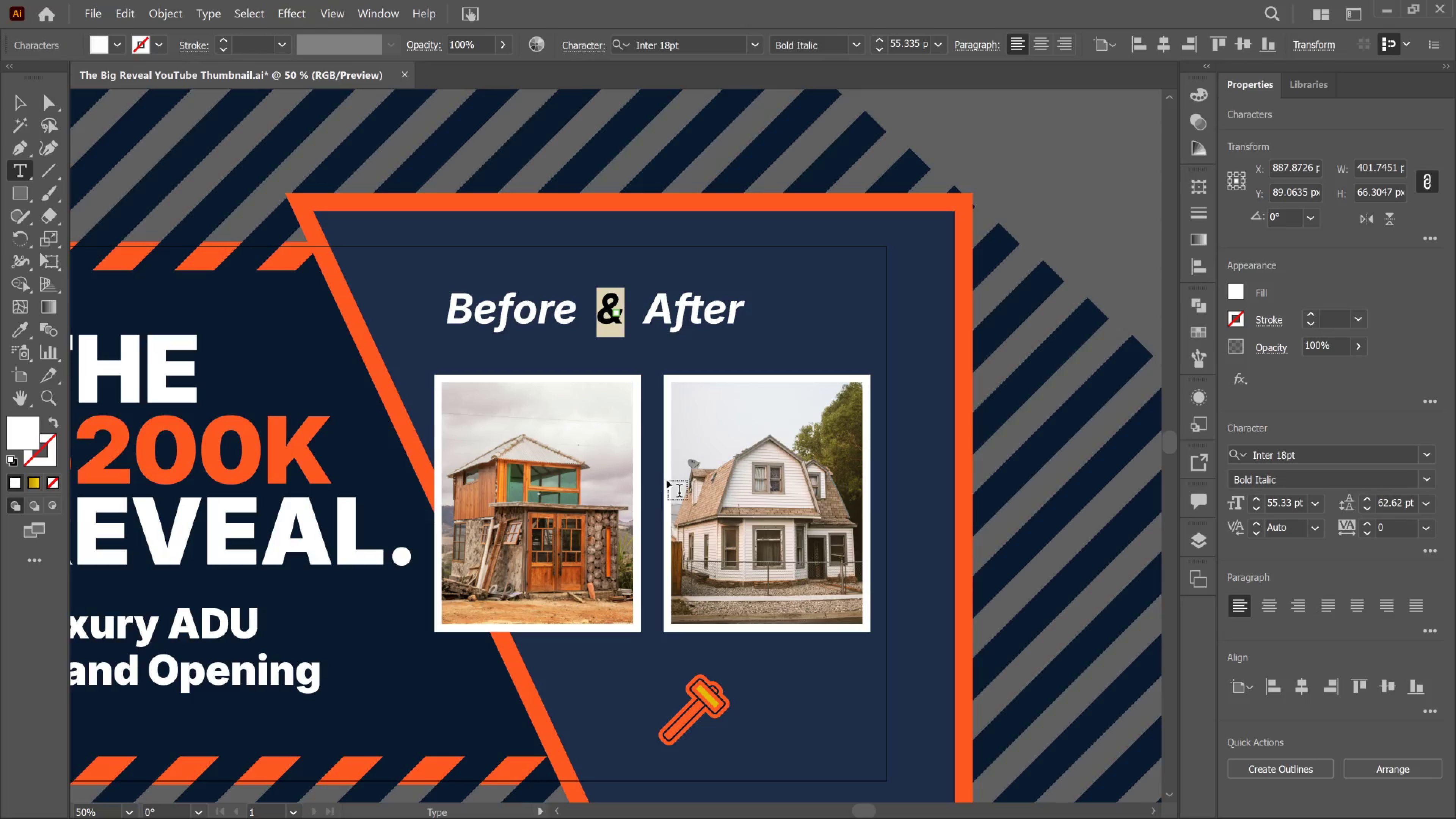 
hold_key(key=AltLeft, duration=1.53)
scroll: coordinate [631, 499], scroll_direction: down, amount: 5.0
 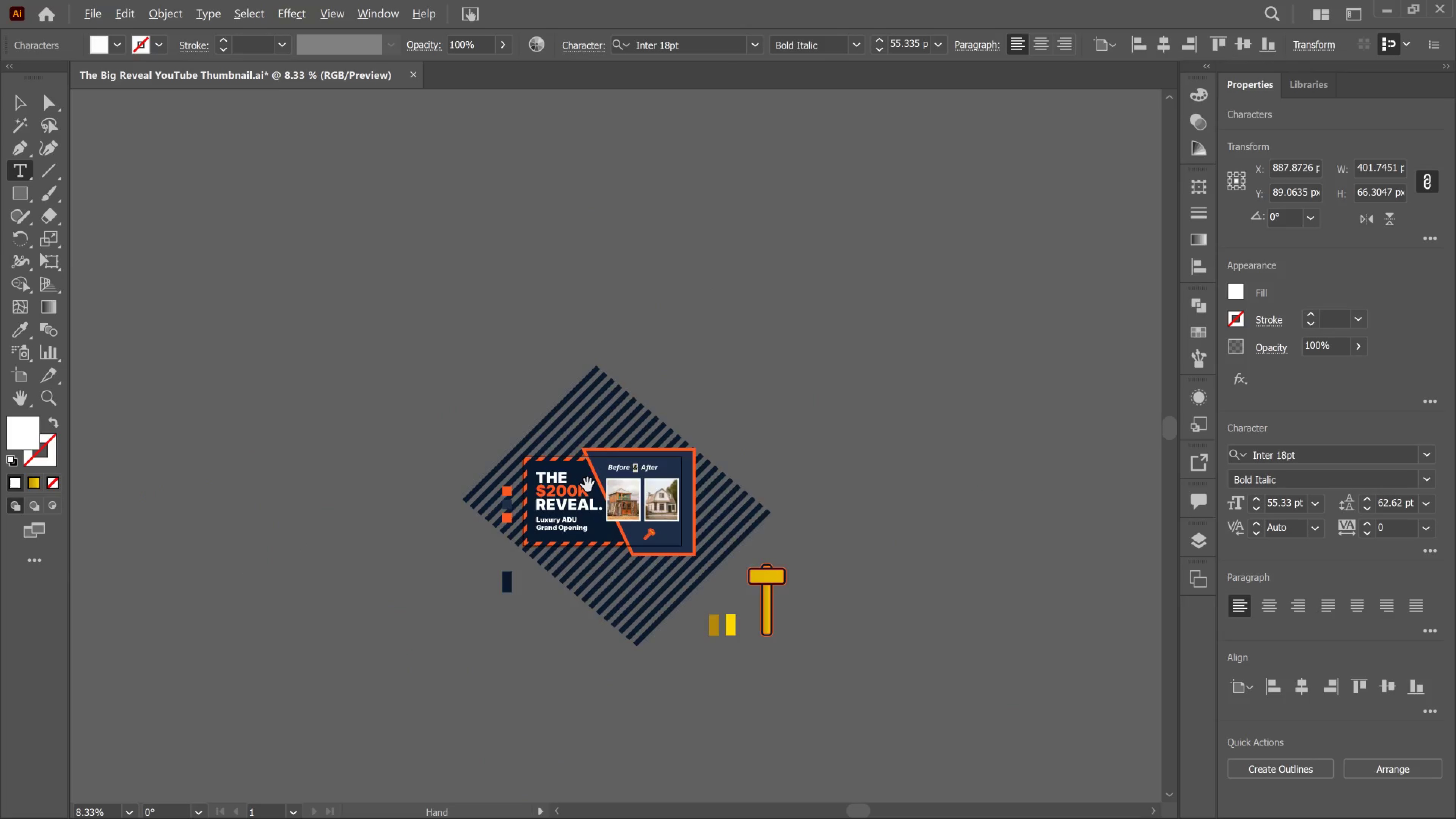 
scroll: coordinate [588, 485], scroll_direction: up, amount: 2.0
 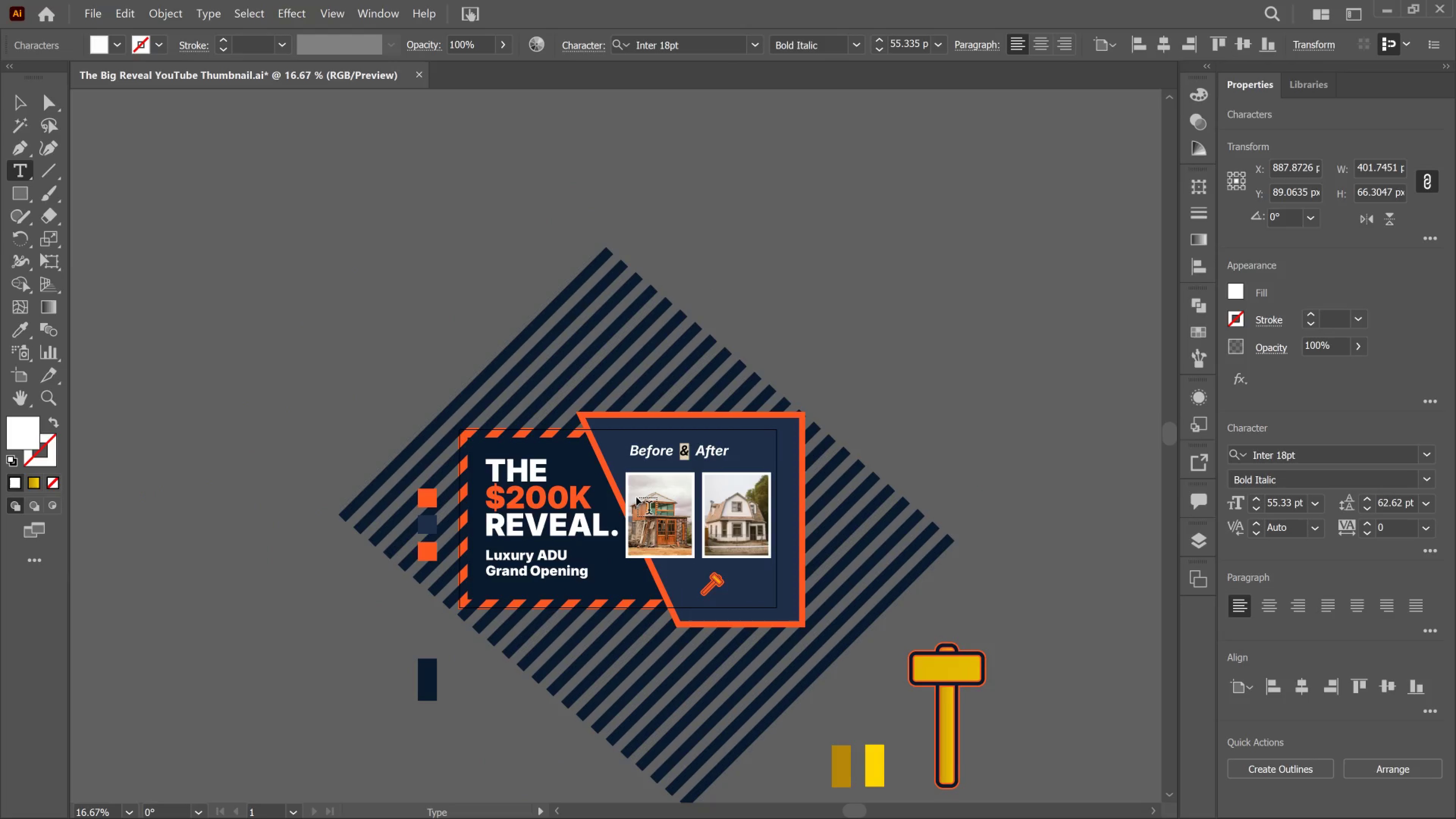 
hold_key(key=AltLeft, duration=1.12)
scroll: coordinate [653, 468], scroll_direction: up, amount: 2.0
 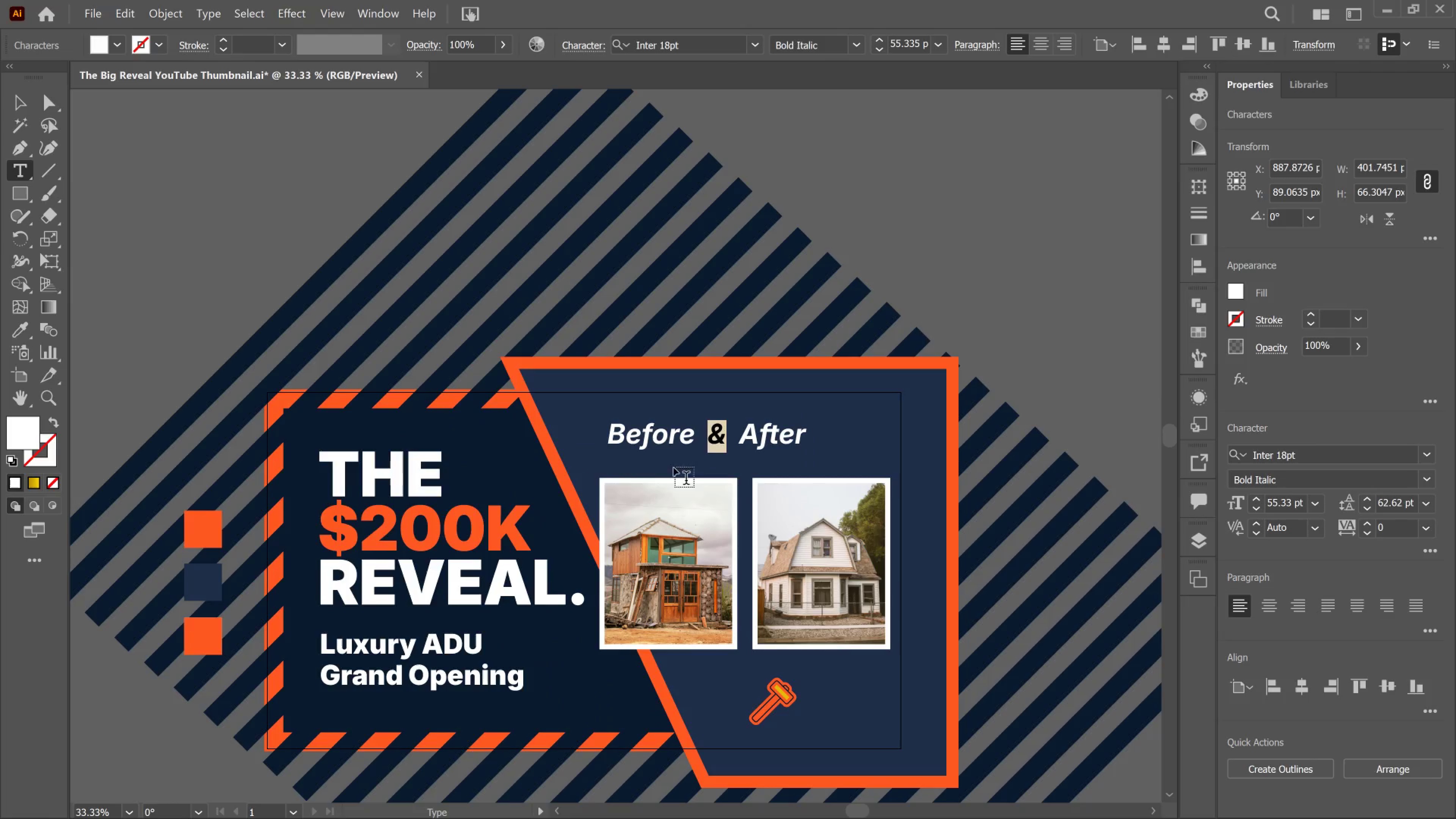 
key(Alt+AltLeft)
 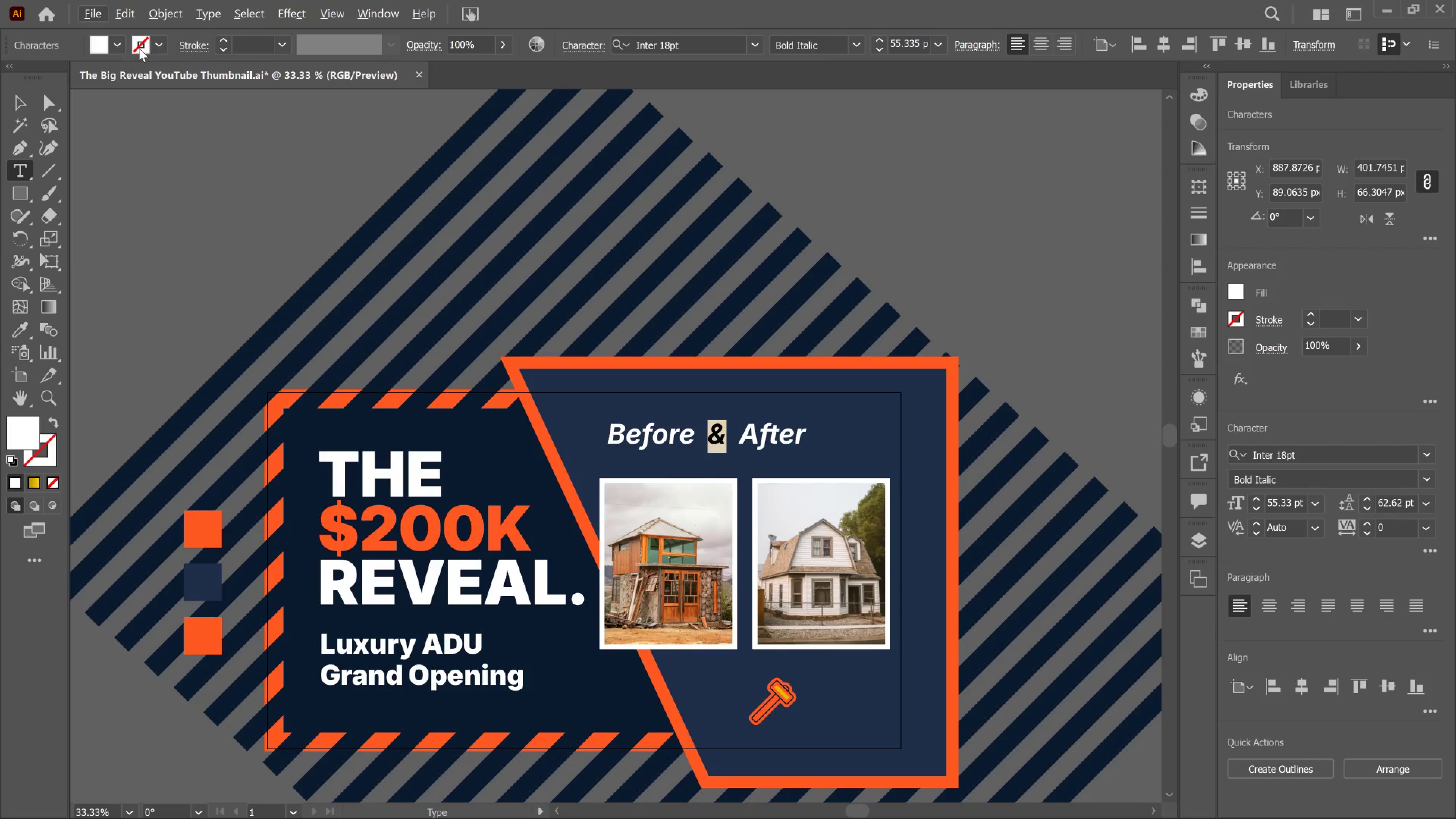 
left_click([120, 35])
 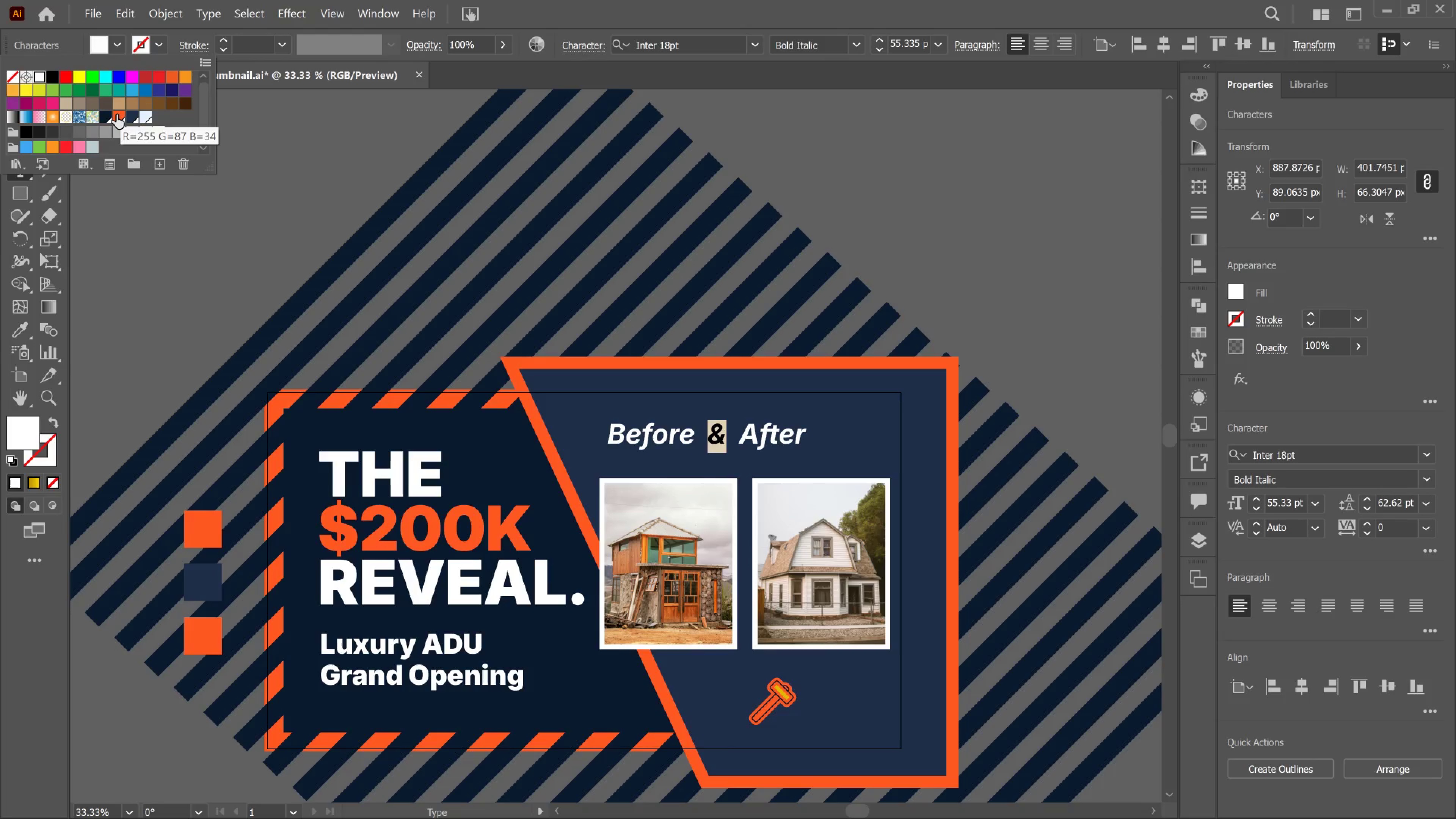 
left_click([116, 115])
 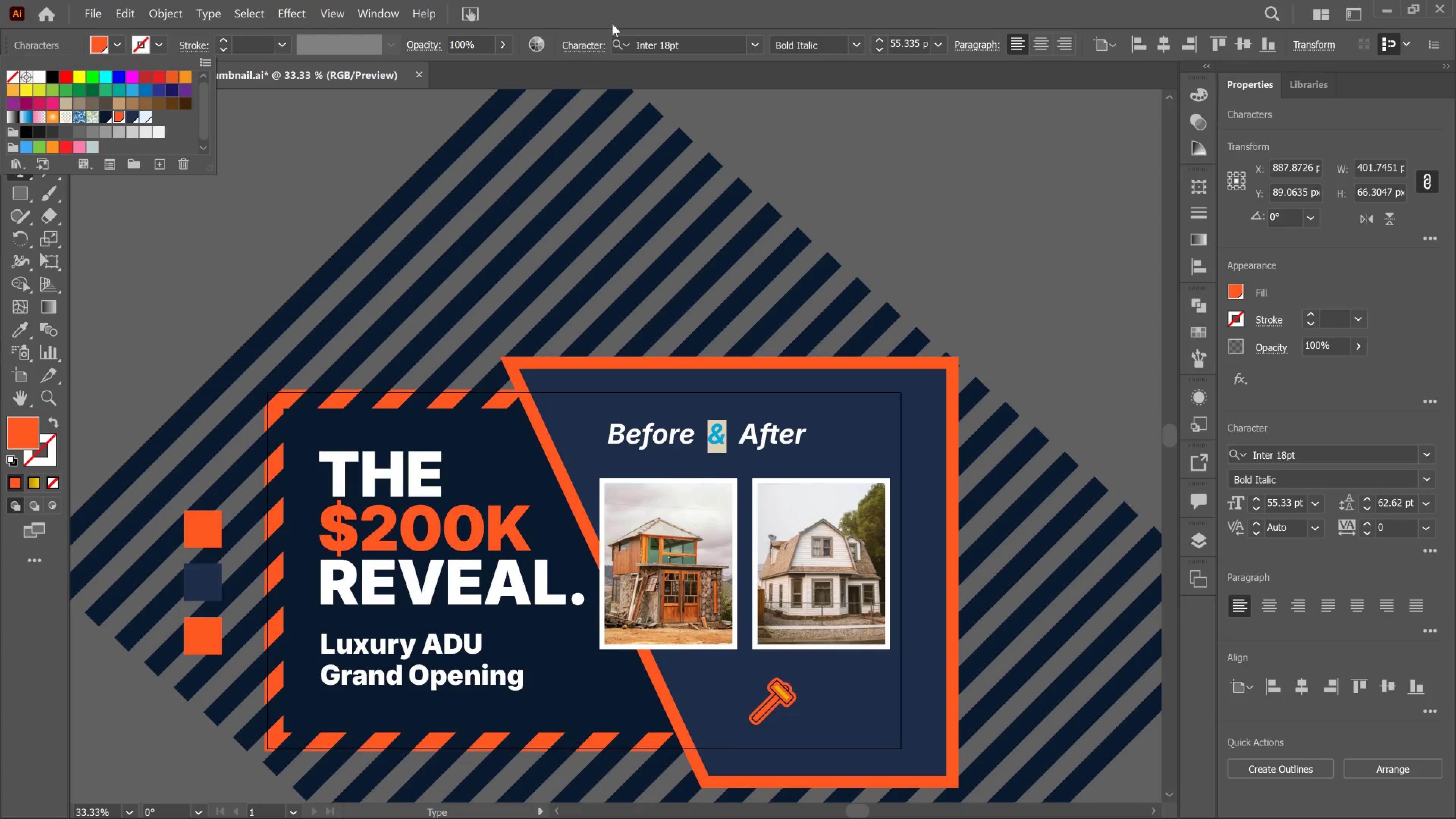 
left_click([612, 11])
 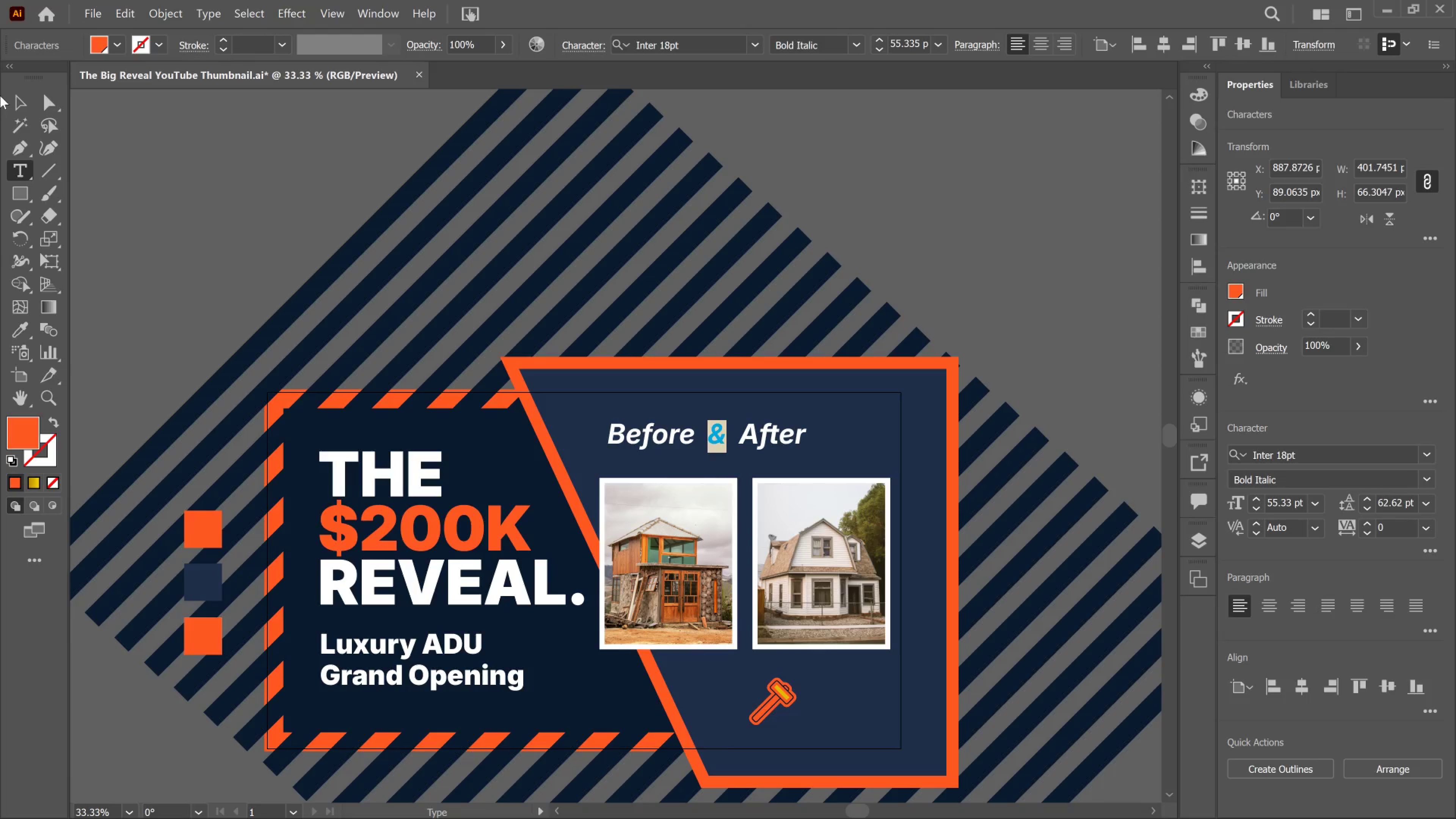 
left_click([22, 109])
 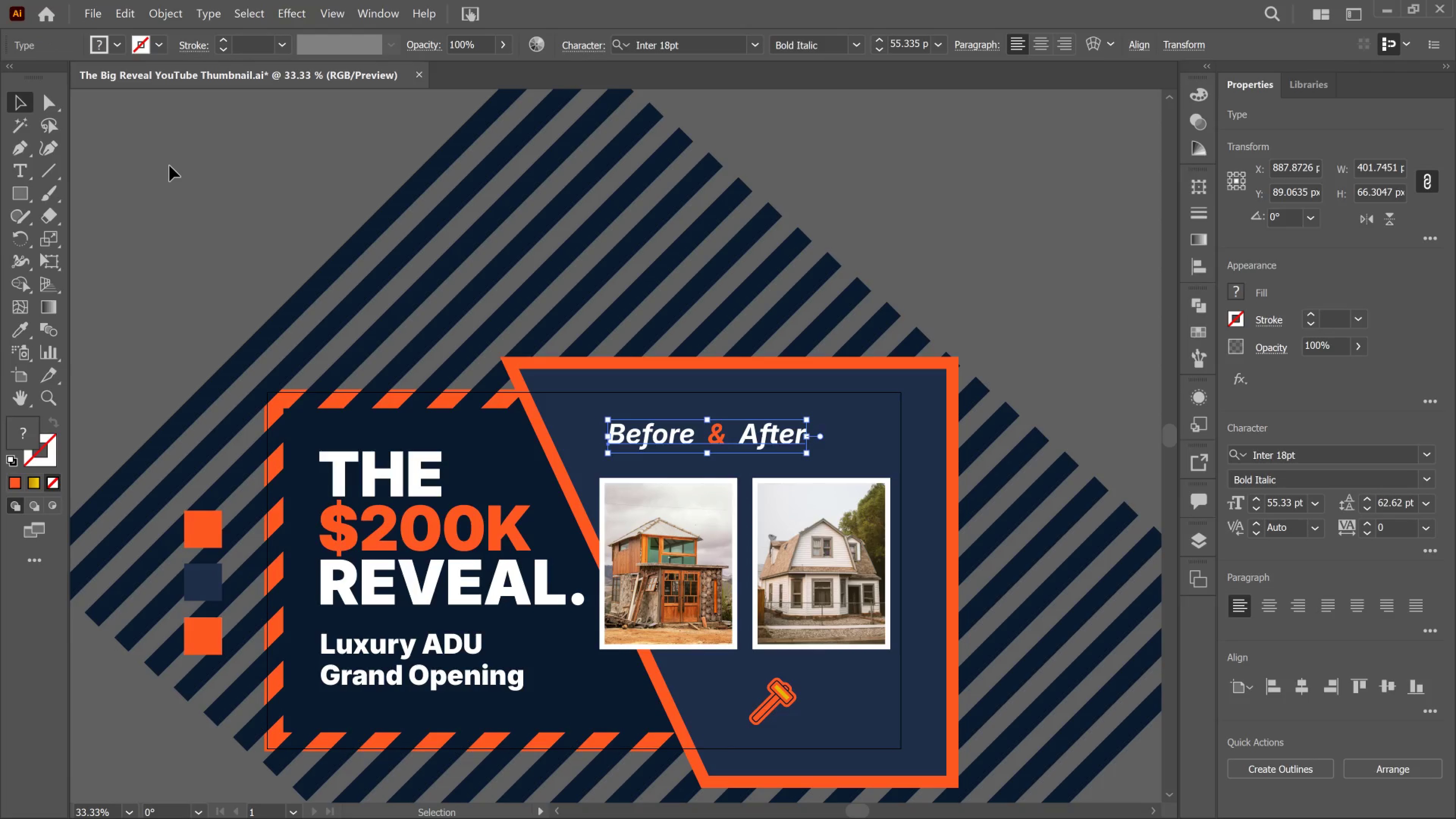 
left_click([169, 166])
 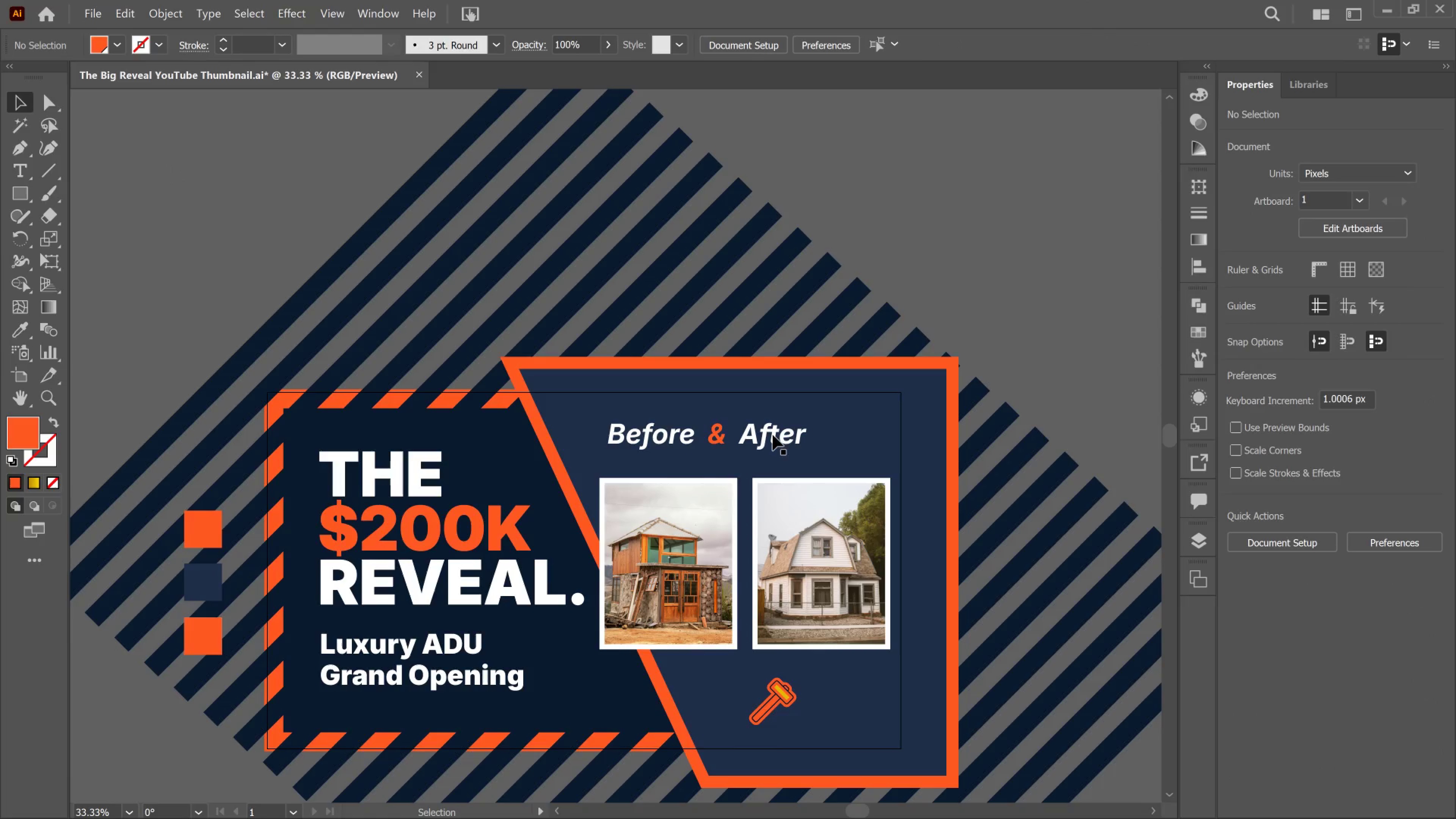 
left_click_drag(start_coordinate=[776, 433], to_coordinate=[810, 449])
 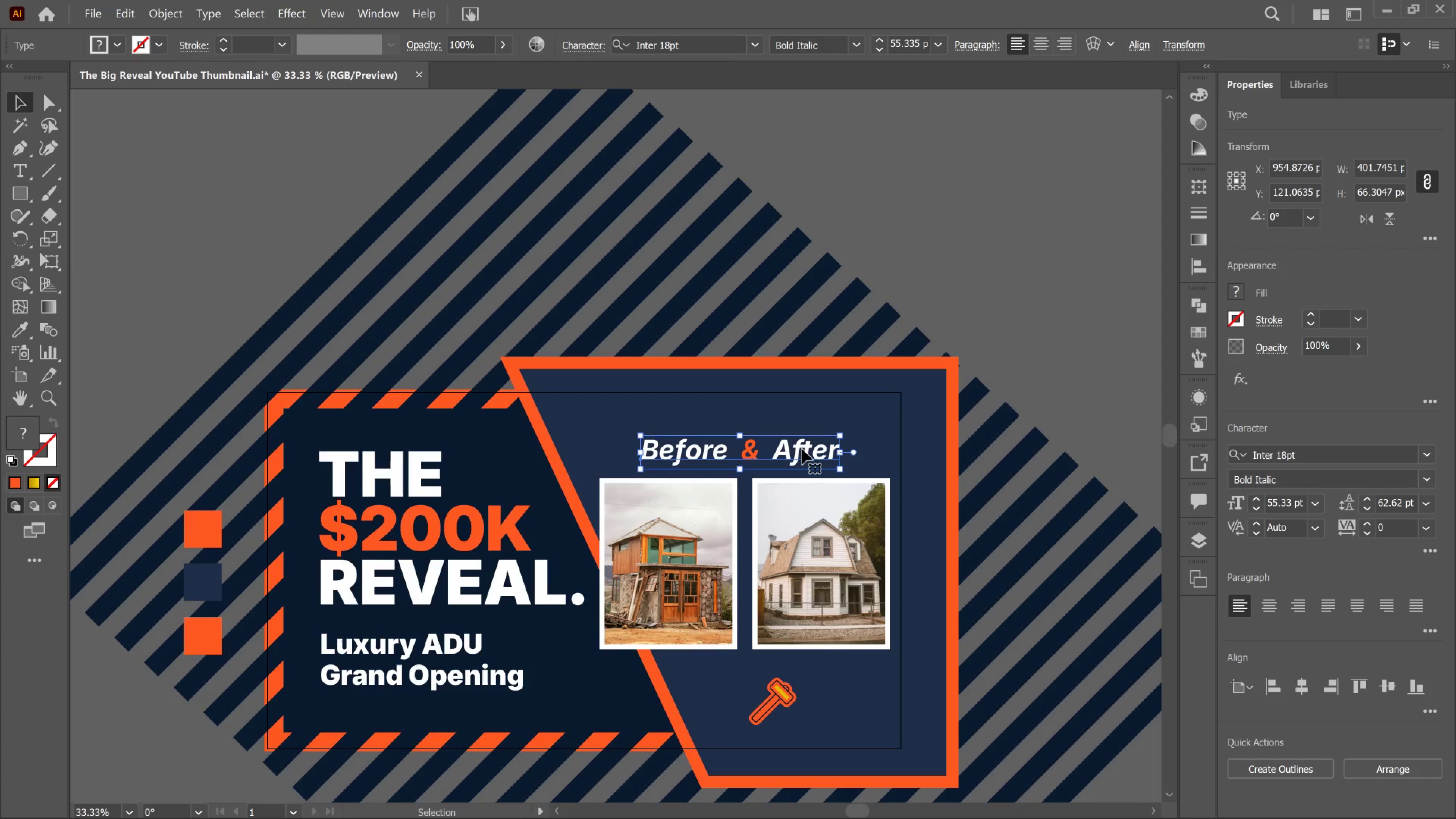 
key(T)
 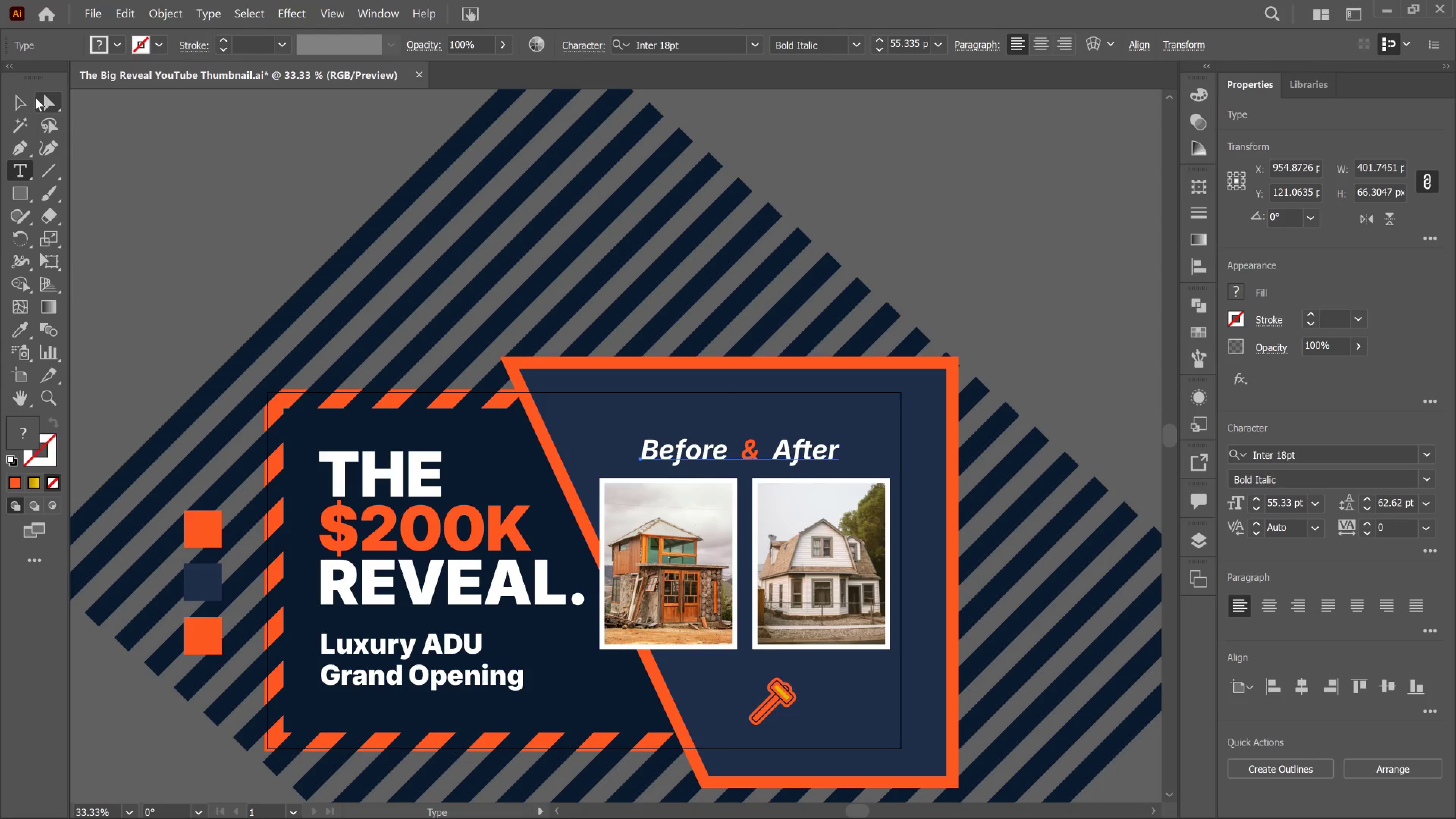 
left_click([28, 92])
 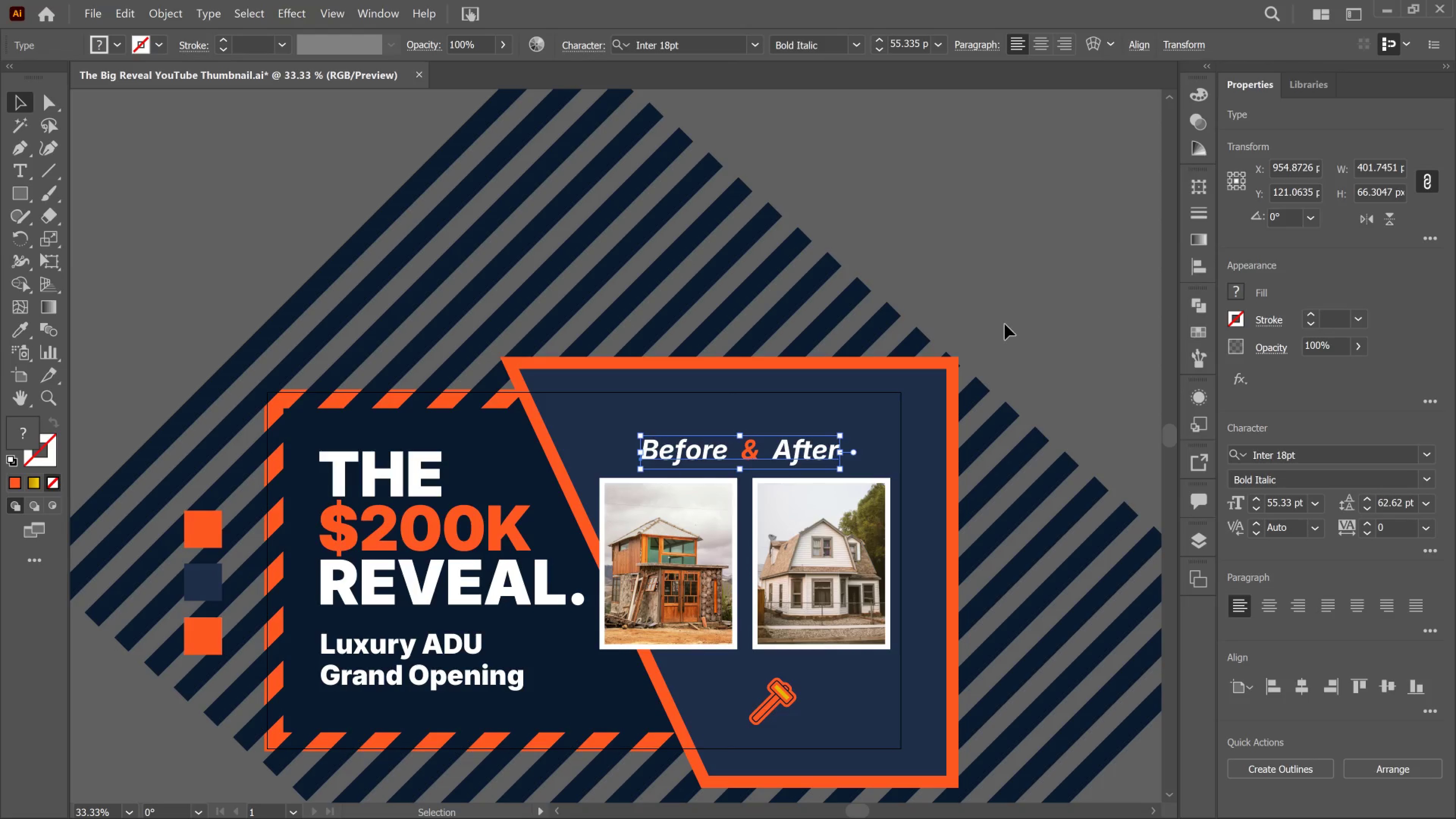 
left_click([1005, 324])
 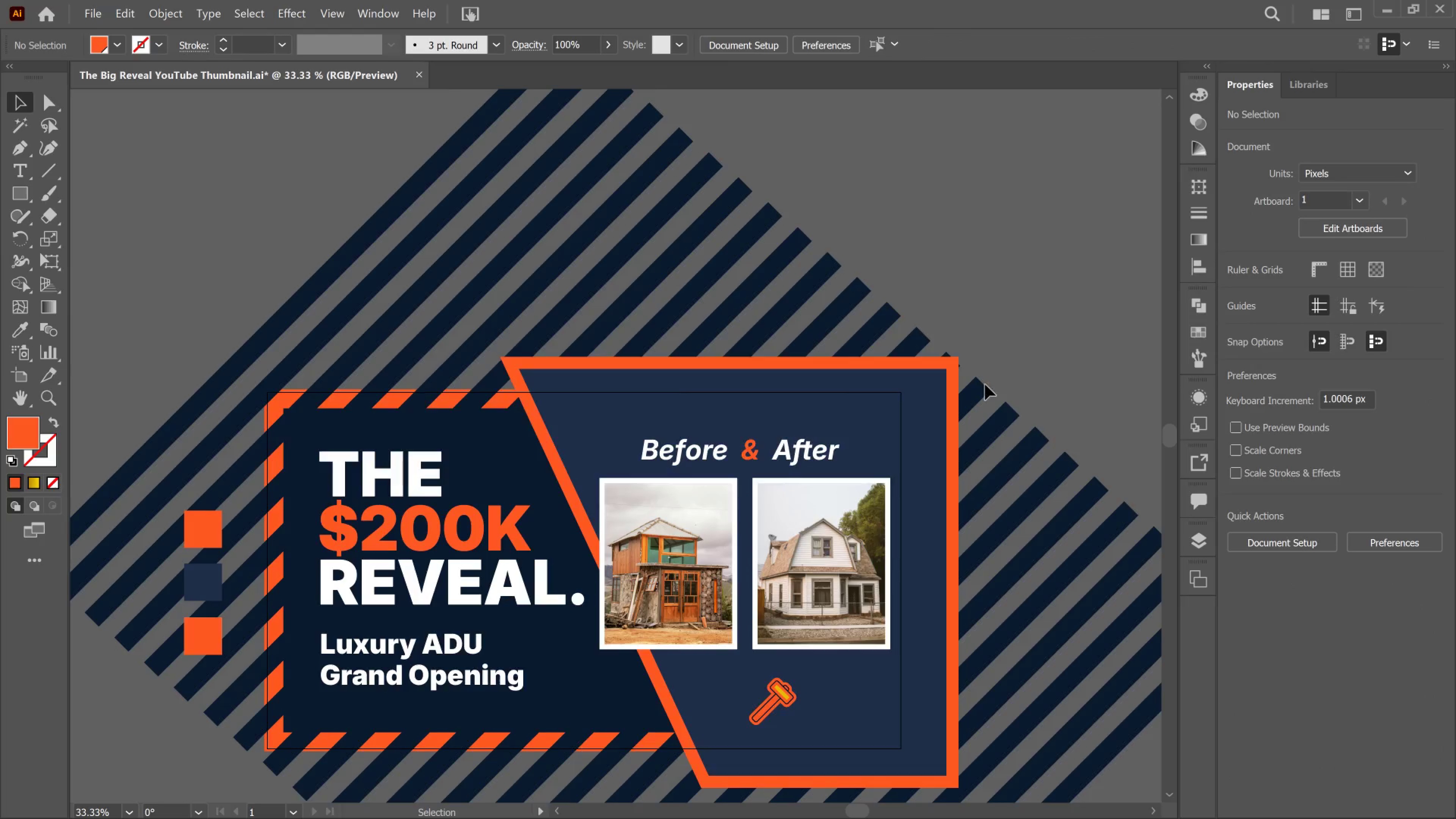 
scroll: coordinate [987, 385], scroll_direction: down, amount: 5.0
 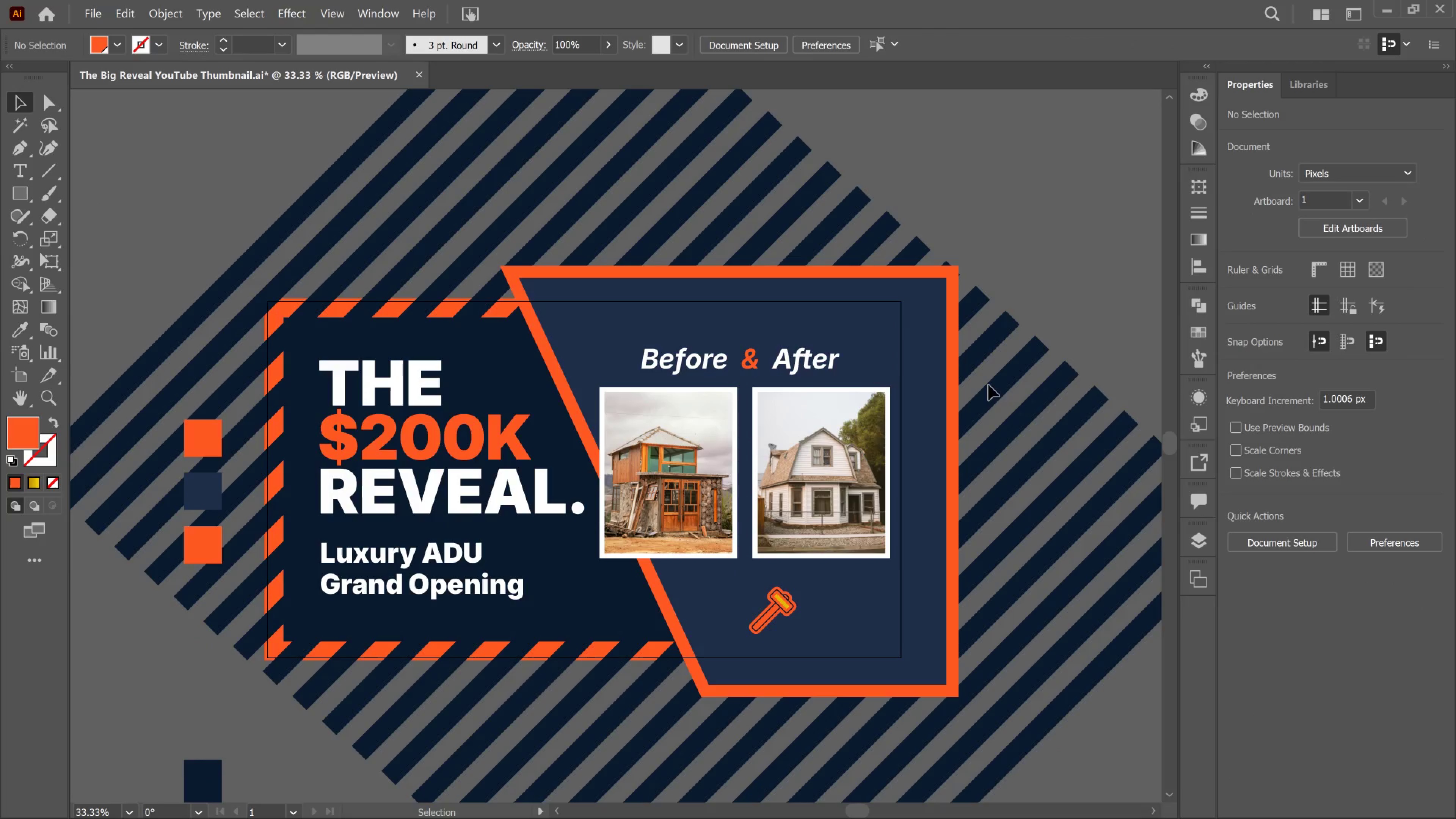 
key(Control+S)
 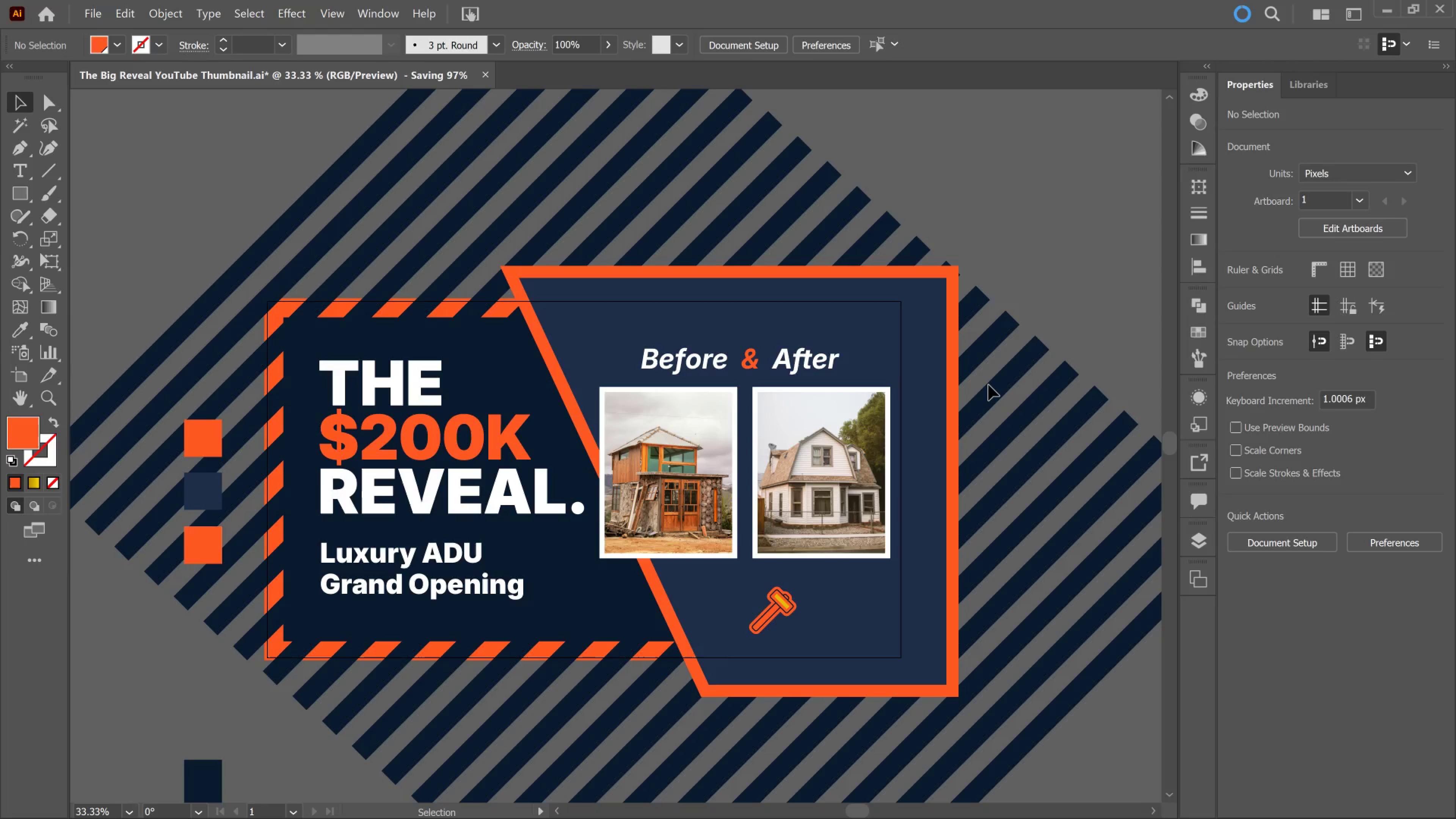 
wait(14.31)
 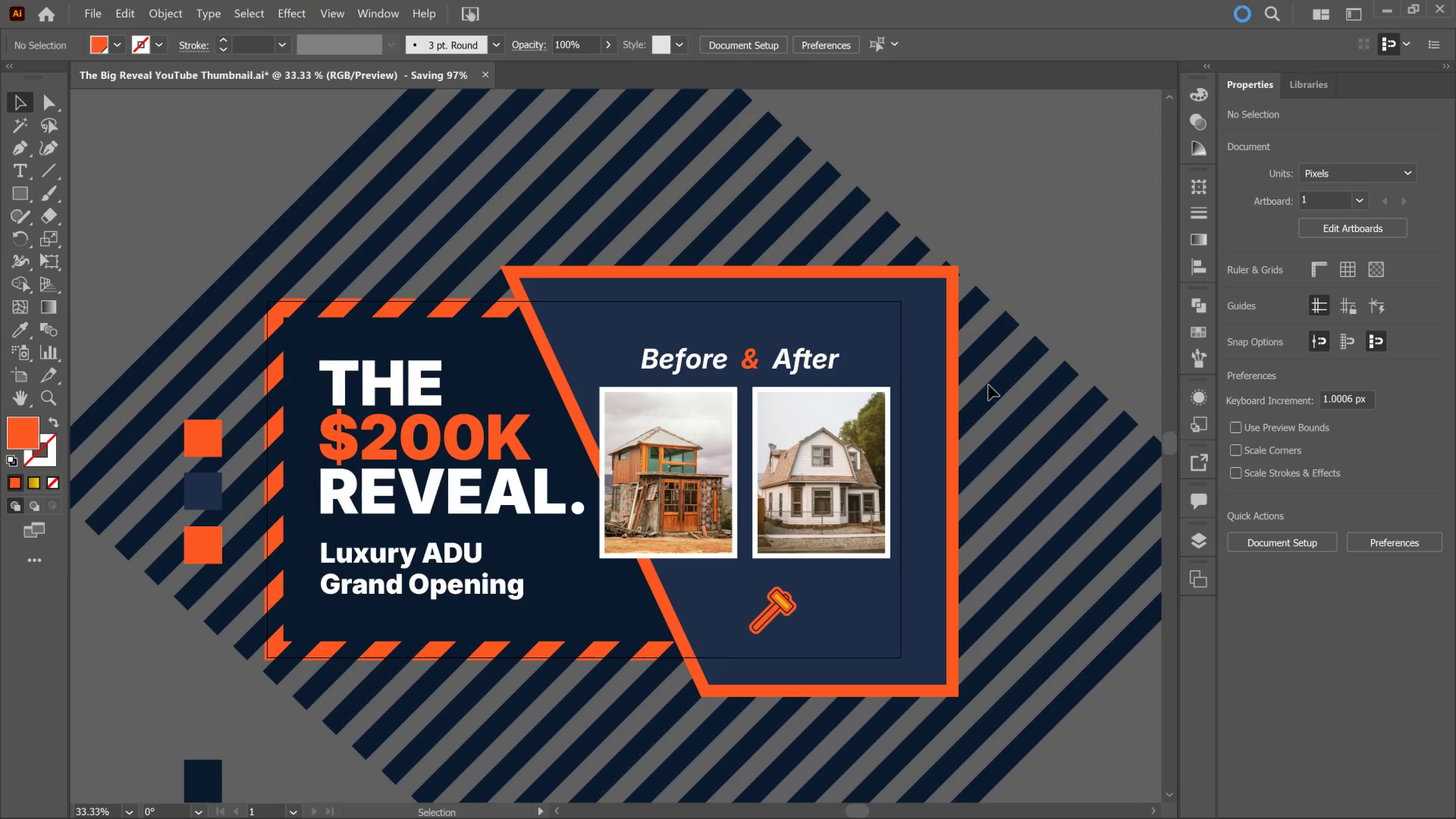 
left_click([540, 607])
 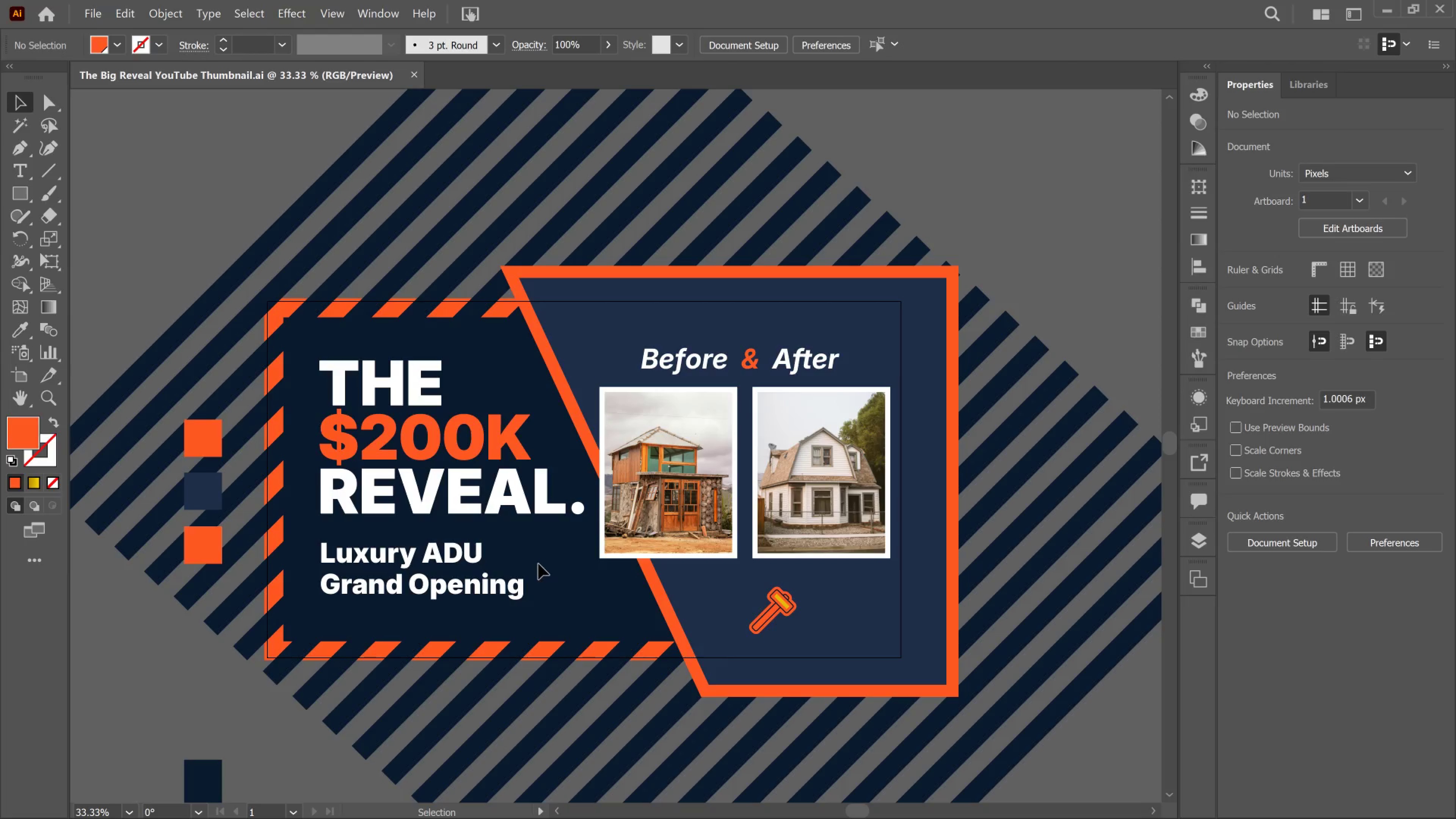 
key(Alt+Control+2)
 